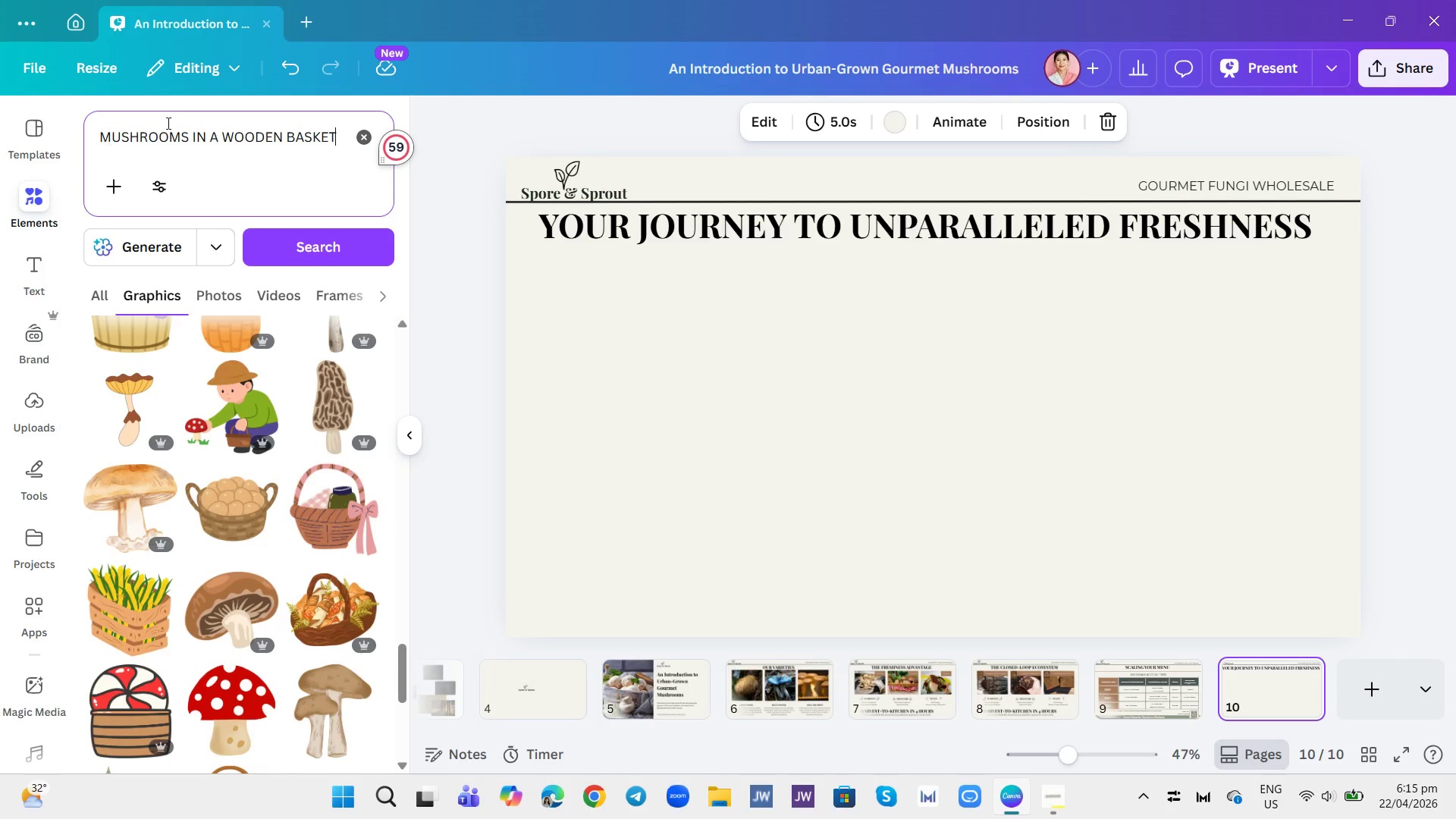 
key(Backspace)
key(Backspace)
key(Backspace)
key(Backspace)
key(Backspace)
key(Backspace)
type(CRATYE)
key(Backspace)
key(Backspace)
type(E)
 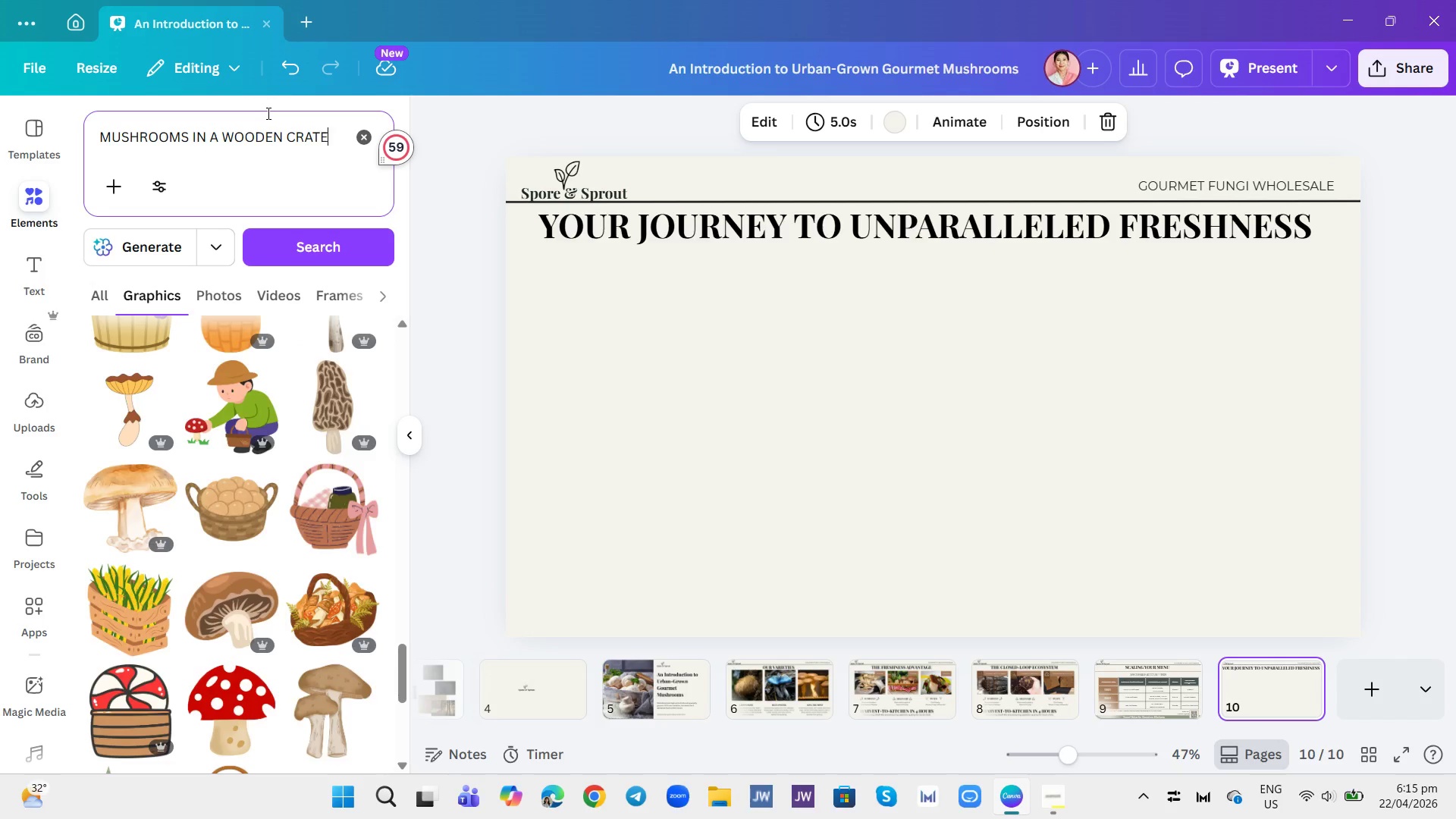 
key(Enter)
 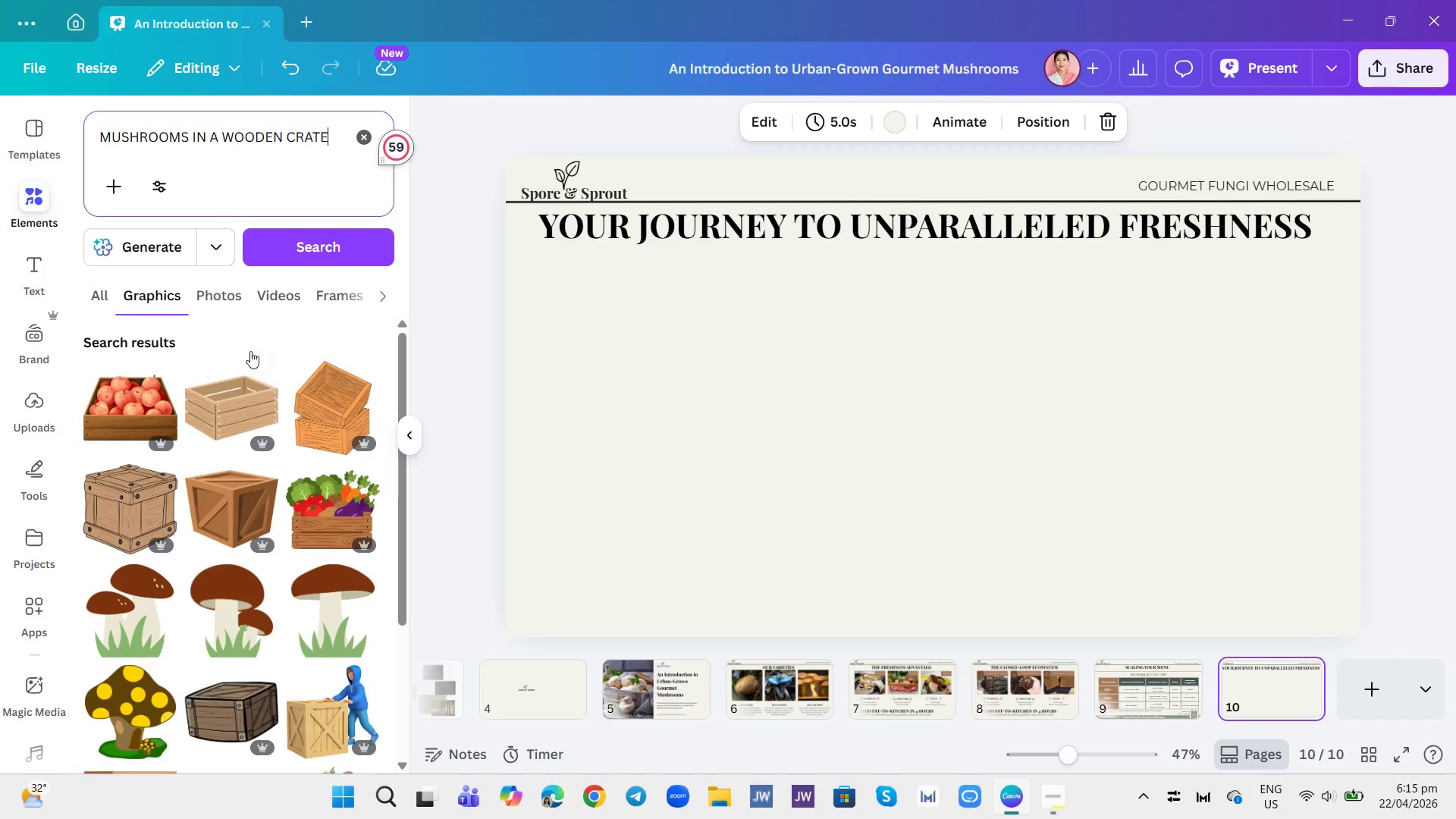 
scroll: coordinate [284, 463], scroll_direction: down, amount: 16.0
 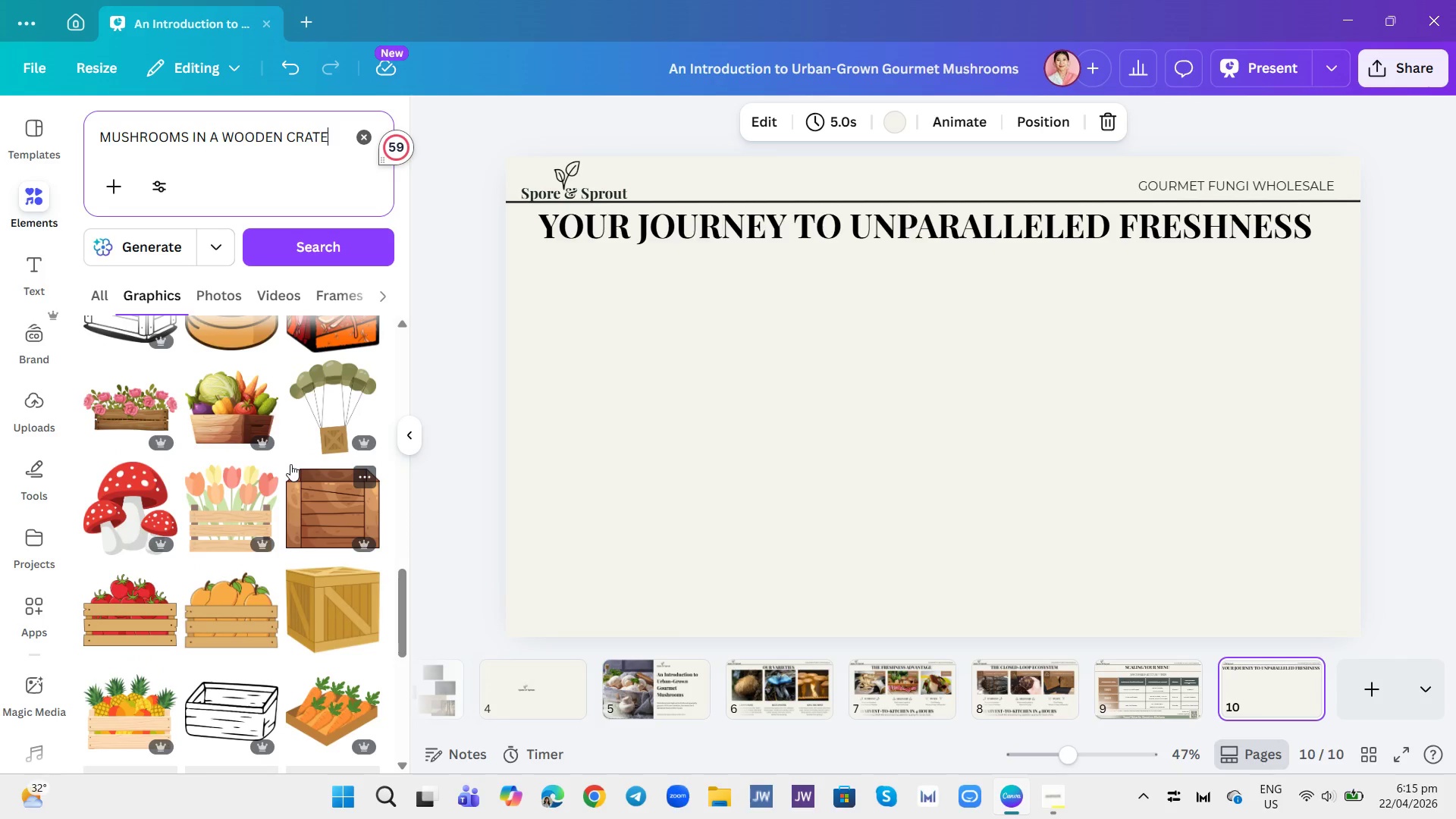 
scroll: coordinate [300, 491], scroll_direction: down, amount: 21.0
 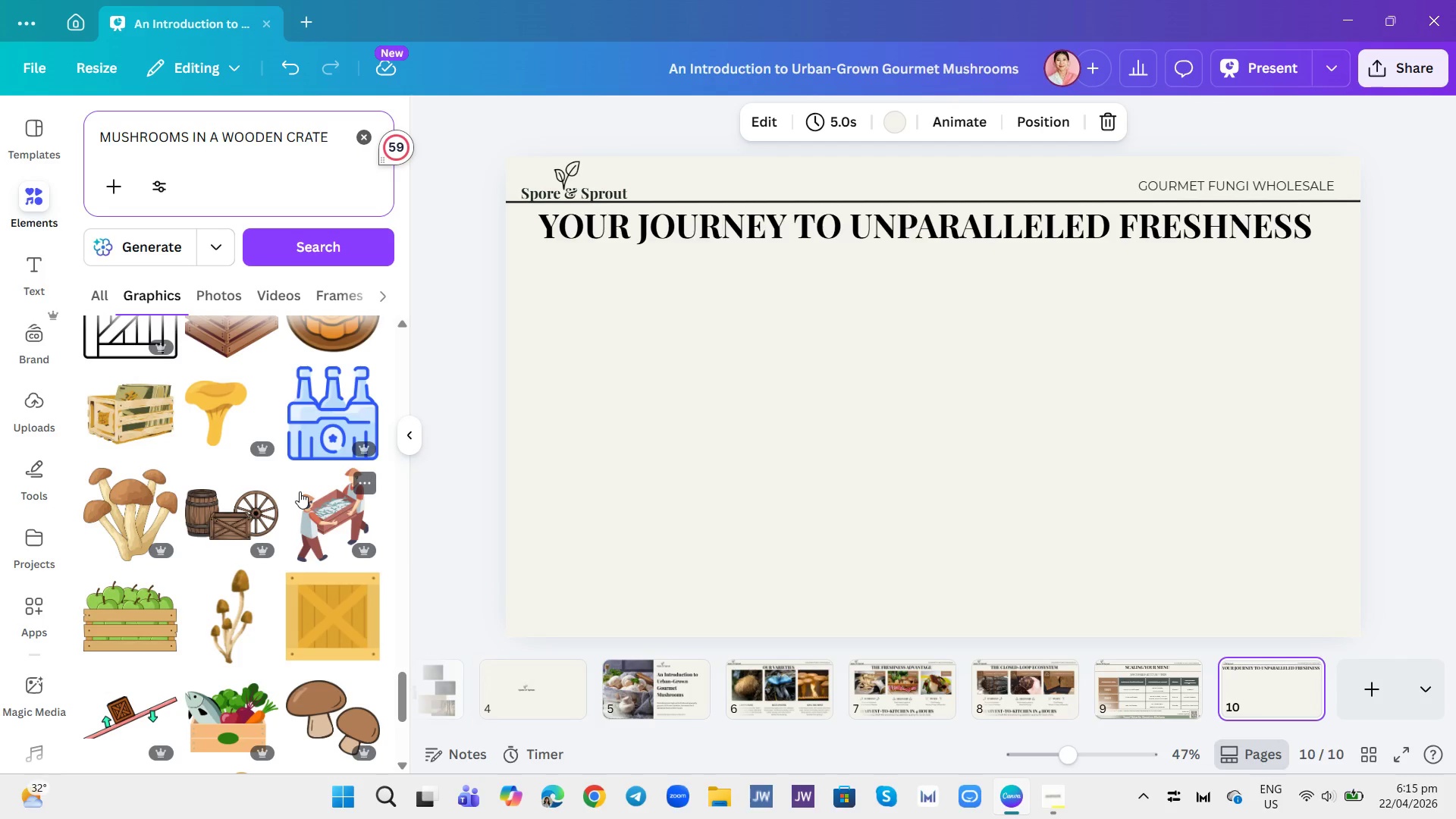 
scroll: coordinate [301, 493], scroll_direction: down, amount: 2.0
 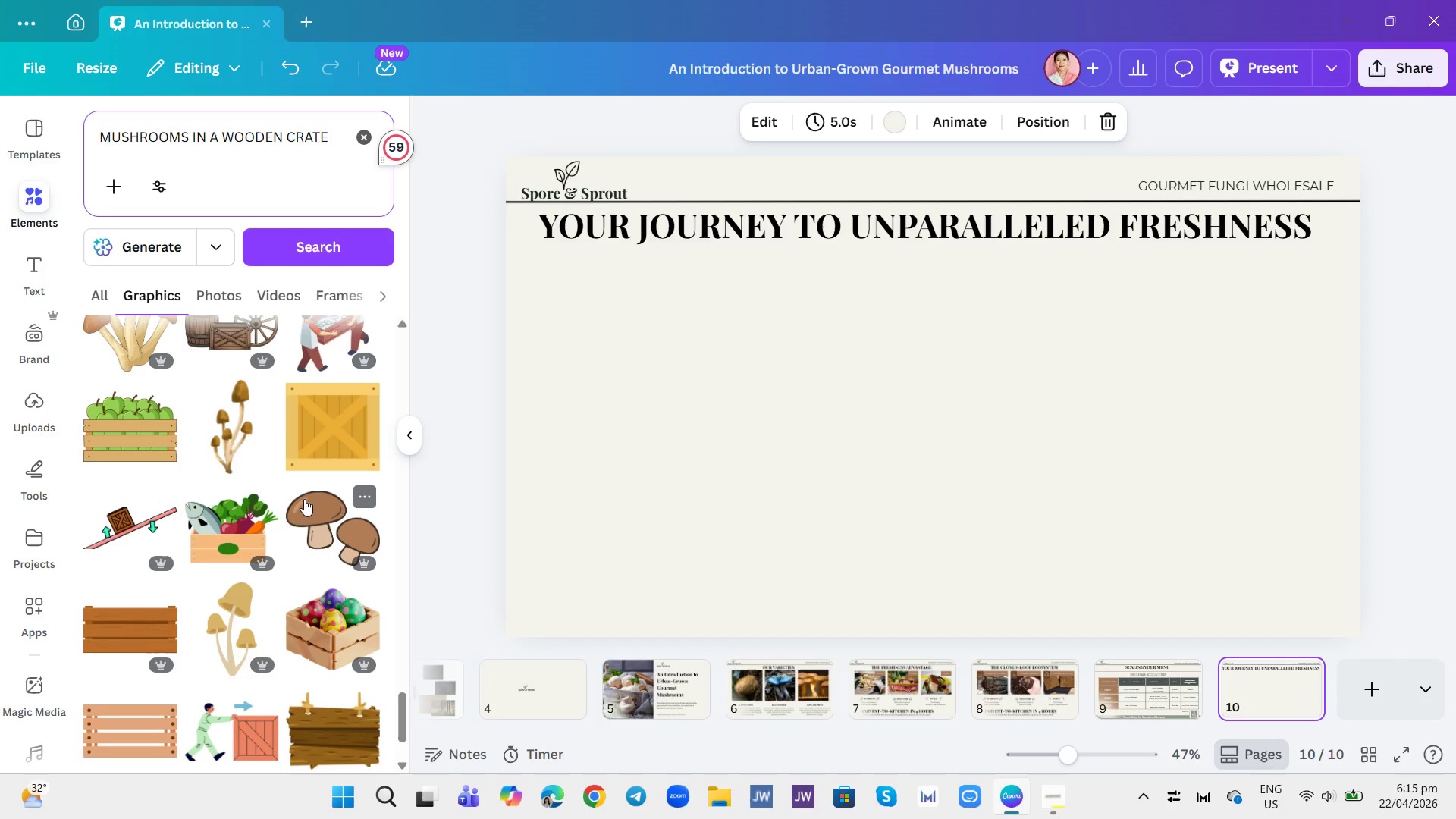 
scroll: coordinate [305, 504], scroll_direction: up, amount: 1.0
 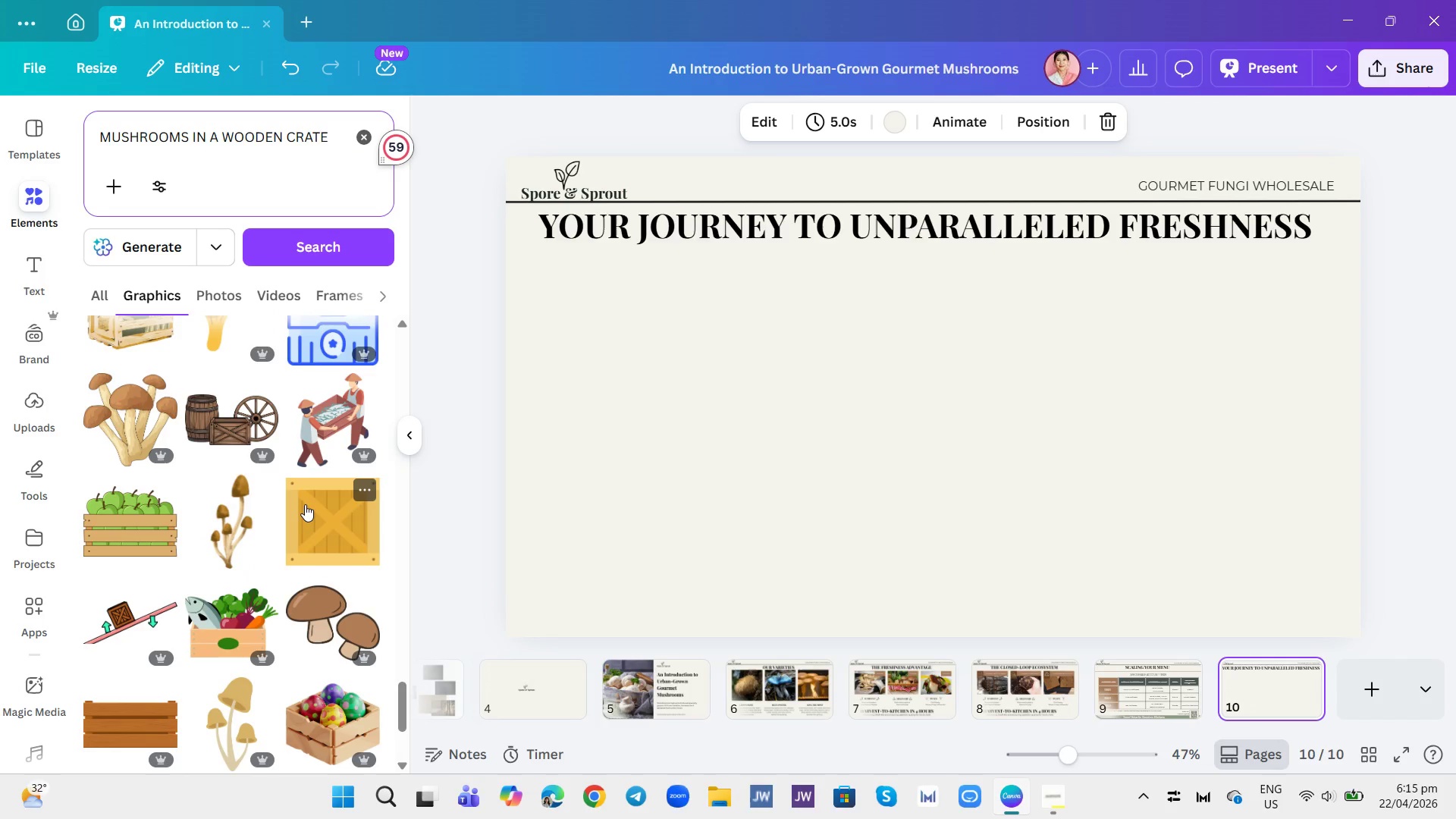 
scroll: coordinate [305, 513], scroll_direction: down, amount: 11.0
 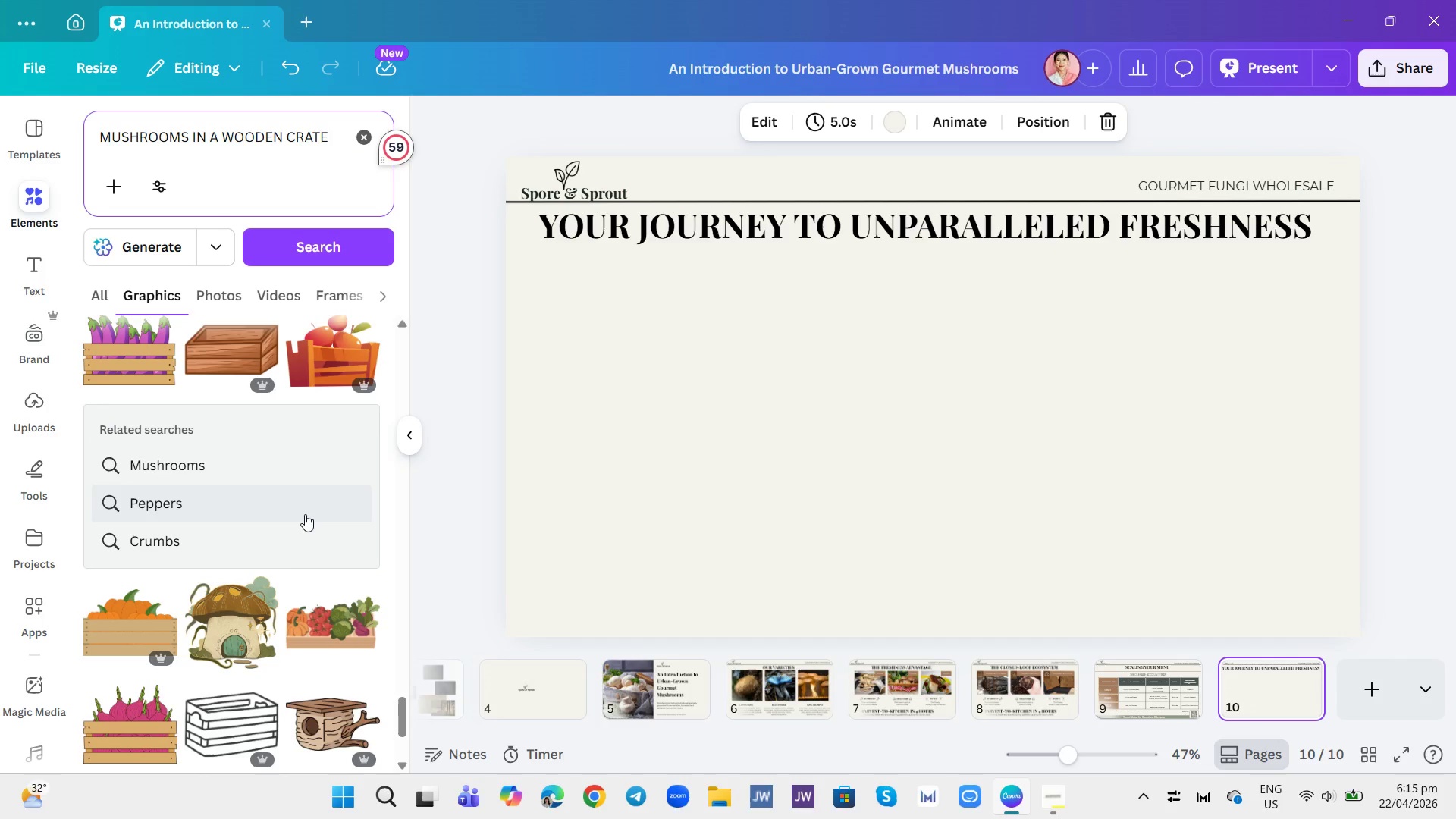 
scroll: coordinate [263, 522], scroll_direction: down, amount: 6.0
 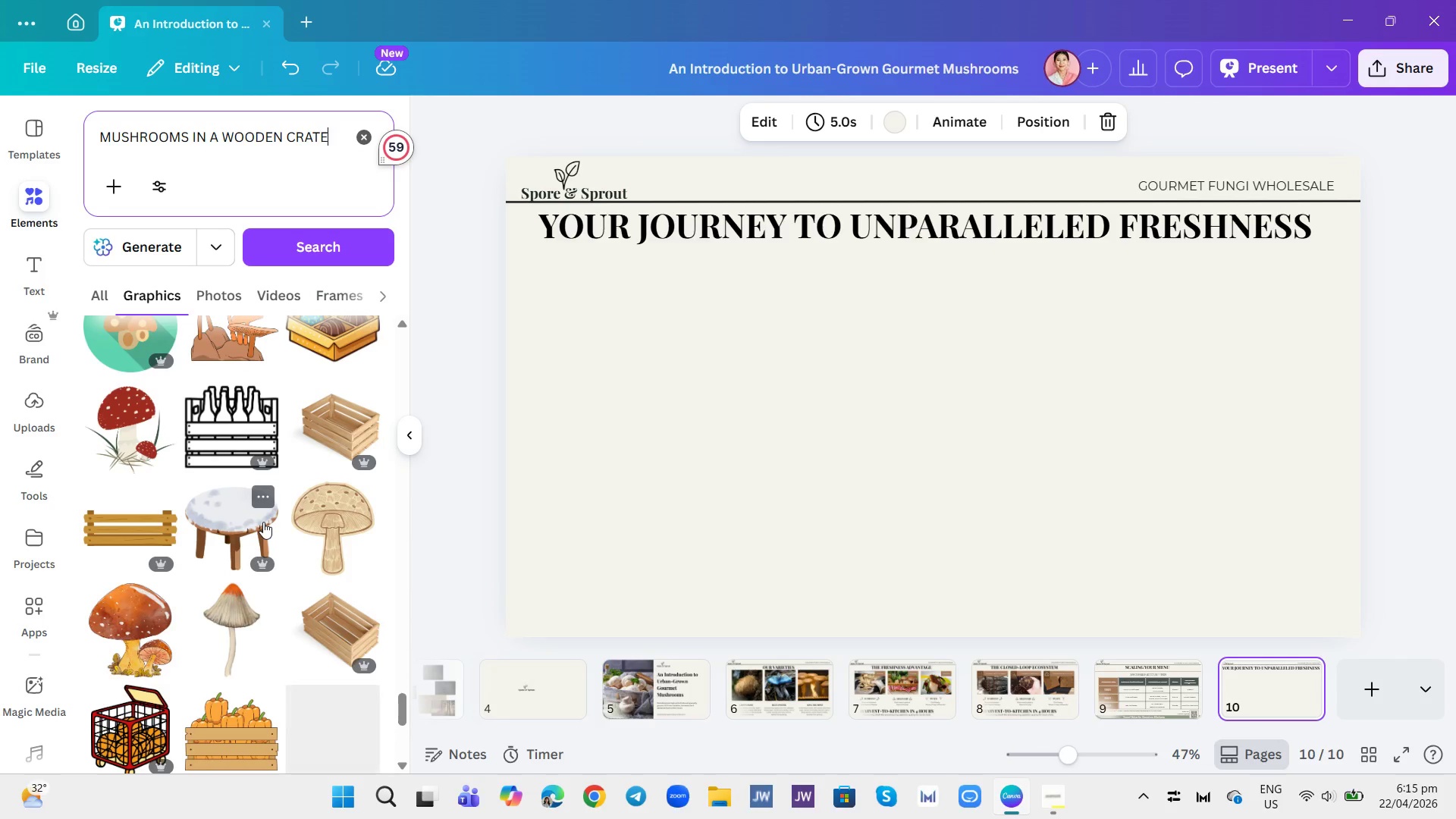 
scroll: coordinate [263, 522], scroll_direction: up, amount: 1.0
 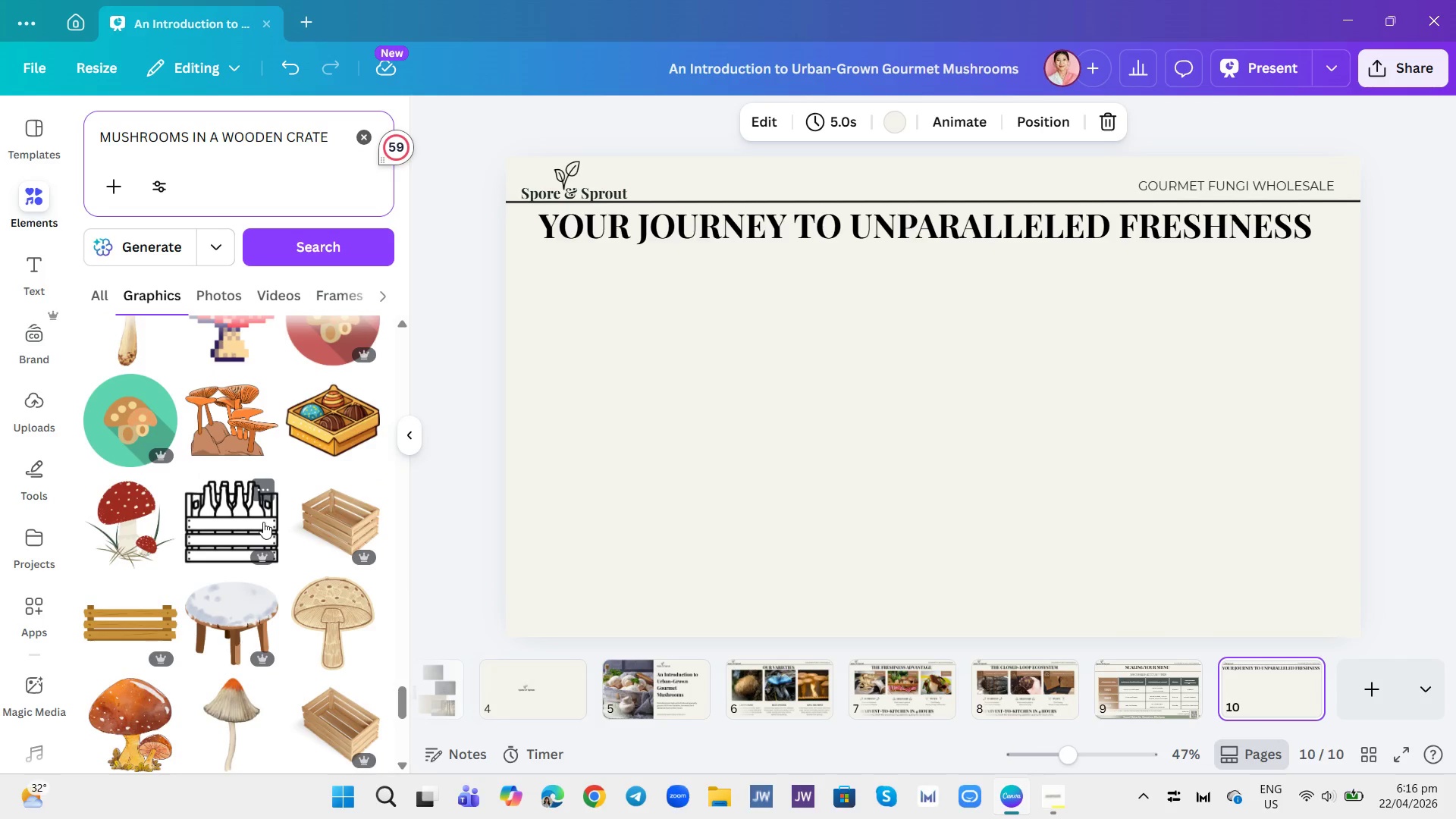 
scroll: coordinate [265, 523], scroll_direction: down, amount: 8.0
 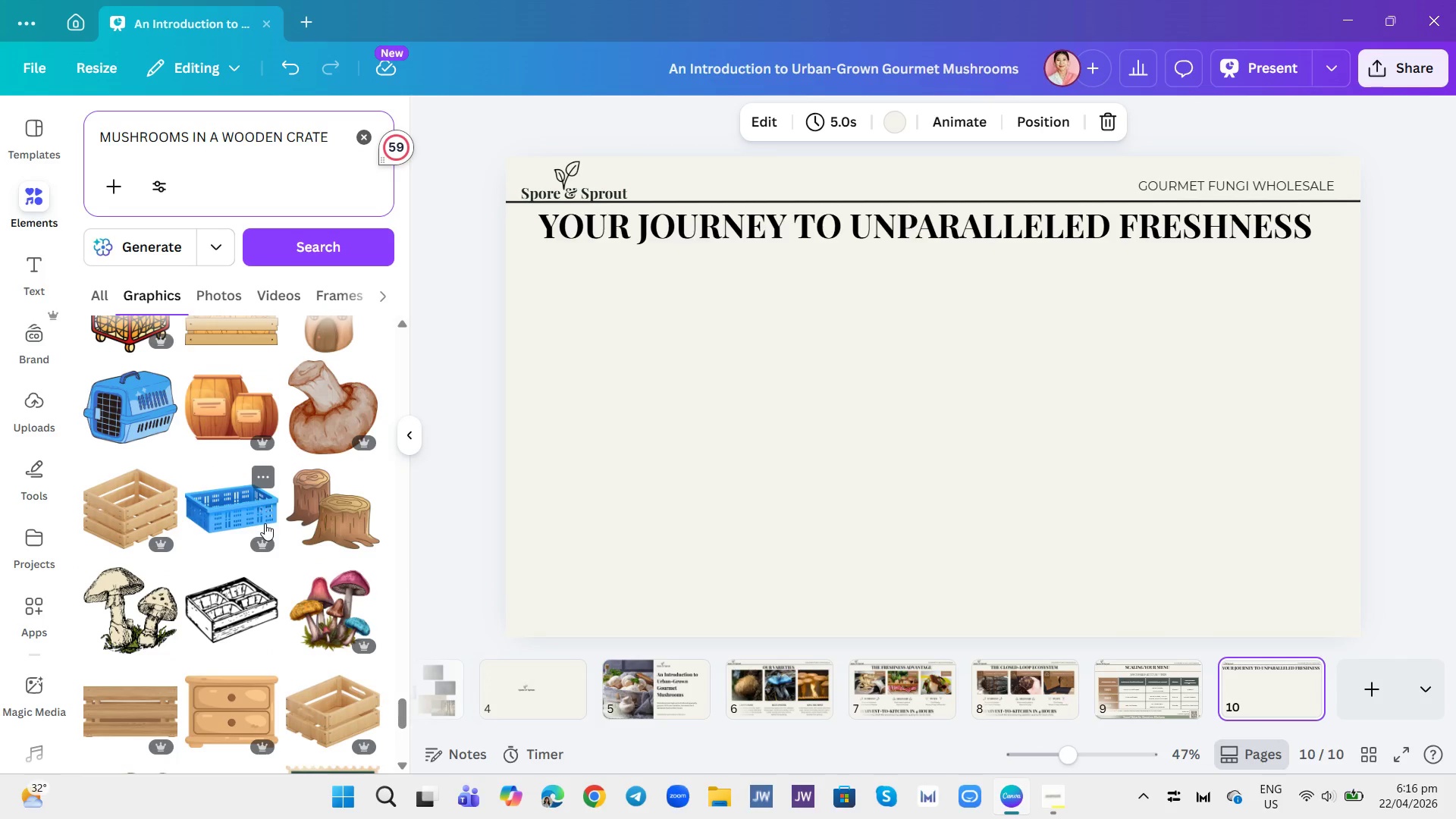 
scroll: coordinate [270, 519], scroll_direction: up, amount: 50.0
 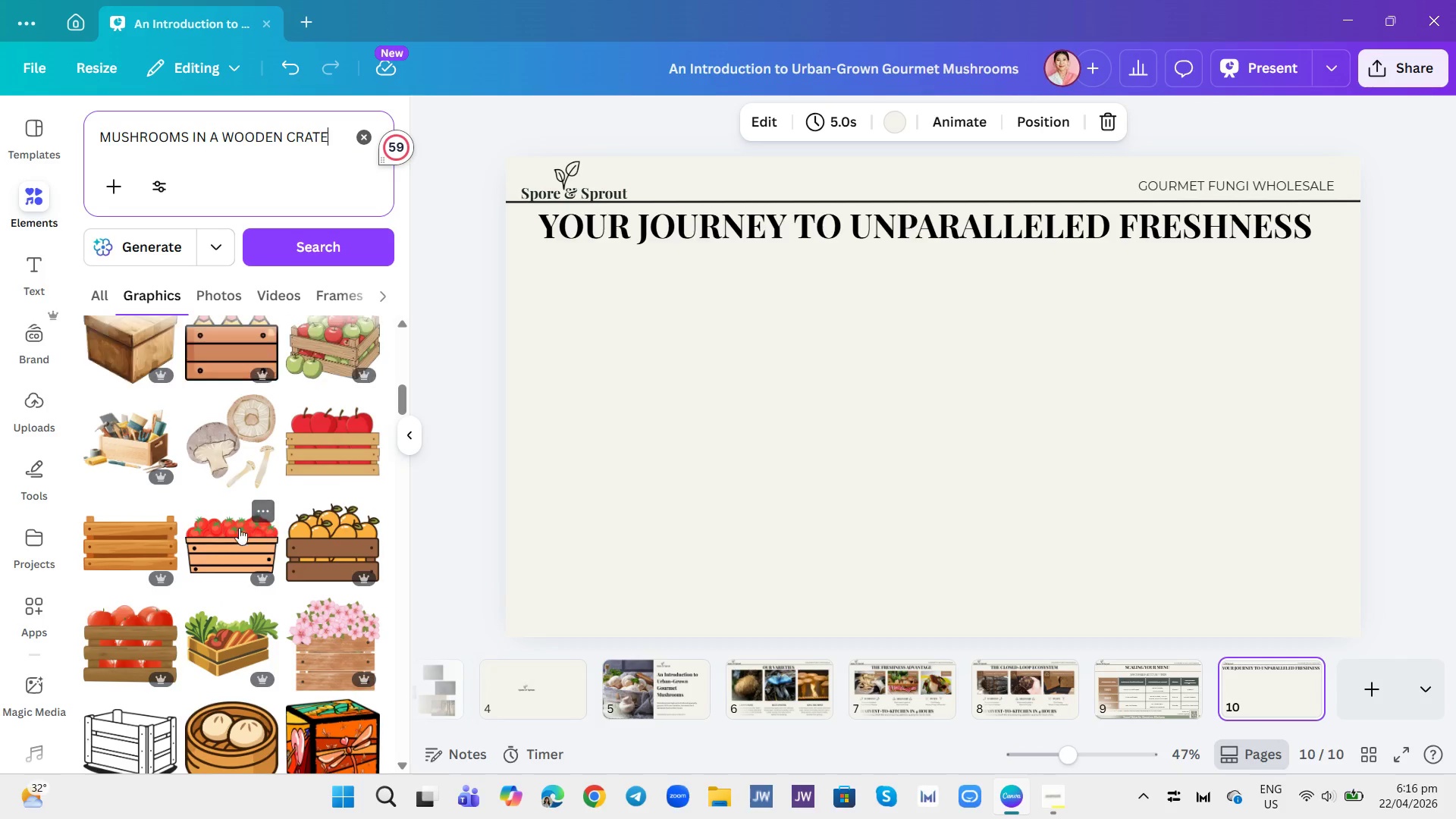 
mouse_move([209, 547])
 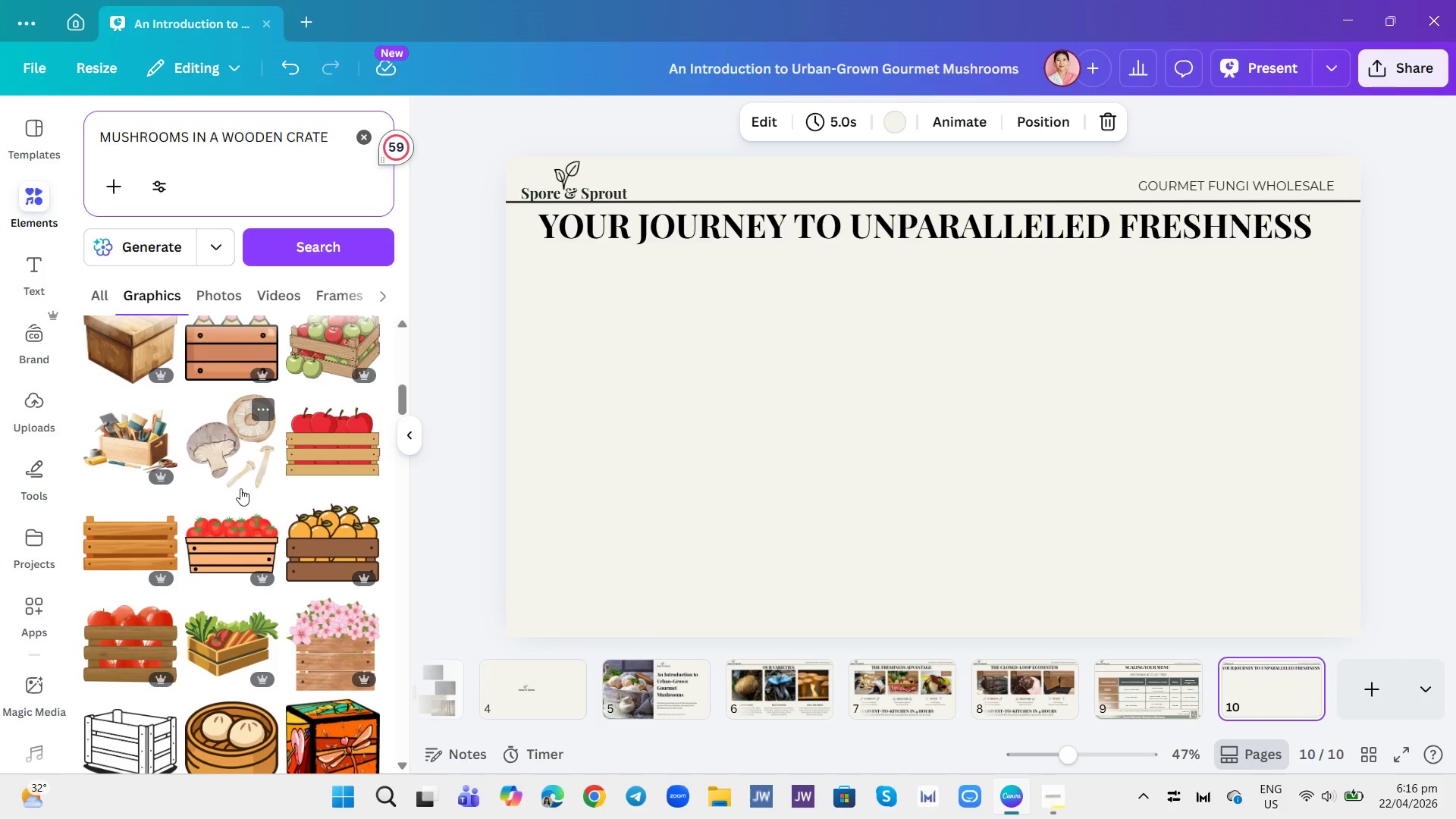 
left_click([146, 531])
 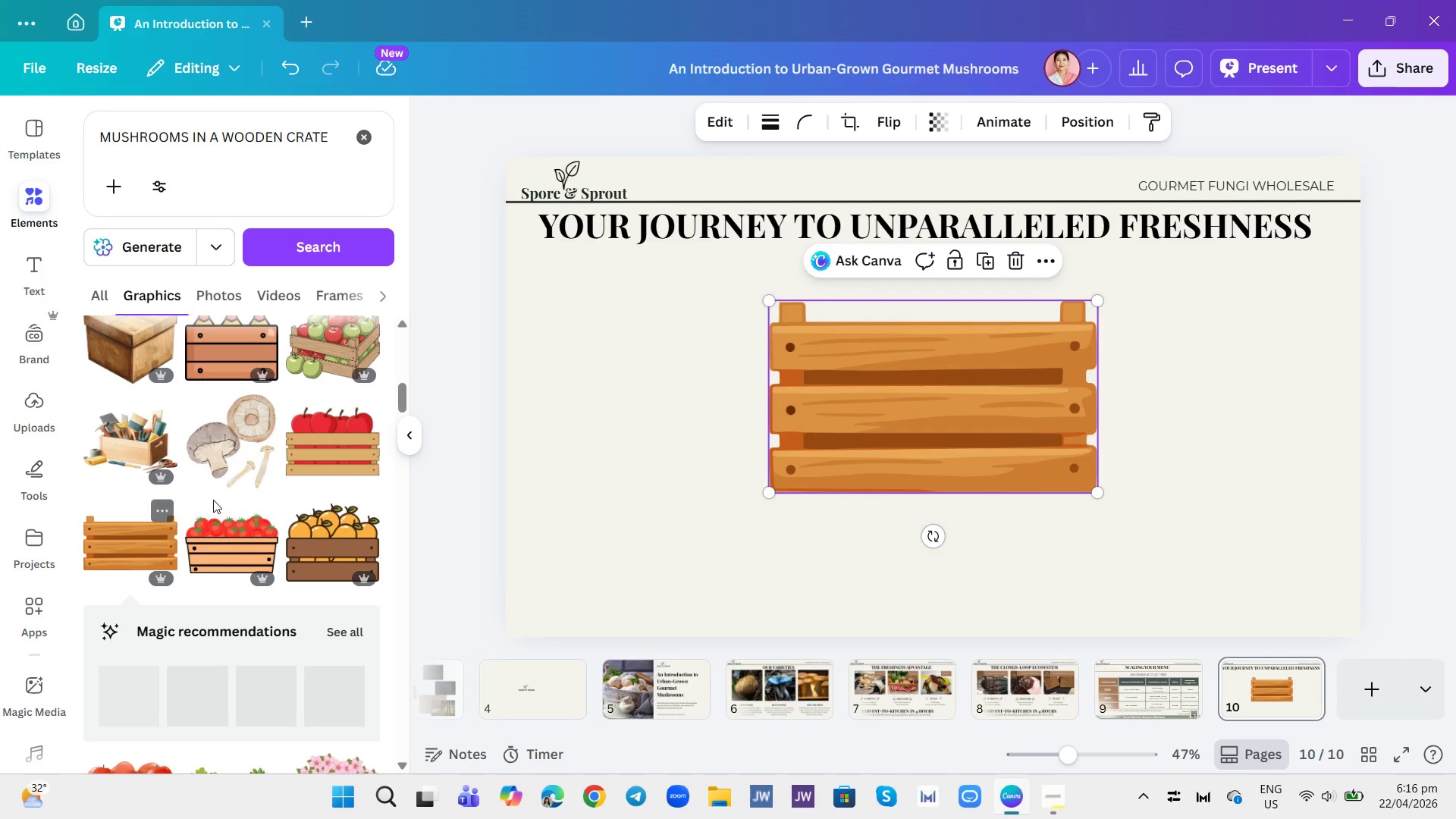 
scroll: coordinate [265, 520], scroll_direction: up, amount: 12.0
 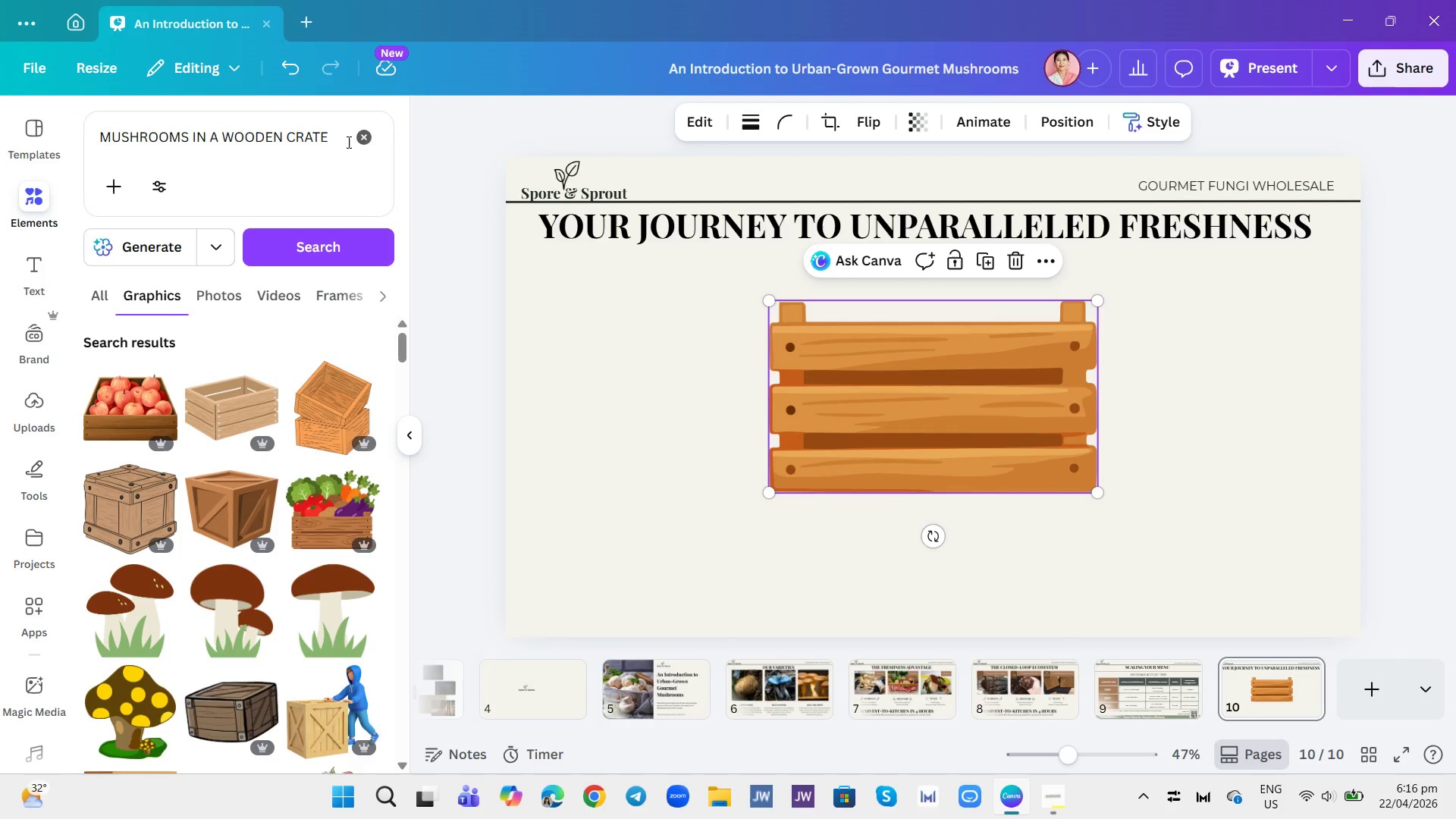 
left_click([363, 132])
 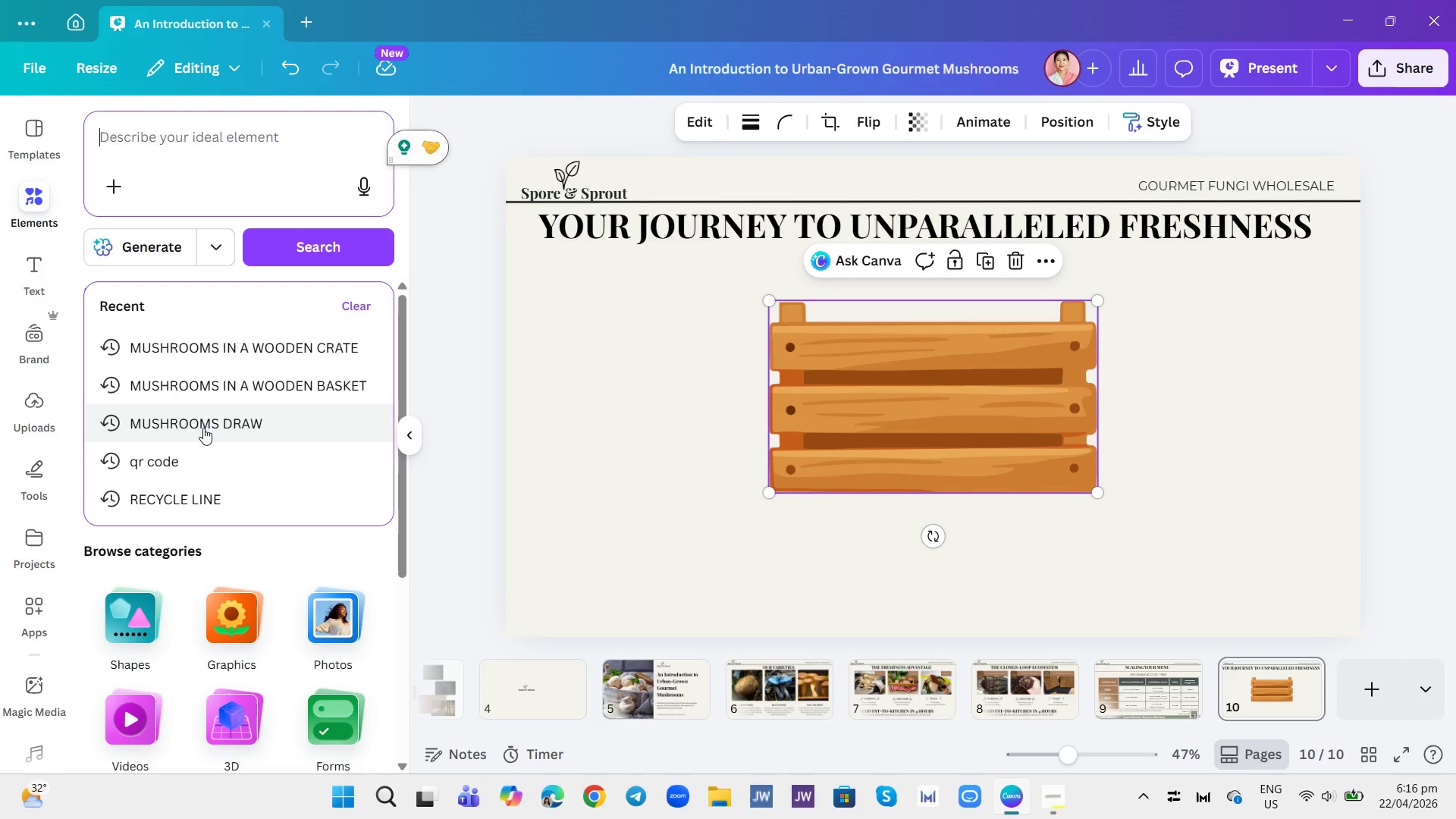 
wait(6.02)
 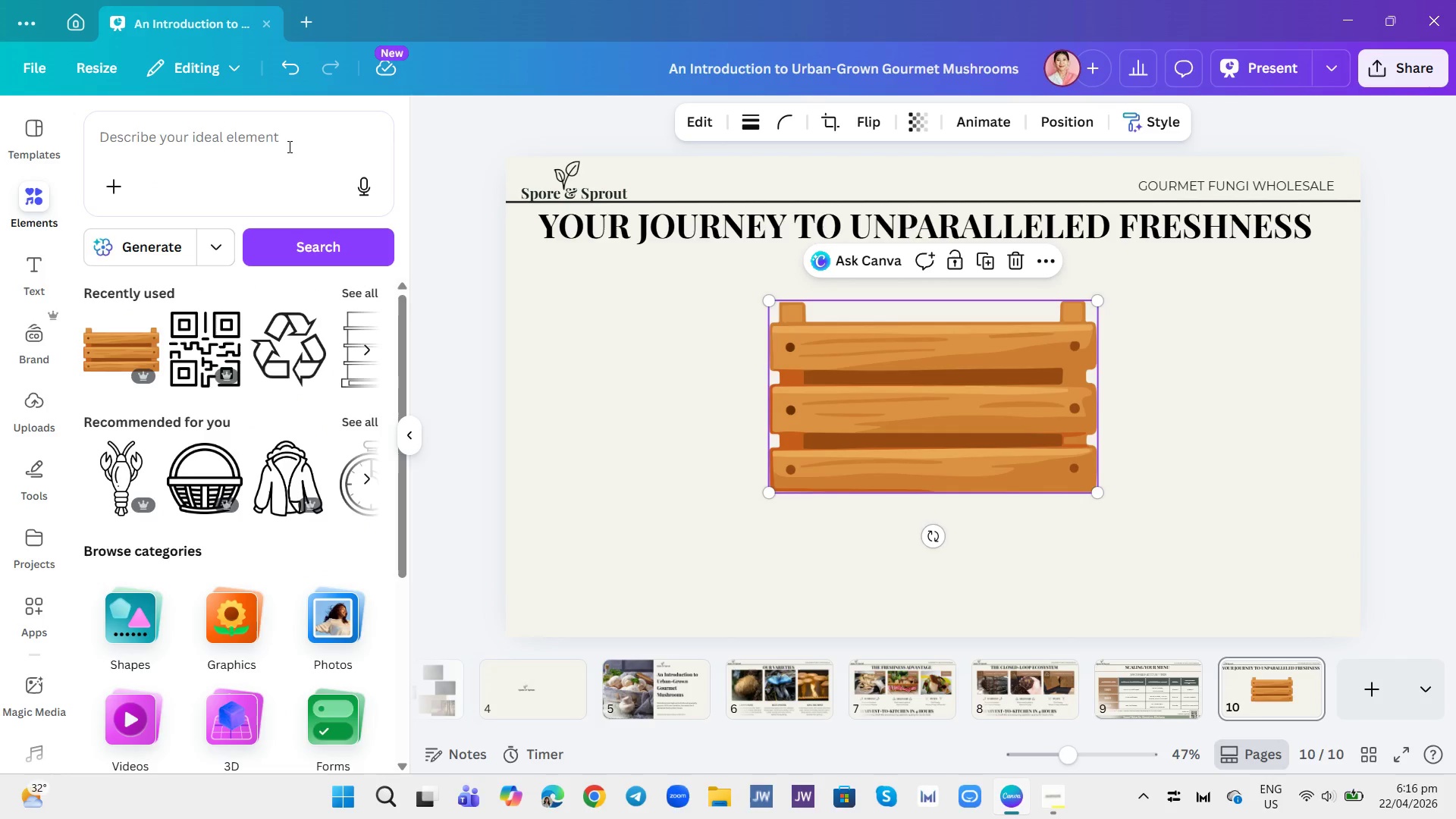 
type(MUSHROOMS)
 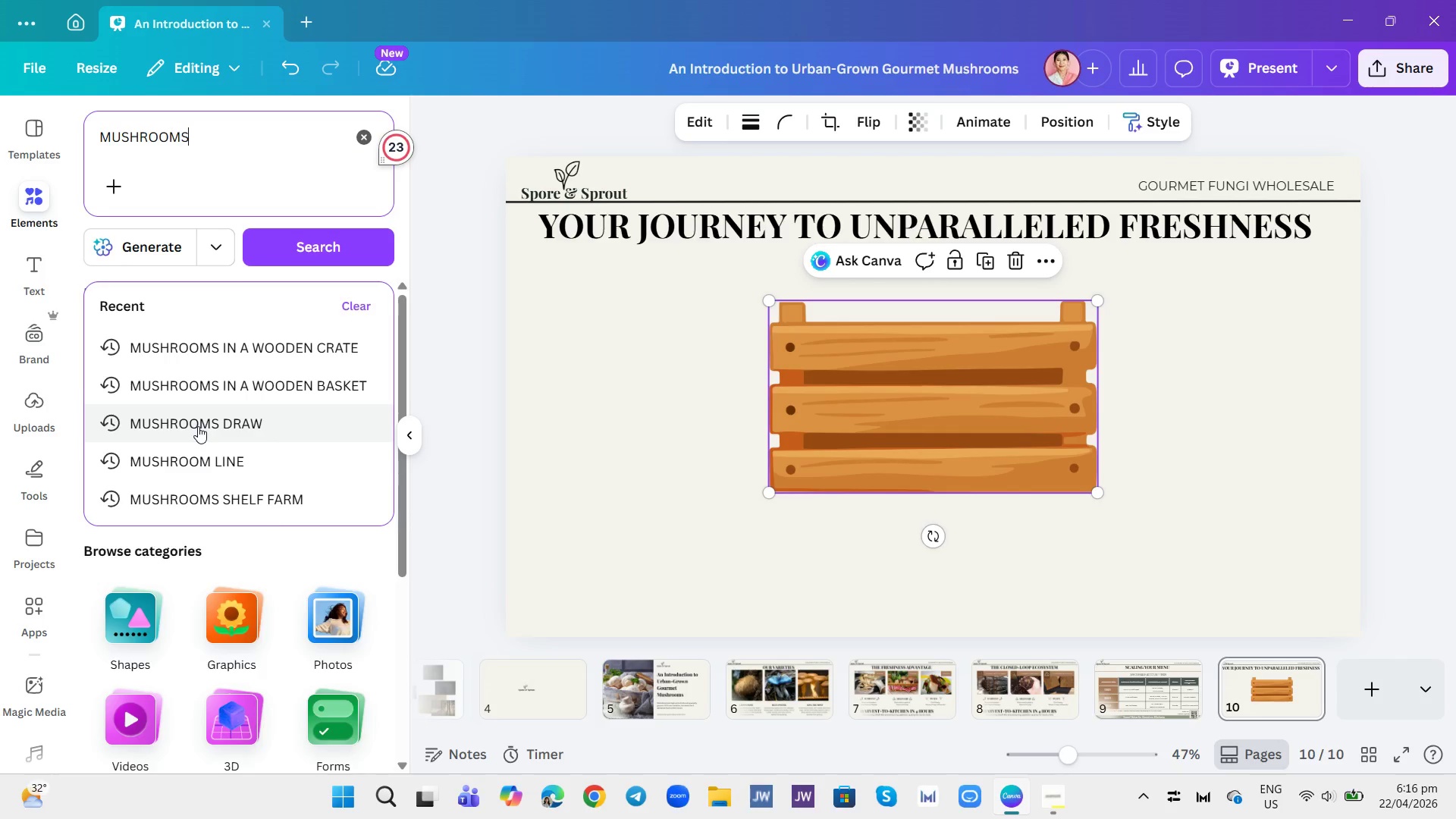 
key(Enter)
 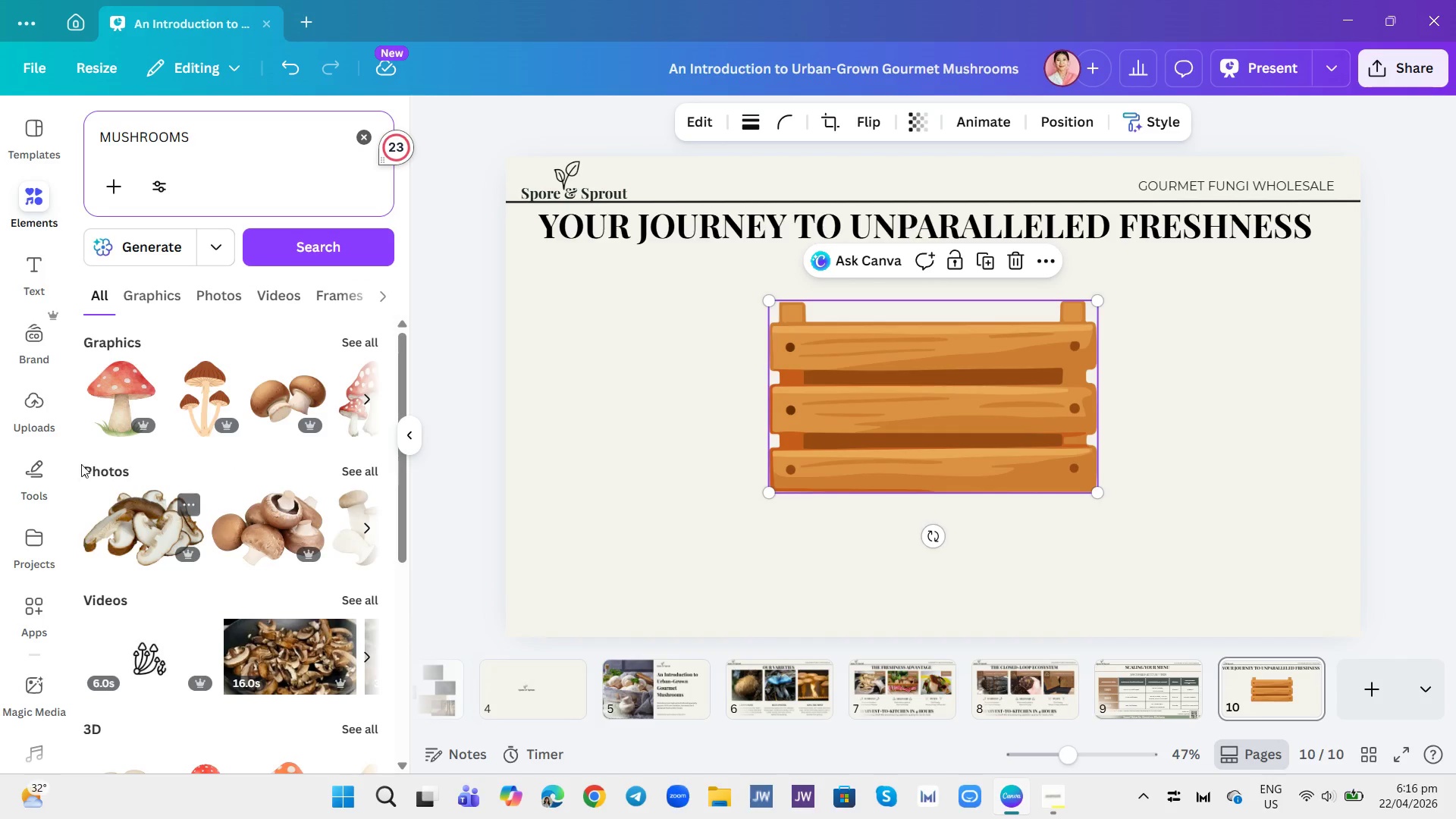 
left_click([163, 301])
 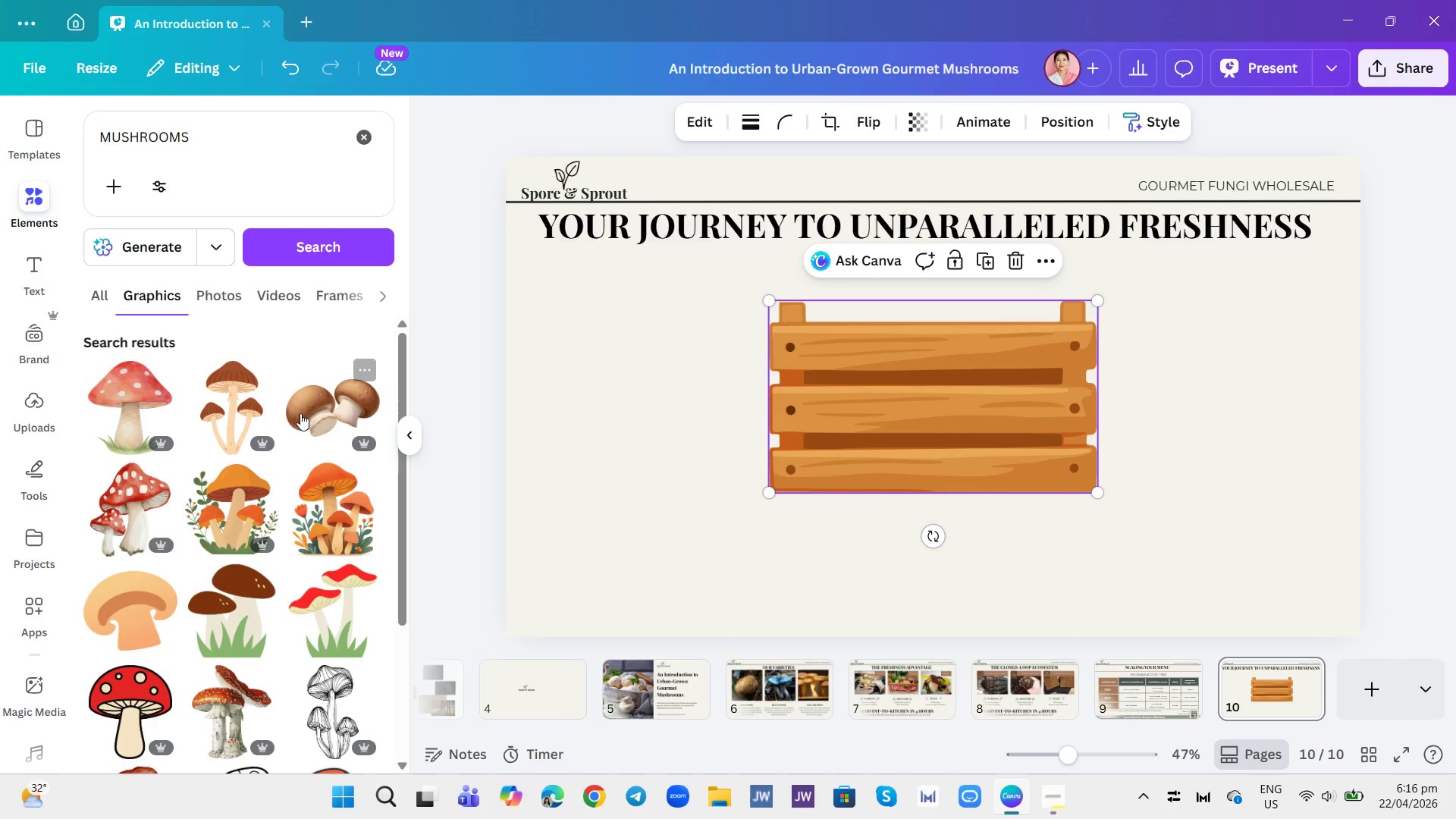 
scroll: coordinate [197, 548], scroll_direction: down, amount: 18.0
 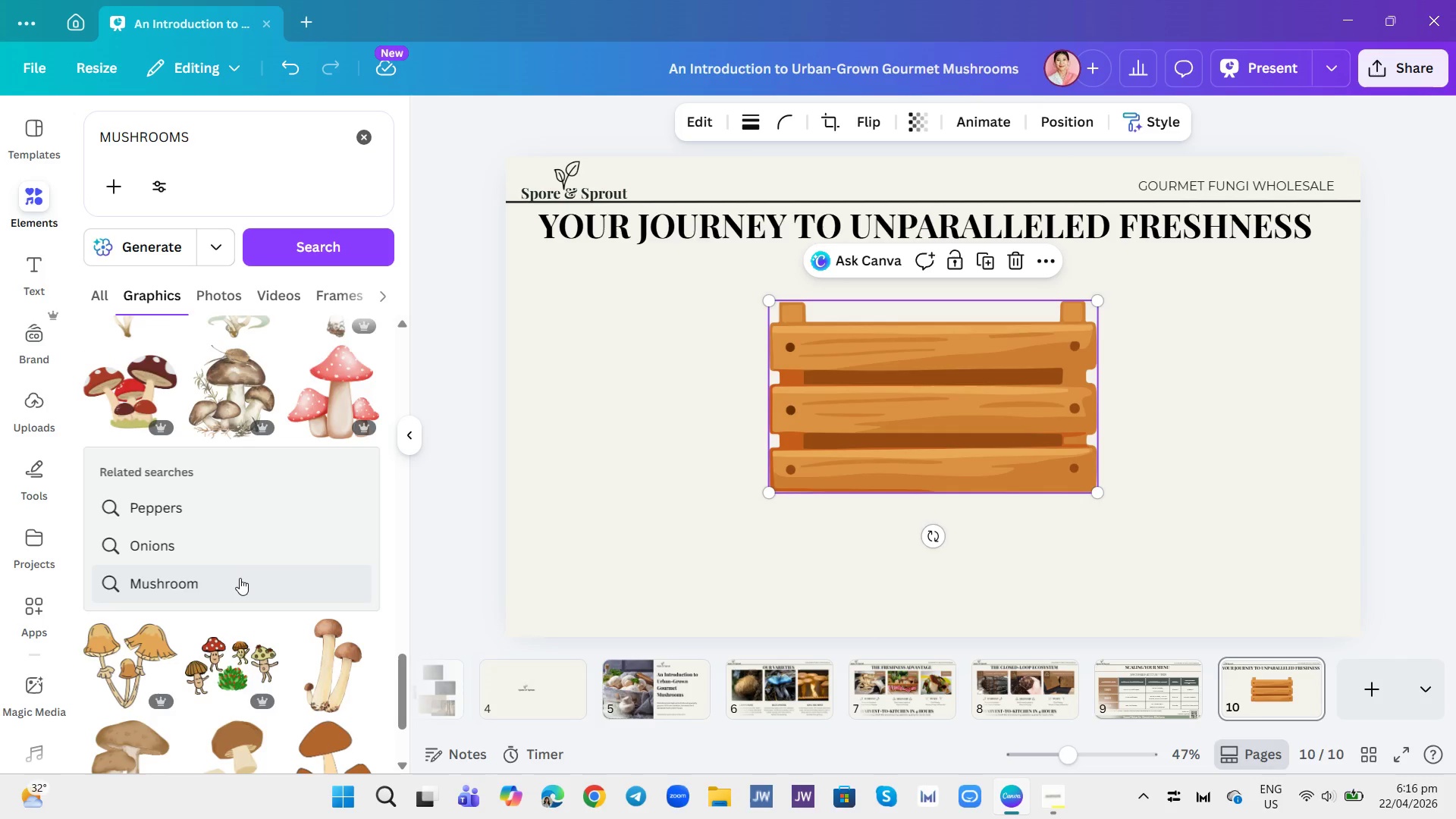 
scroll: coordinate [262, 559], scroll_direction: down, amount: 15.0
 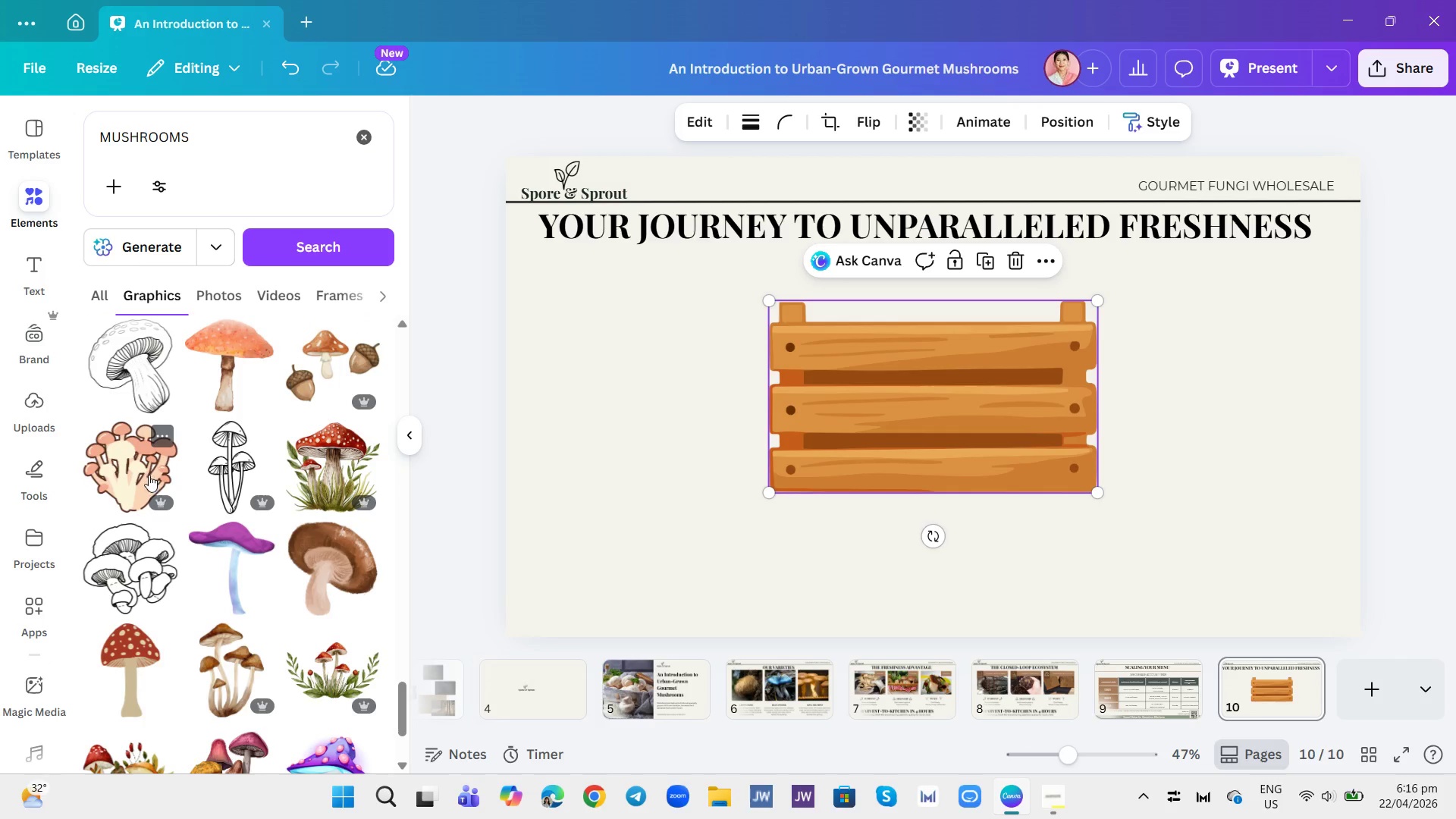 
left_click([146, 475])
 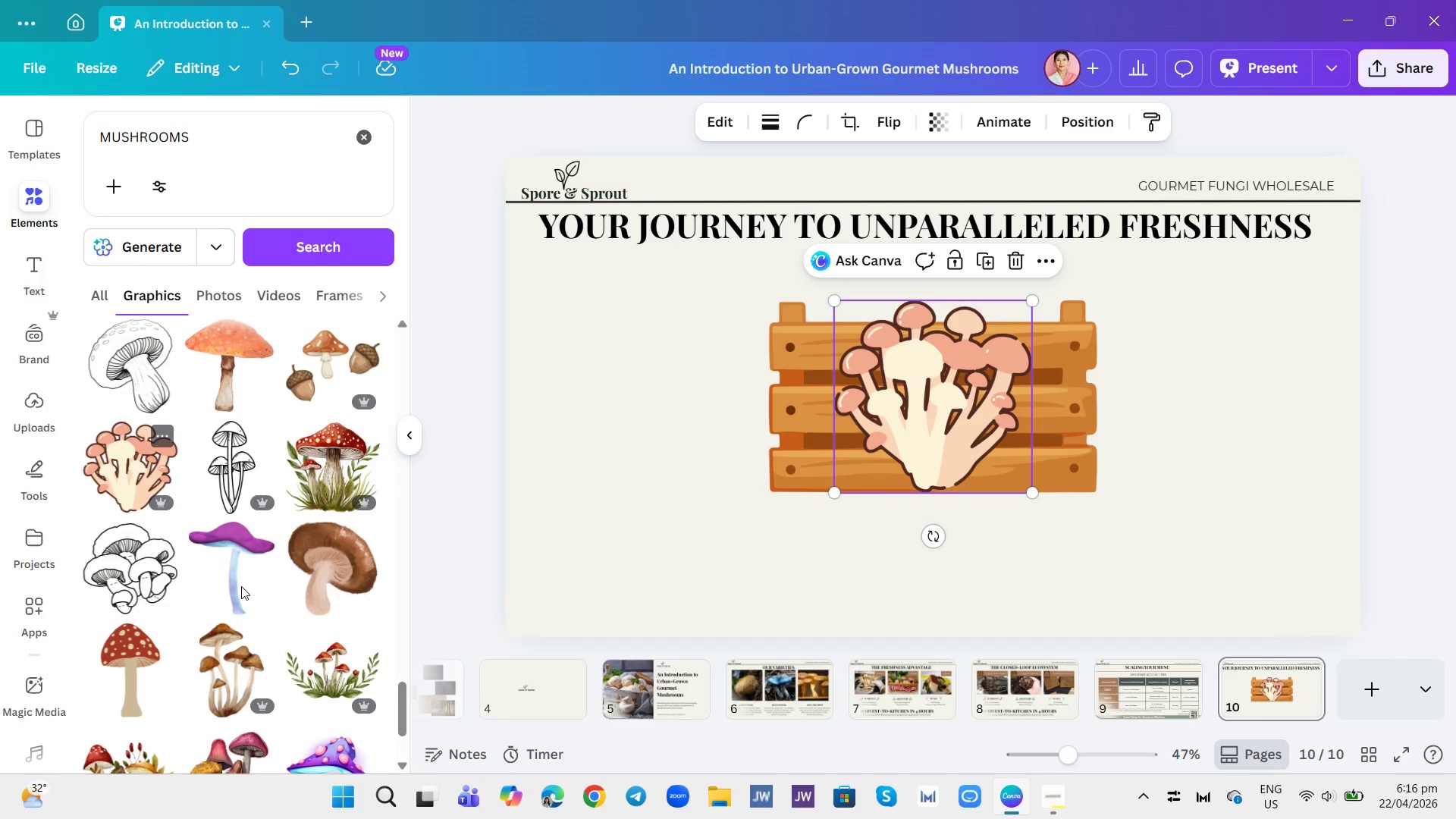 
scroll: coordinate [246, 585], scroll_direction: down, amount: 6.0
 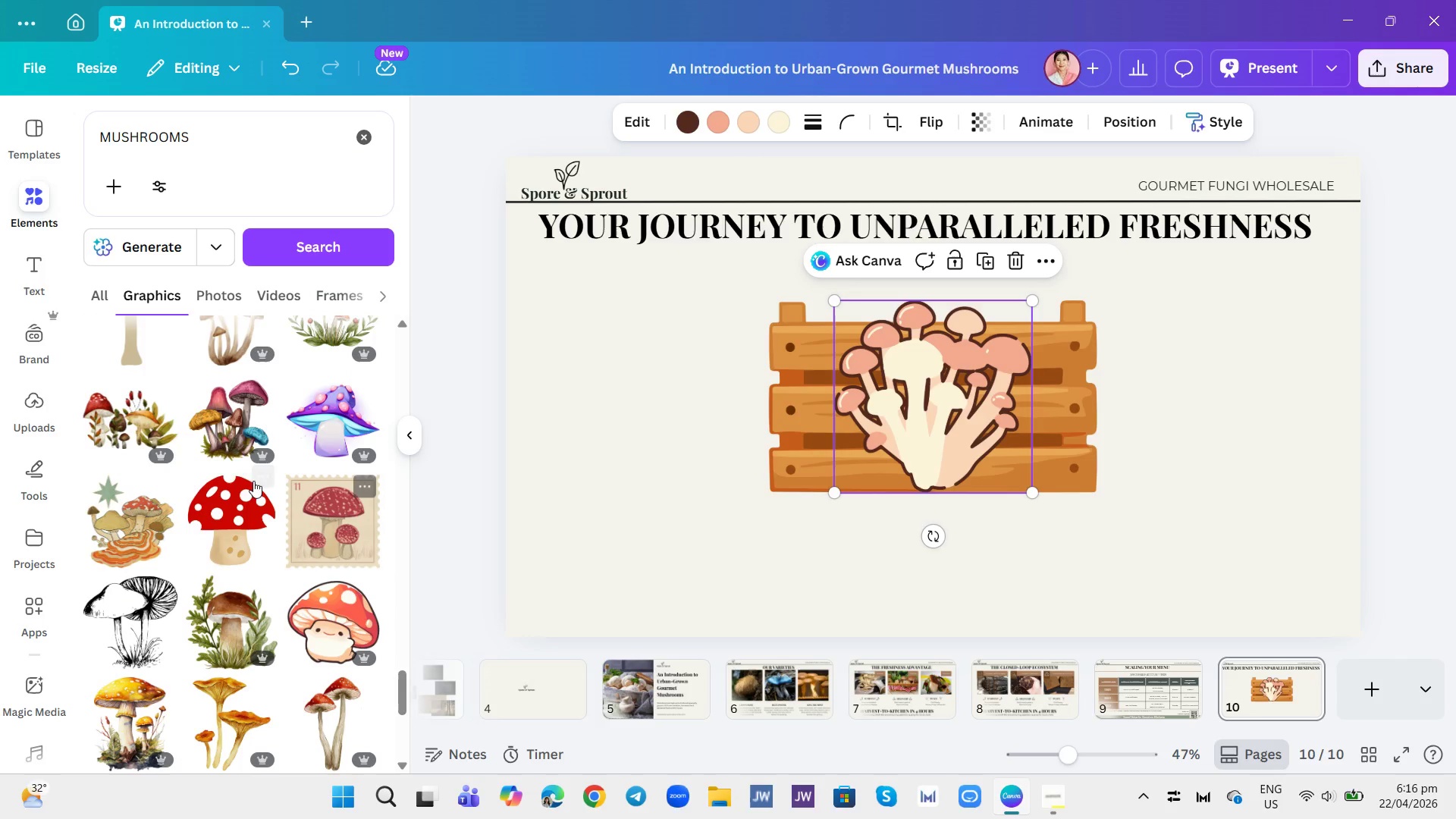 
left_click([232, 436])
 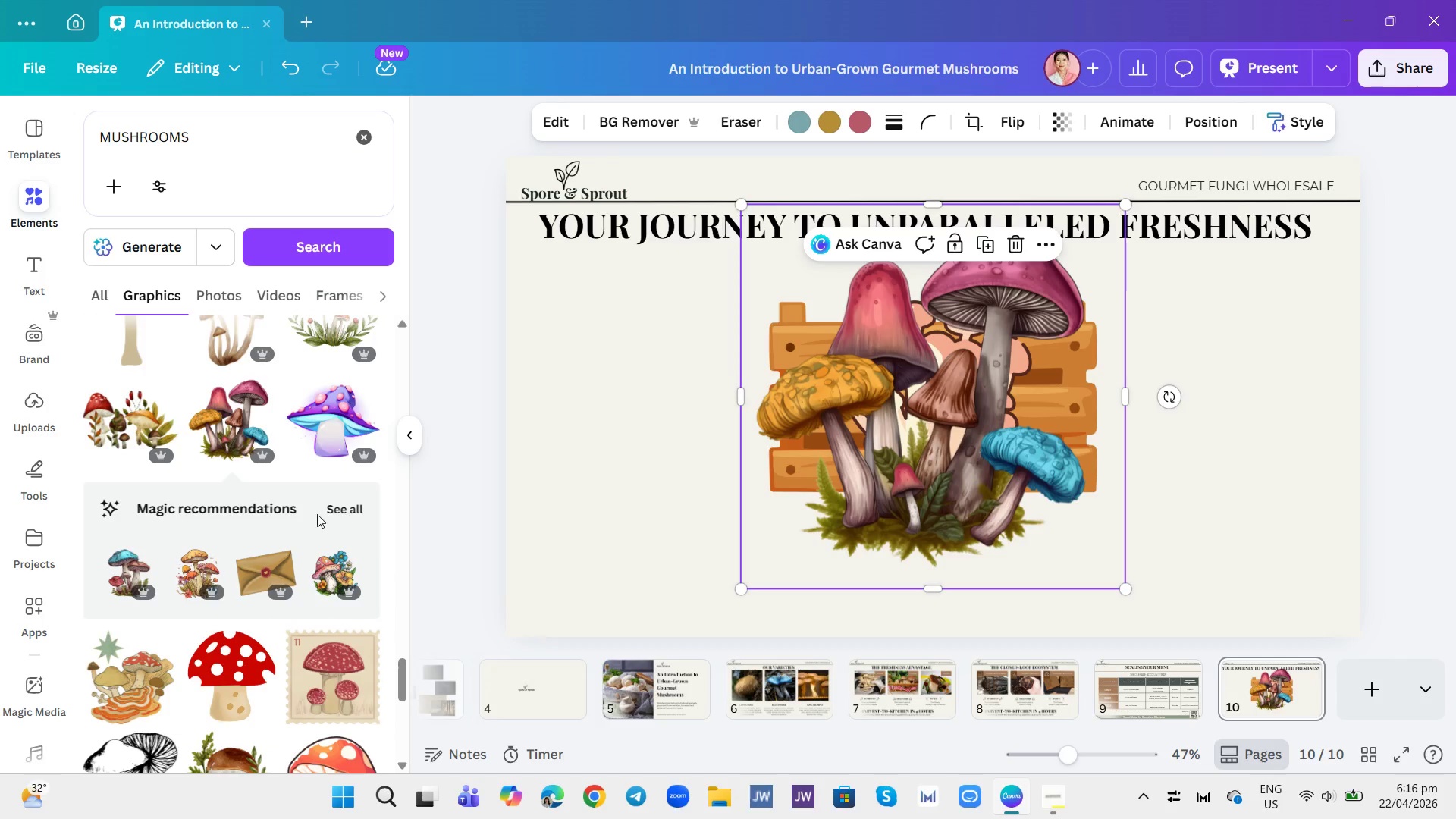 
scroll: coordinate [315, 515], scroll_direction: down, amount: 2.0
 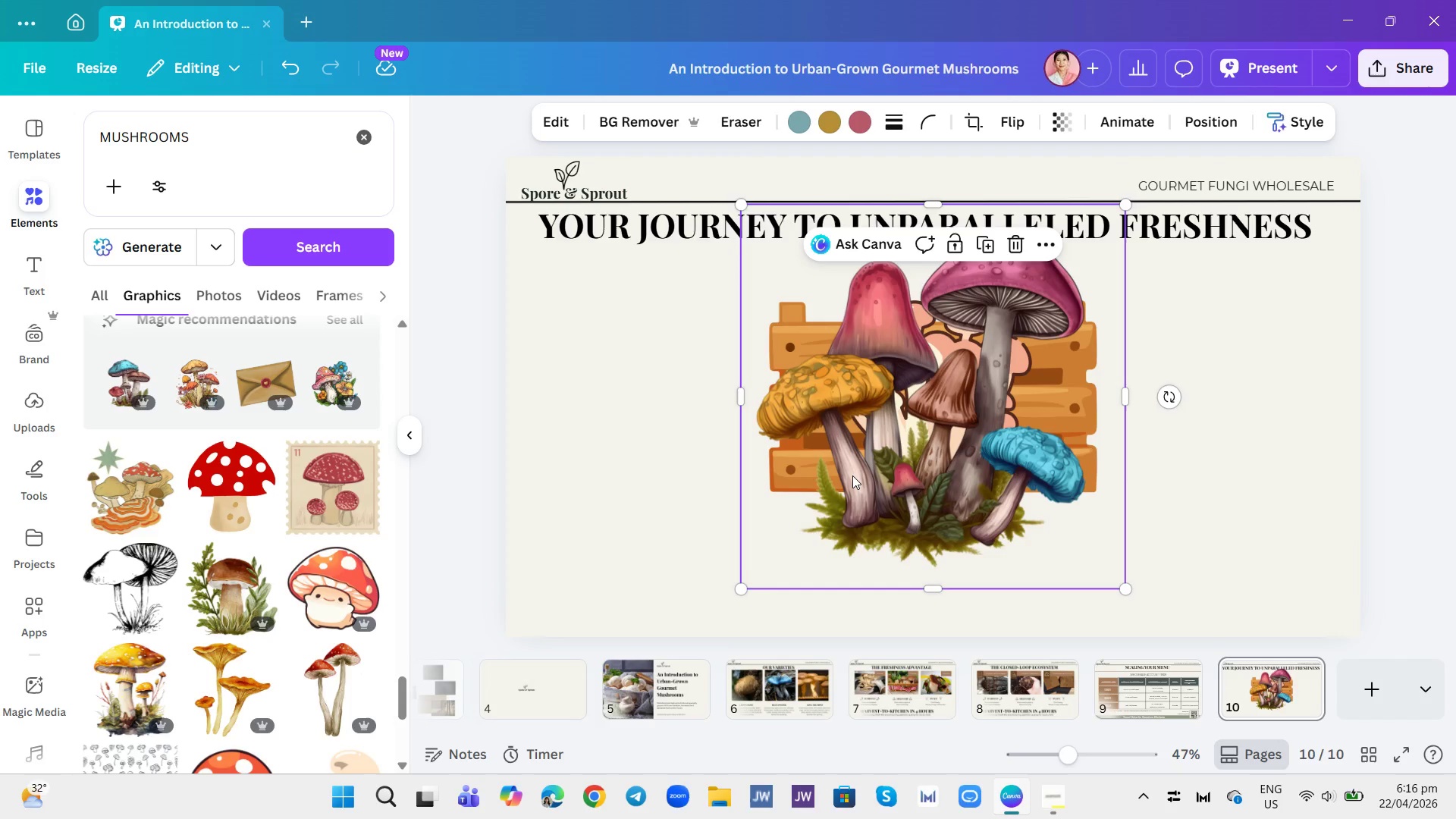 
left_click_drag(start_coordinate=[847, 469], to_coordinate=[1011, 469])
 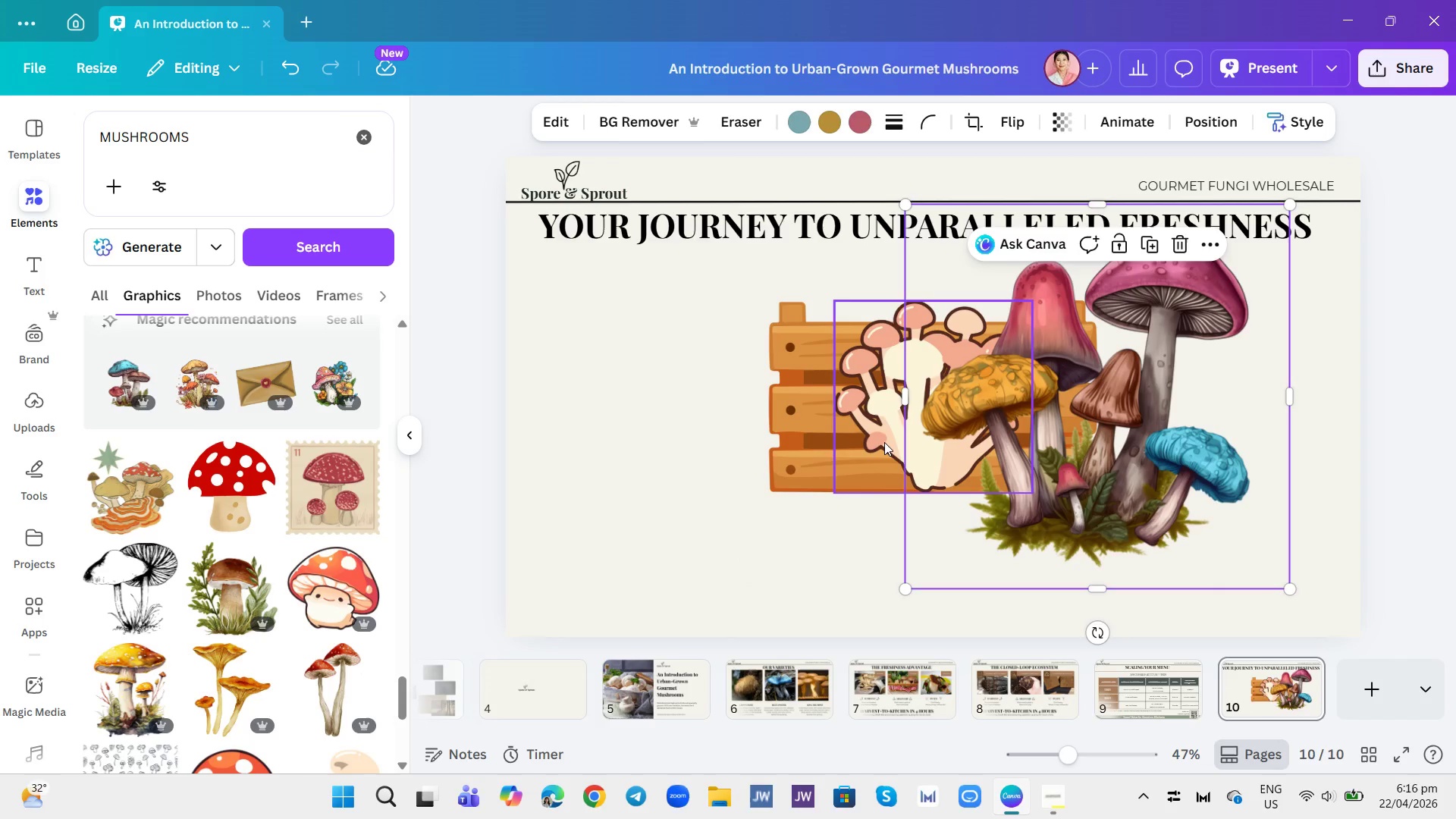 
left_click([884, 441])
 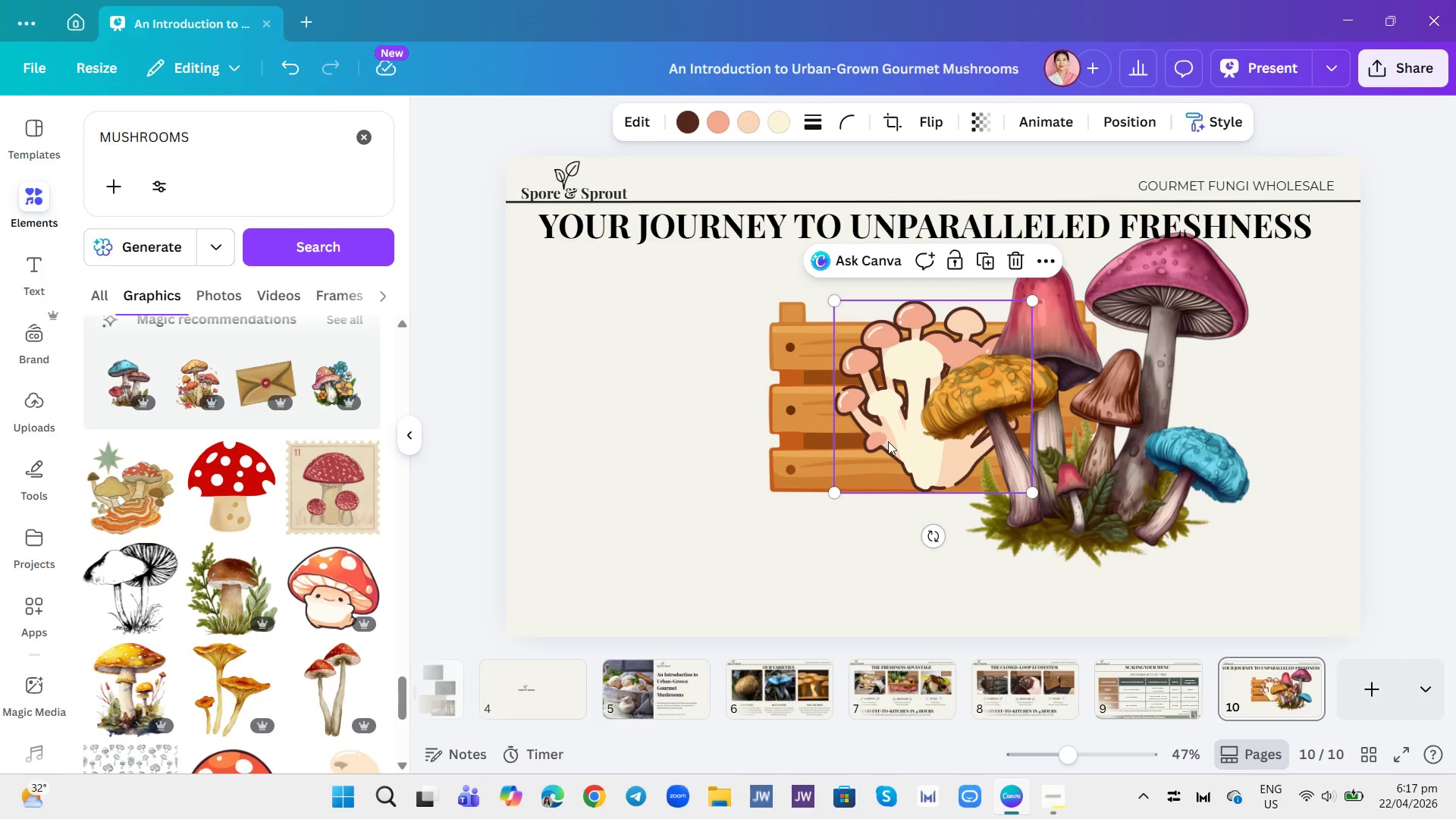 
left_click_drag(start_coordinate=[925, 419], to_coordinate=[698, 431])
 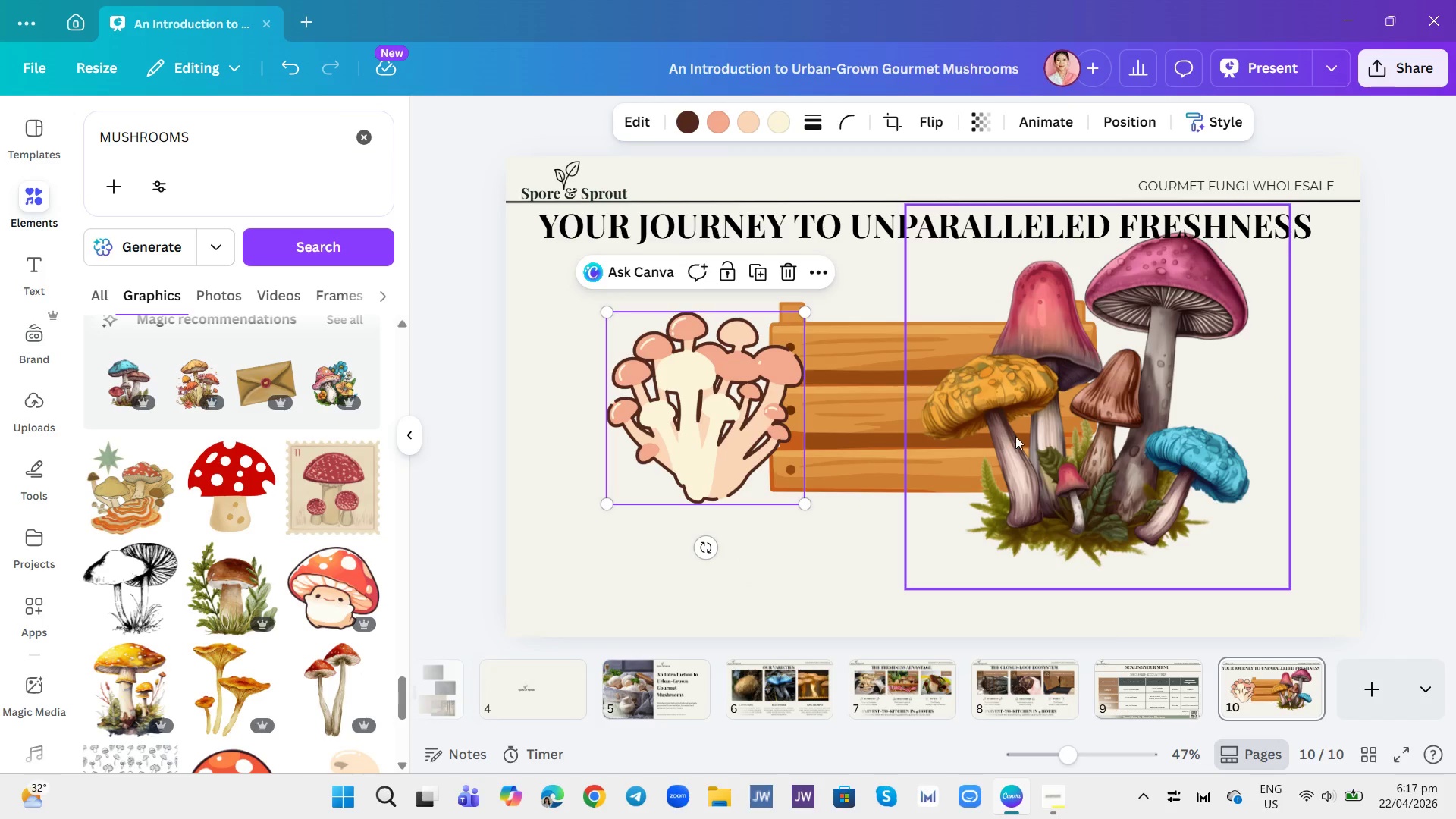 
left_click_drag(start_coordinate=[1086, 423], to_coordinate=[952, 382])
 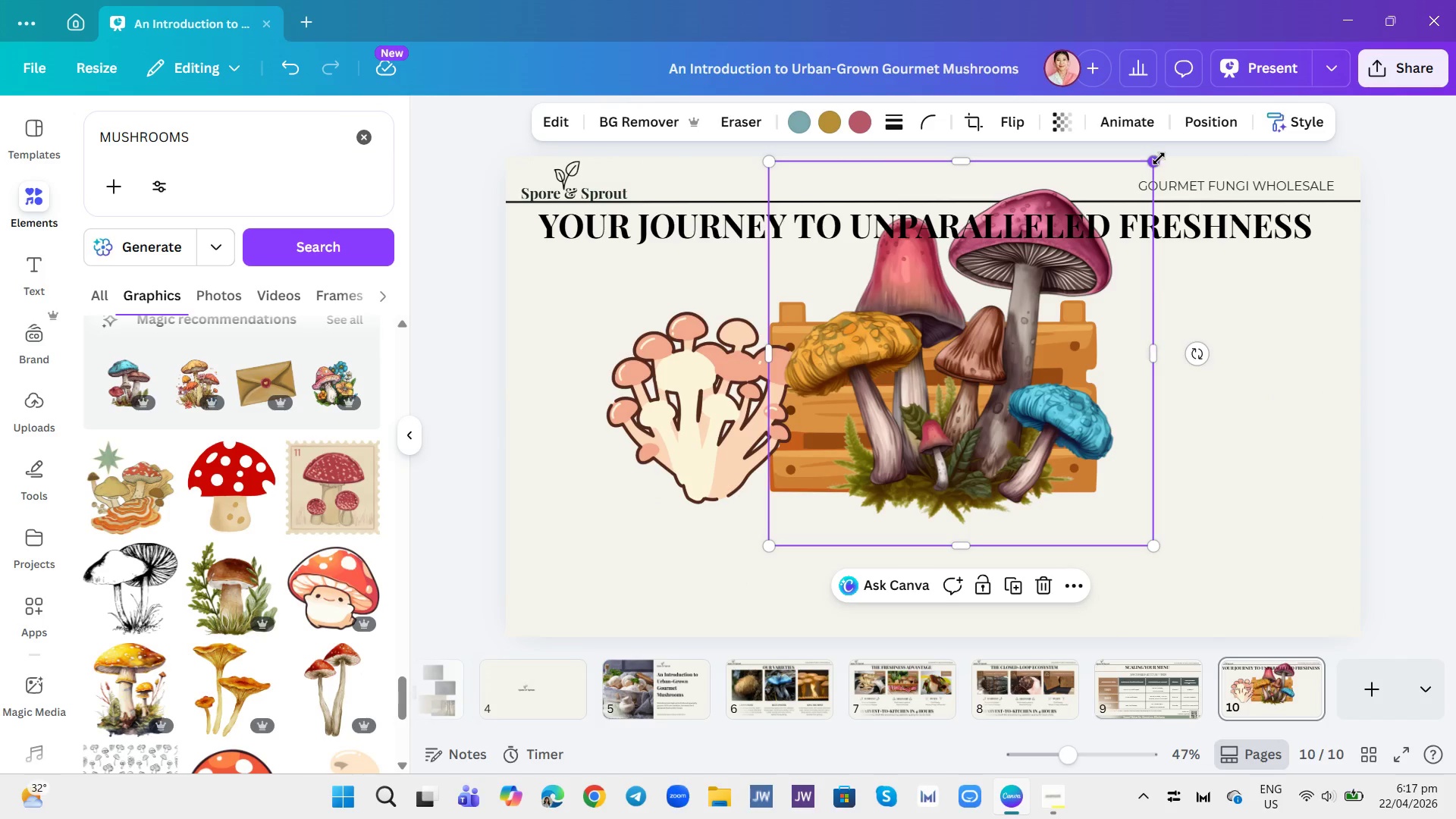 
left_click_drag(start_coordinate=[1159, 158], to_coordinate=[1226, 118])
 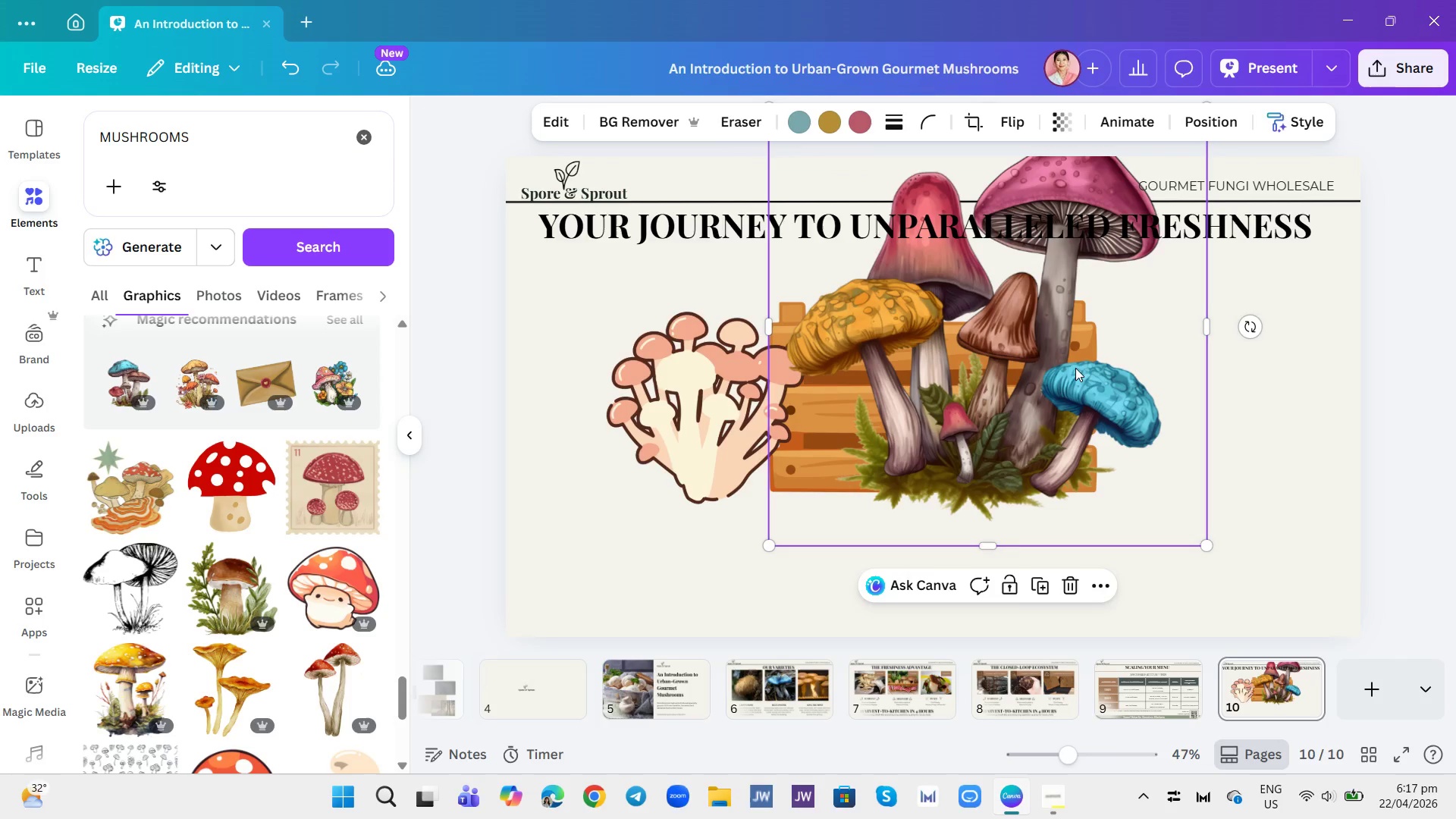 
left_click_drag(start_coordinate=[1081, 386], to_coordinate=[1062, 340])
 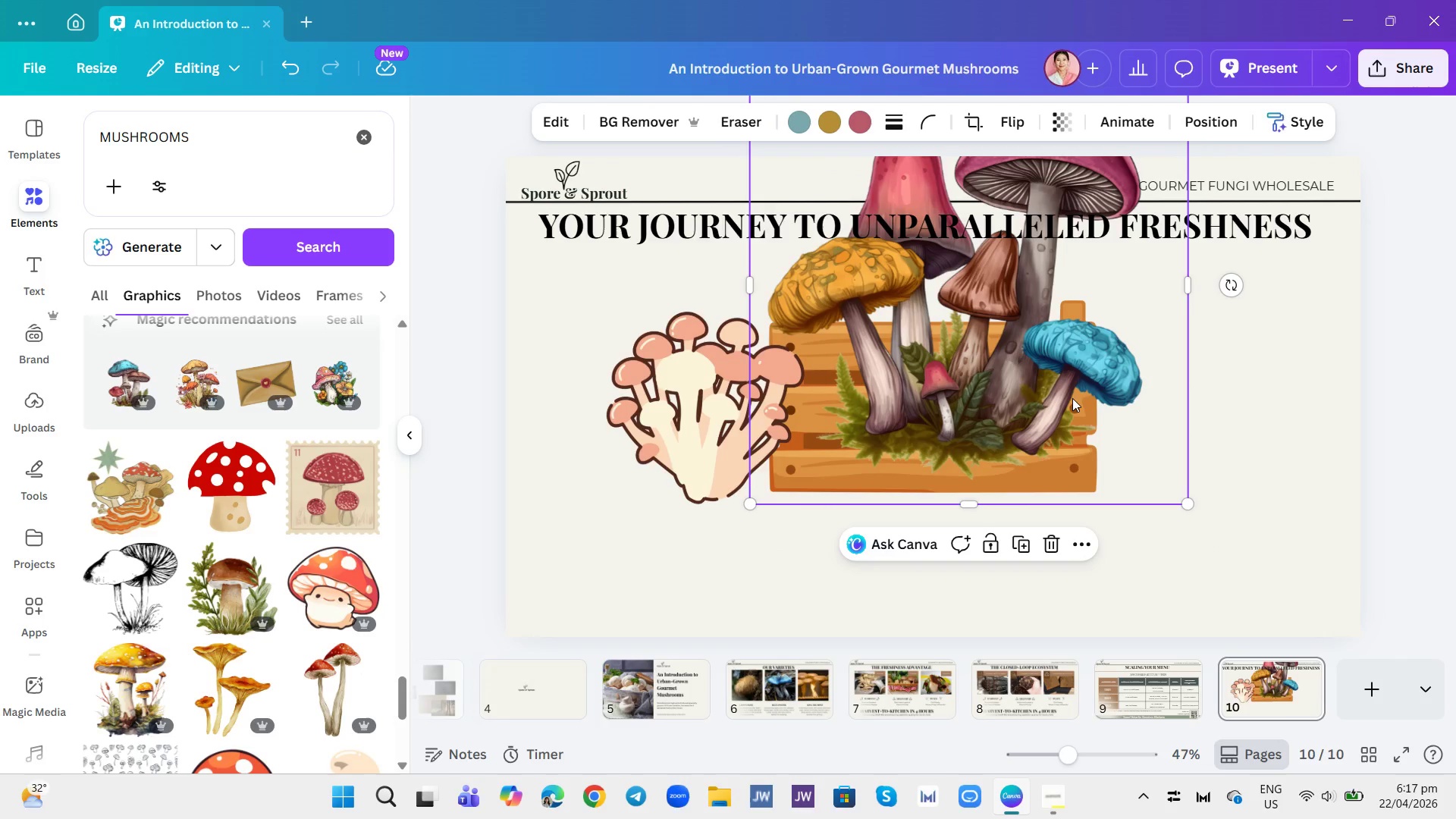 
left_click_drag(start_coordinate=[1071, 400], to_coordinate=[1054, 431])
 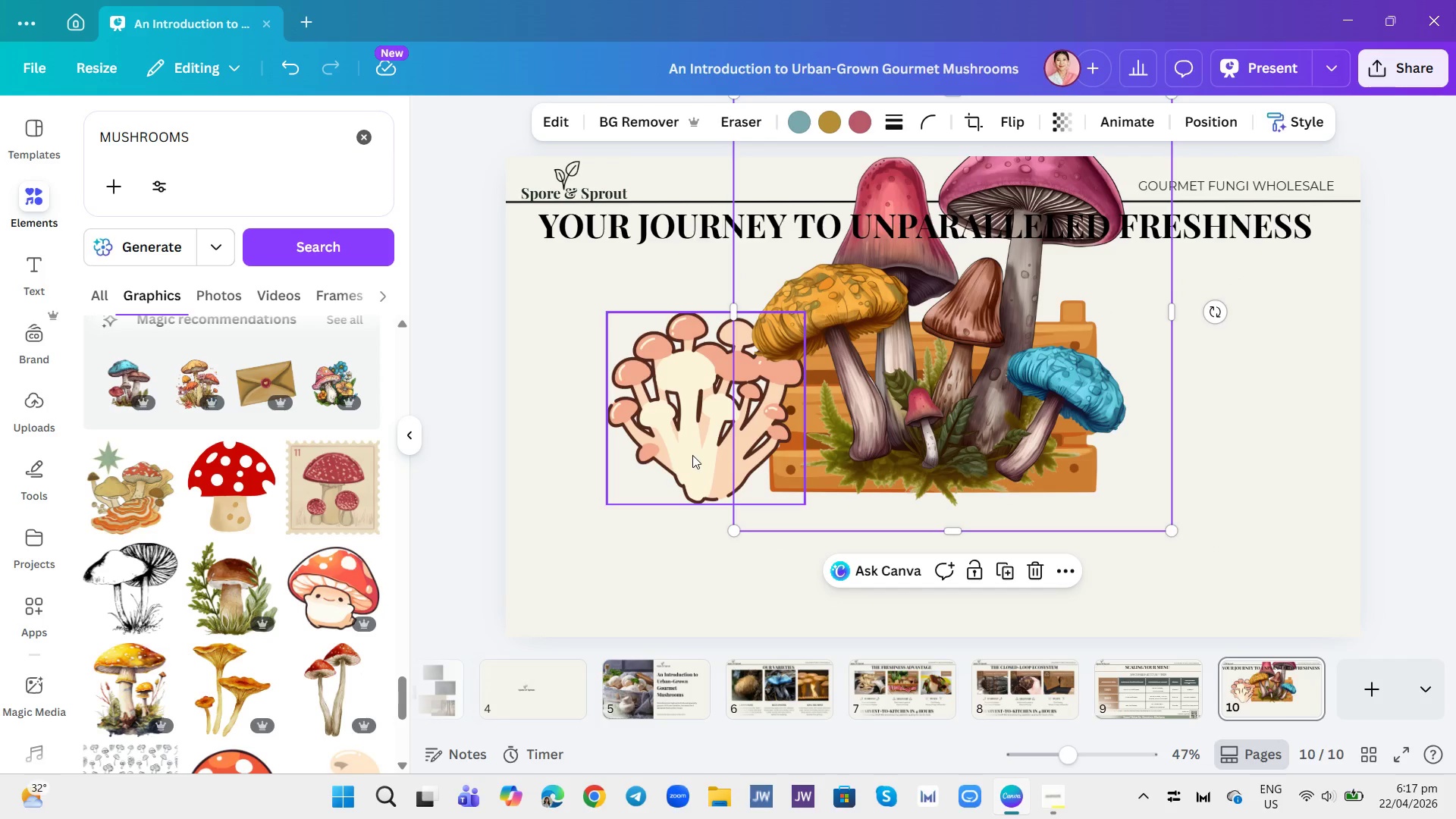 
left_click([691, 452])
 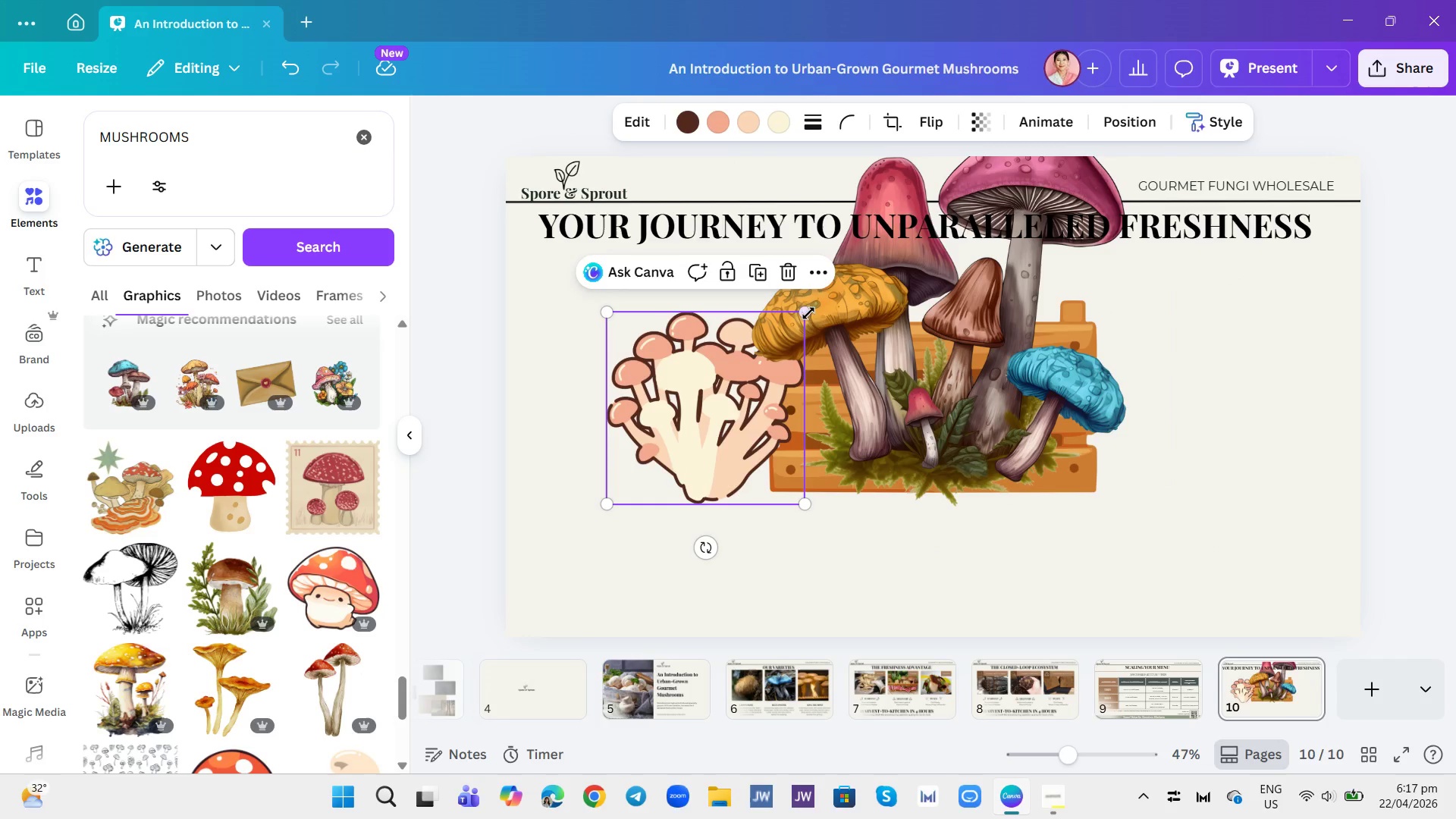 
left_click_drag(start_coordinate=[808, 313], to_coordinate=[949, 274])
 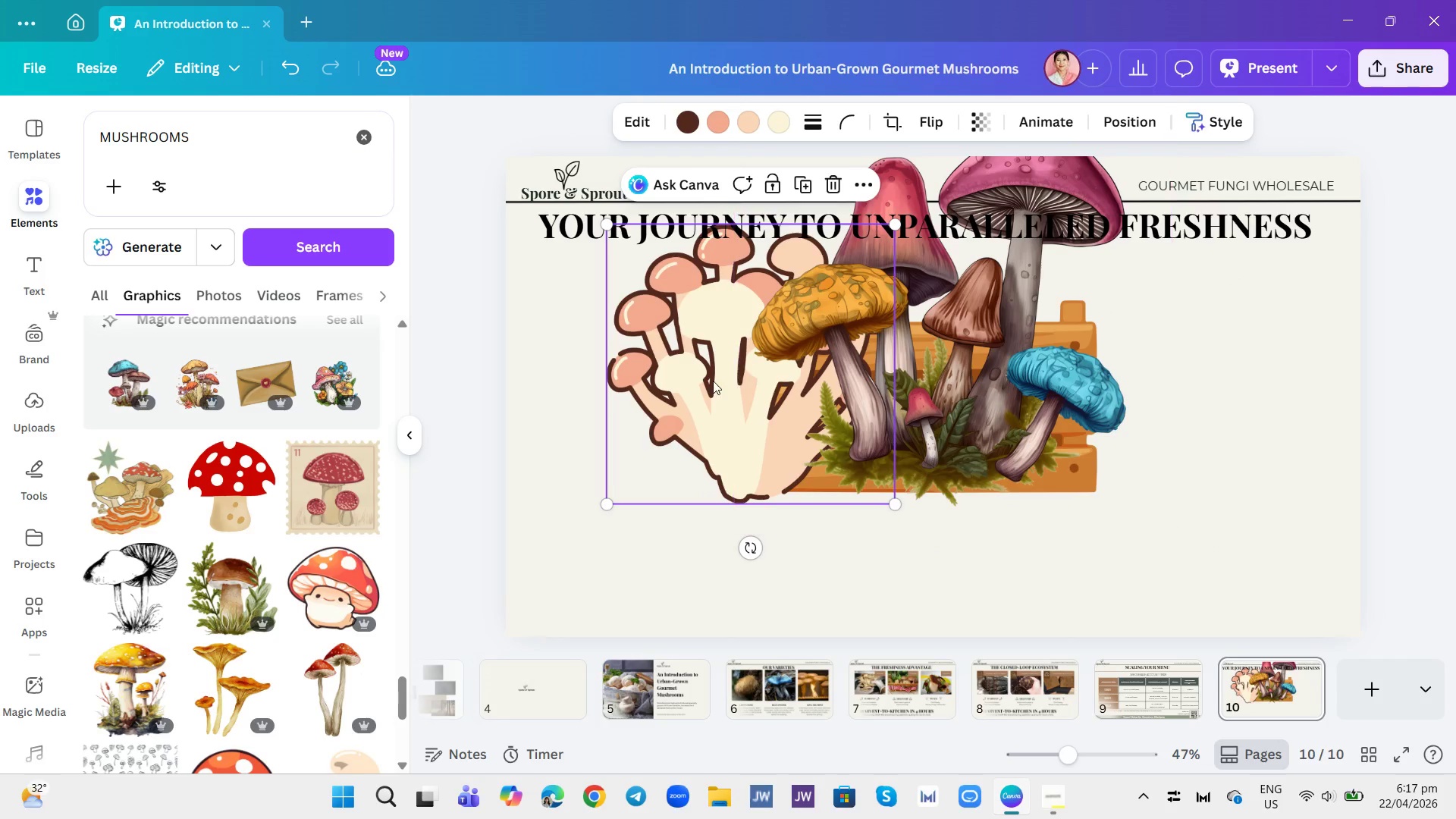 
left_click_drag(start_coordinate=[713, 381], to_coordinate=[868, 375])
 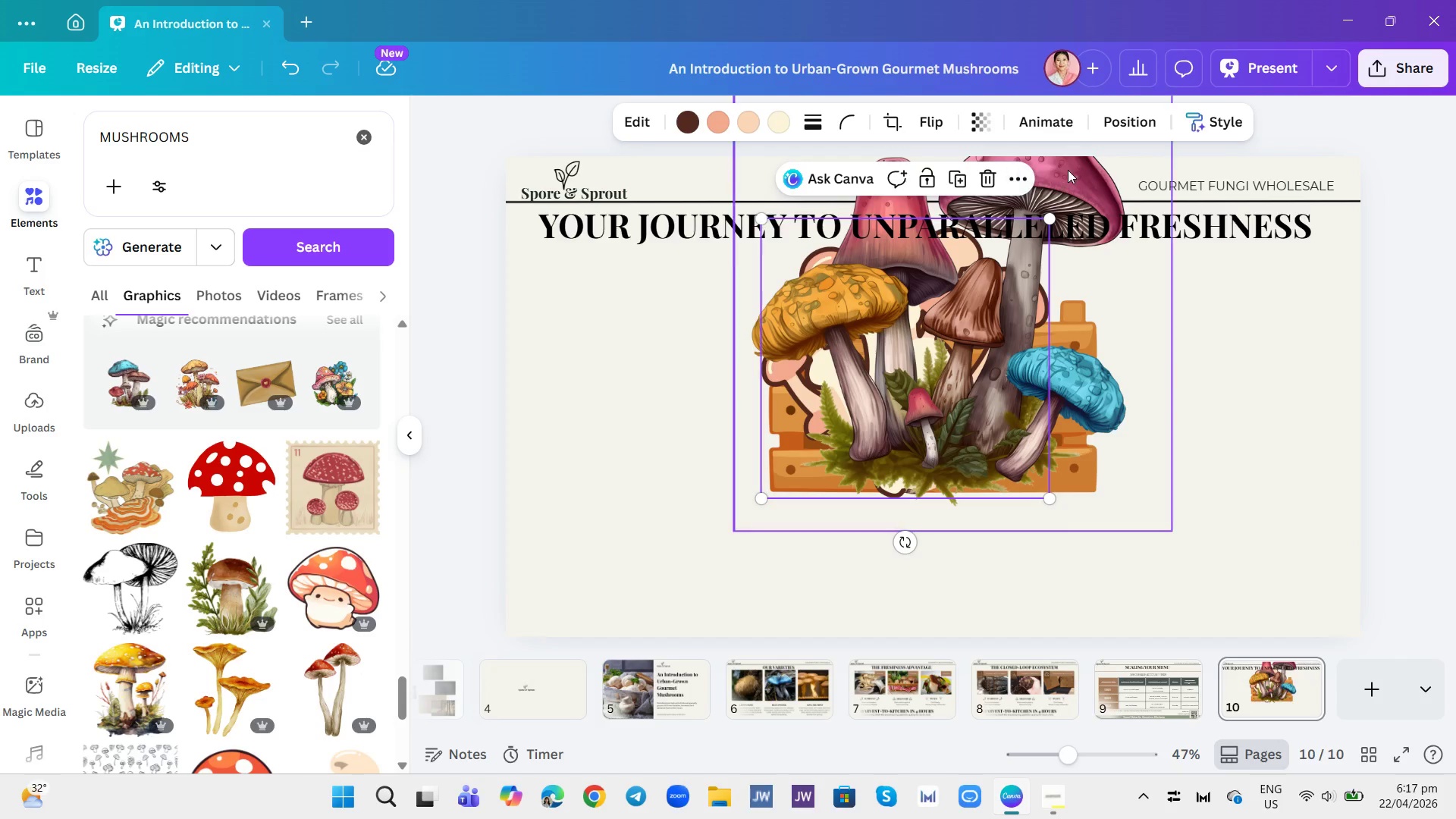 
left_click([1137, 122])
 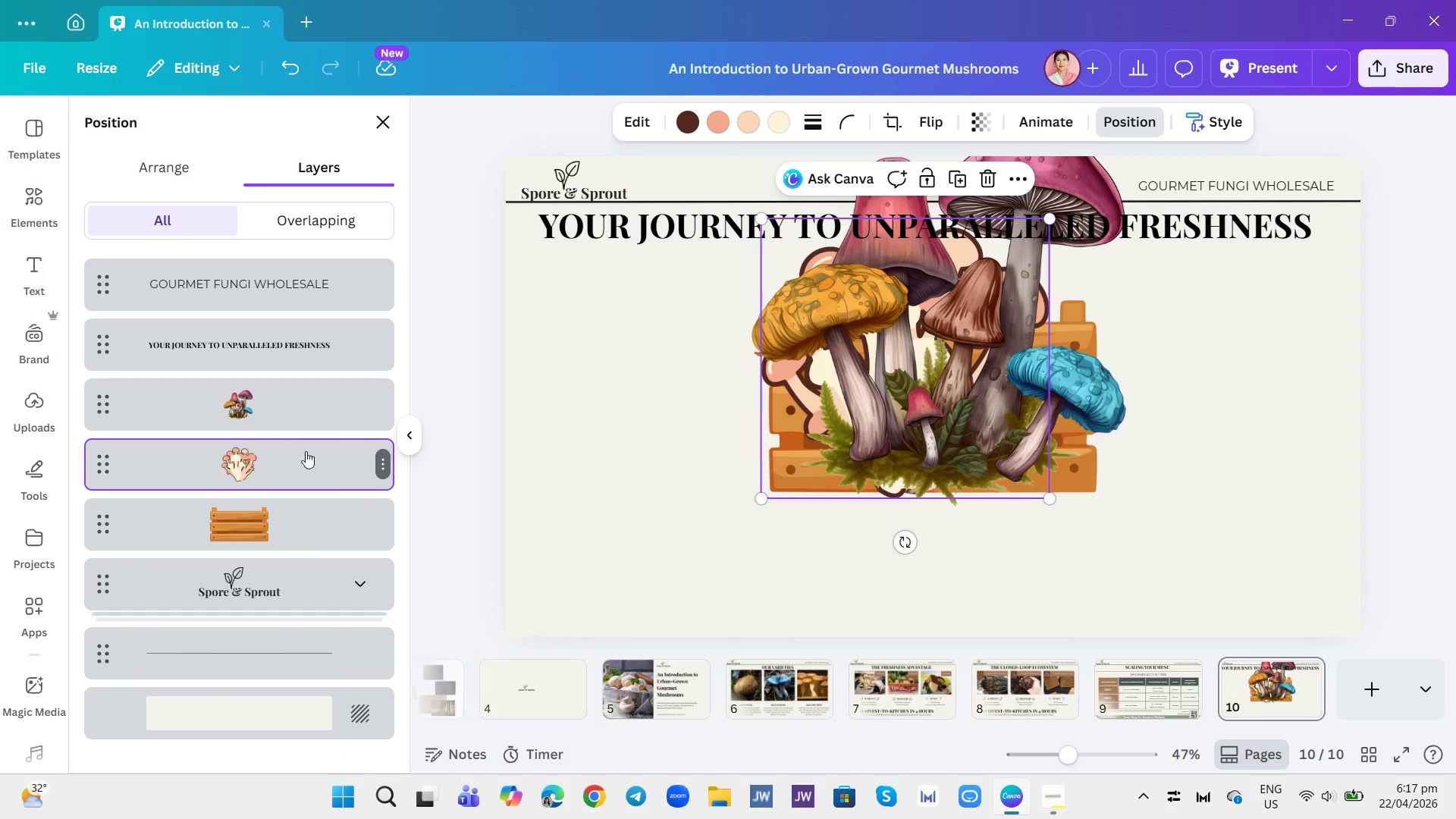 
left_click_drag(start_coordinate=[267, 460], to_coordinate=[269, 384])
 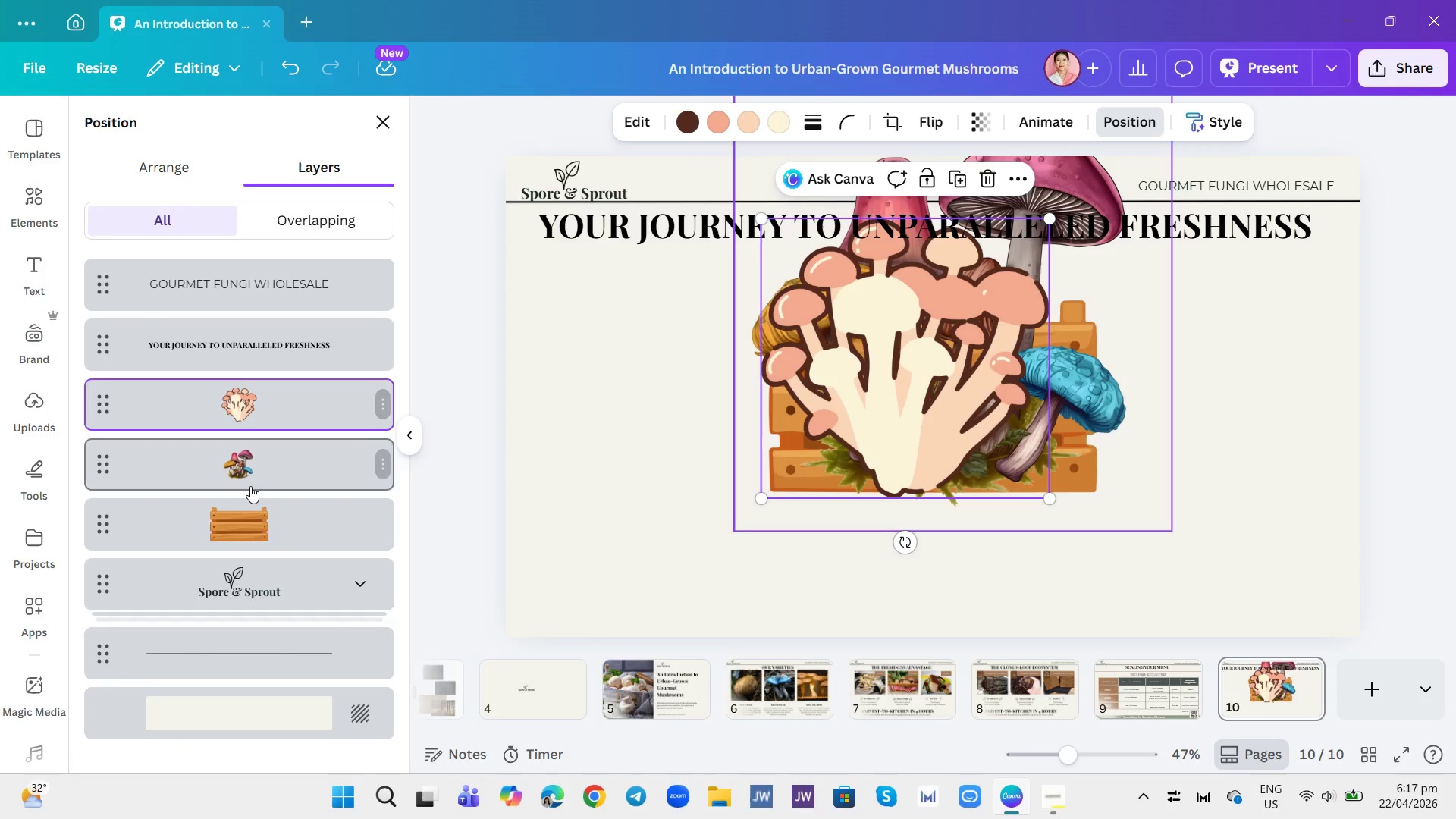 
left_click_drag(start_coordinate=[259, 516], to_coordinate=[270, 381])
 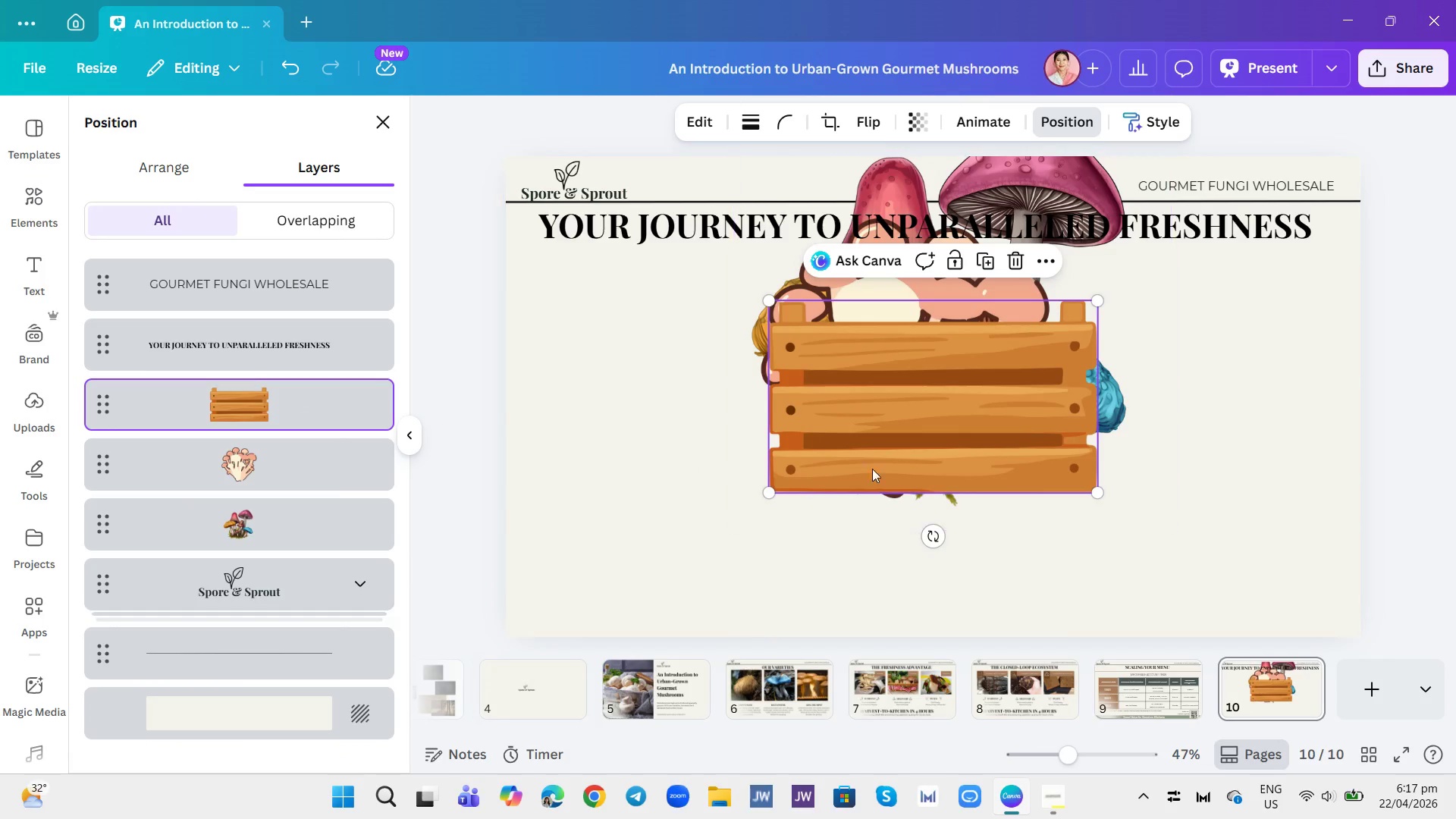 
left_click([952, 468])
 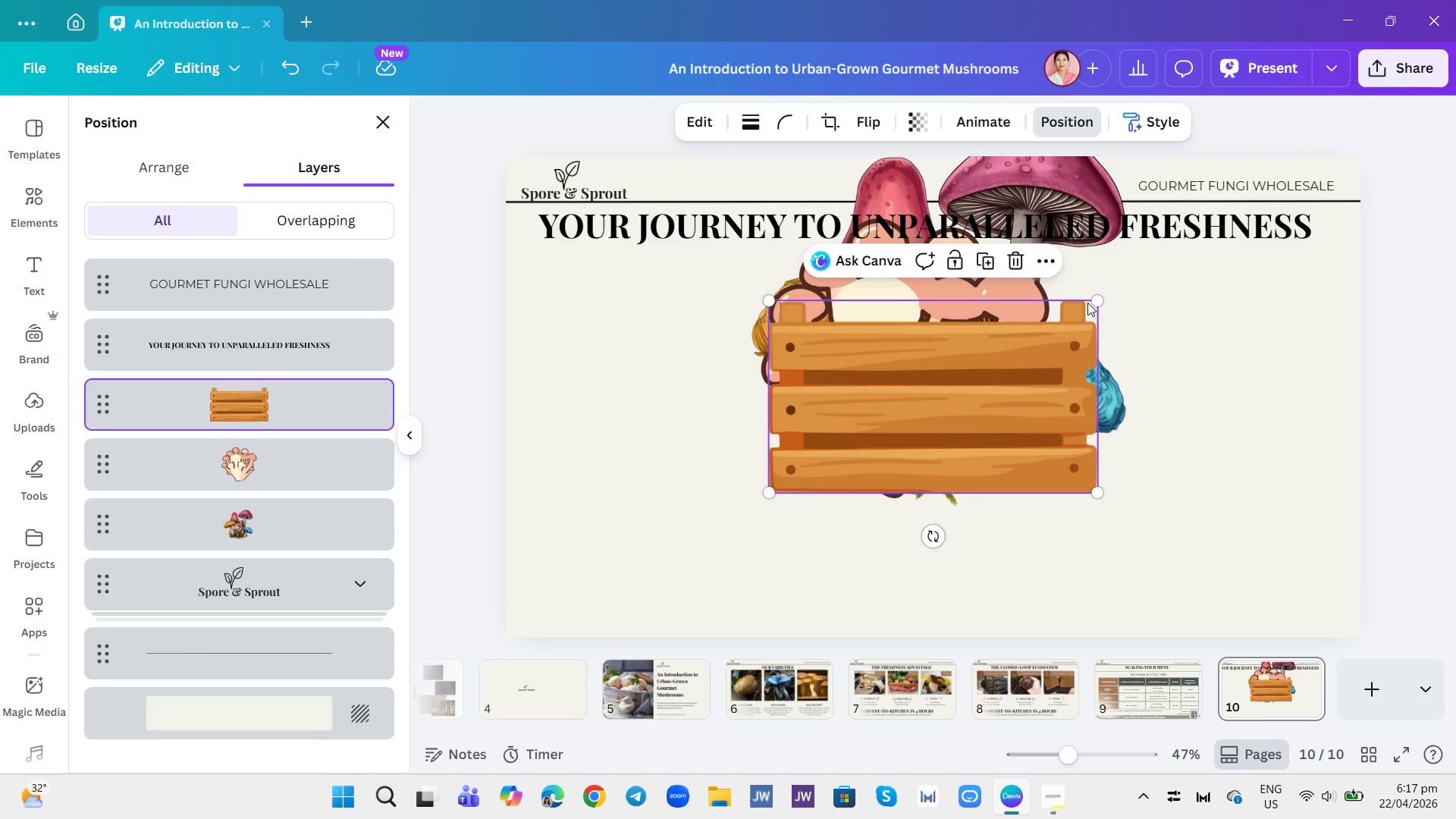 
left_click_drag(start_coordinate=[1094, 300], to_coordinate=[1021, 399])
 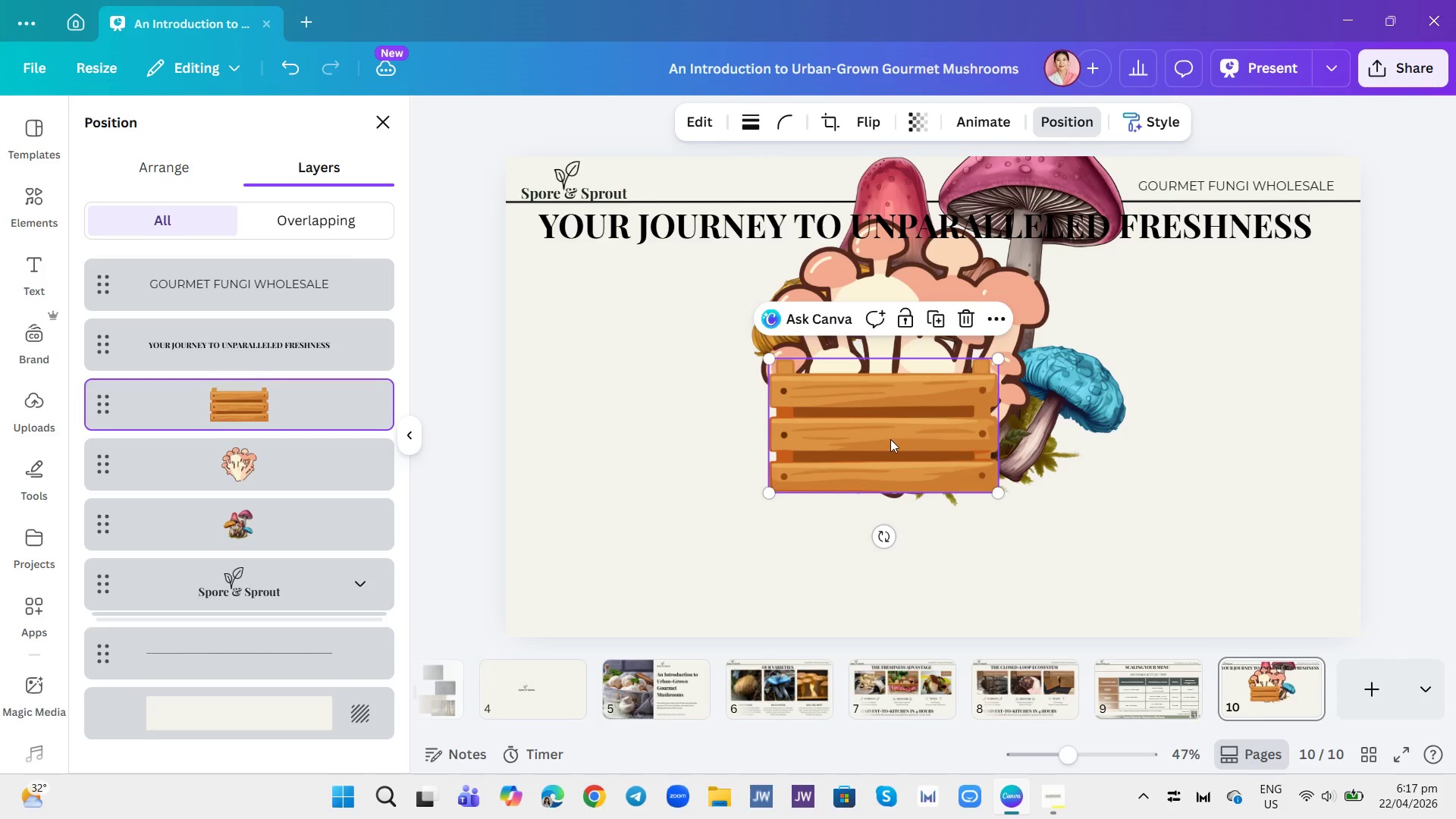 
left_click_drag(start_coordinate=[890, 439], to_coordinate=[940, 497])
 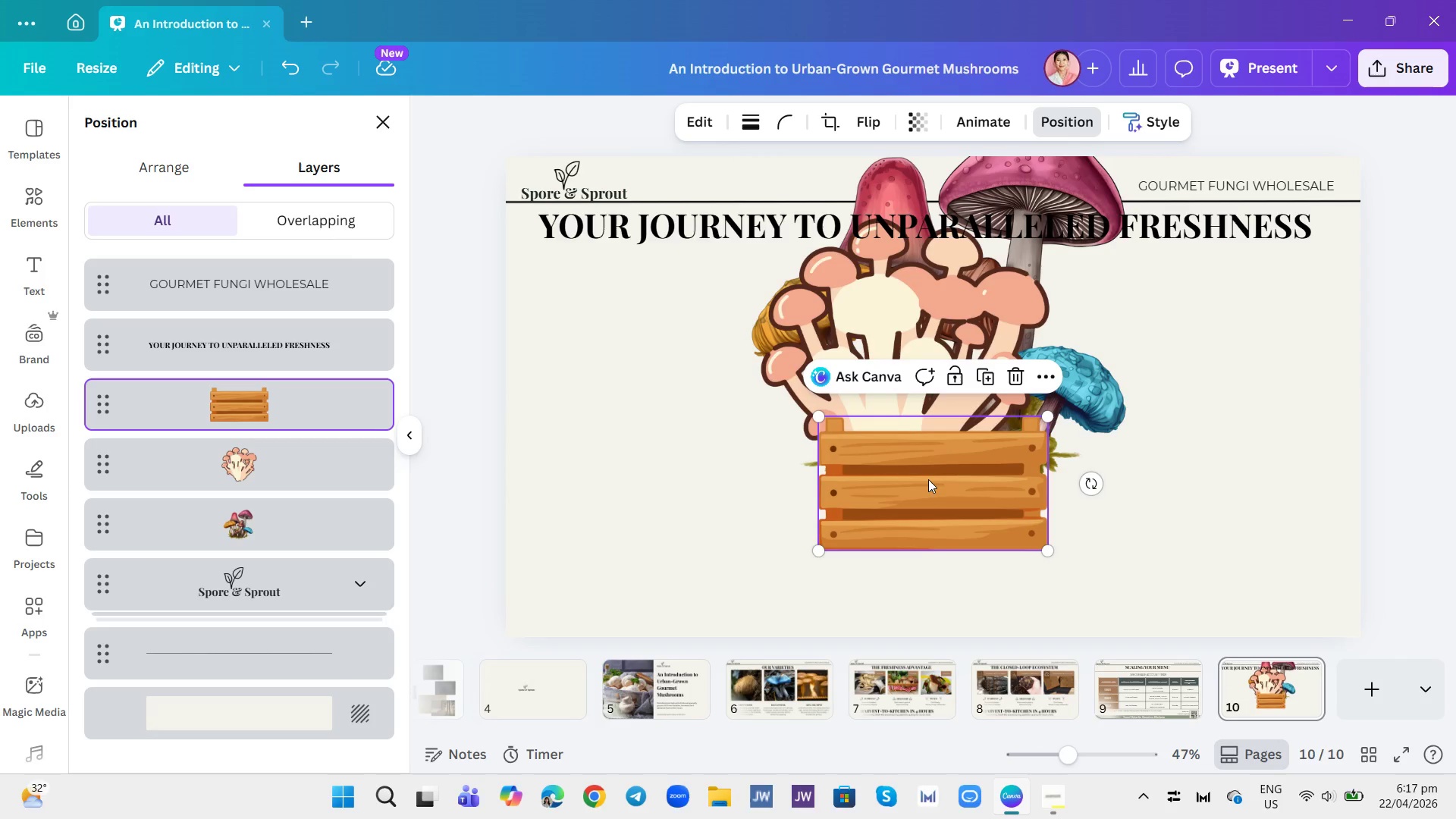 
left_click_drag(start_coordinate=[931, 483], to_coordinate=[915, 483])
 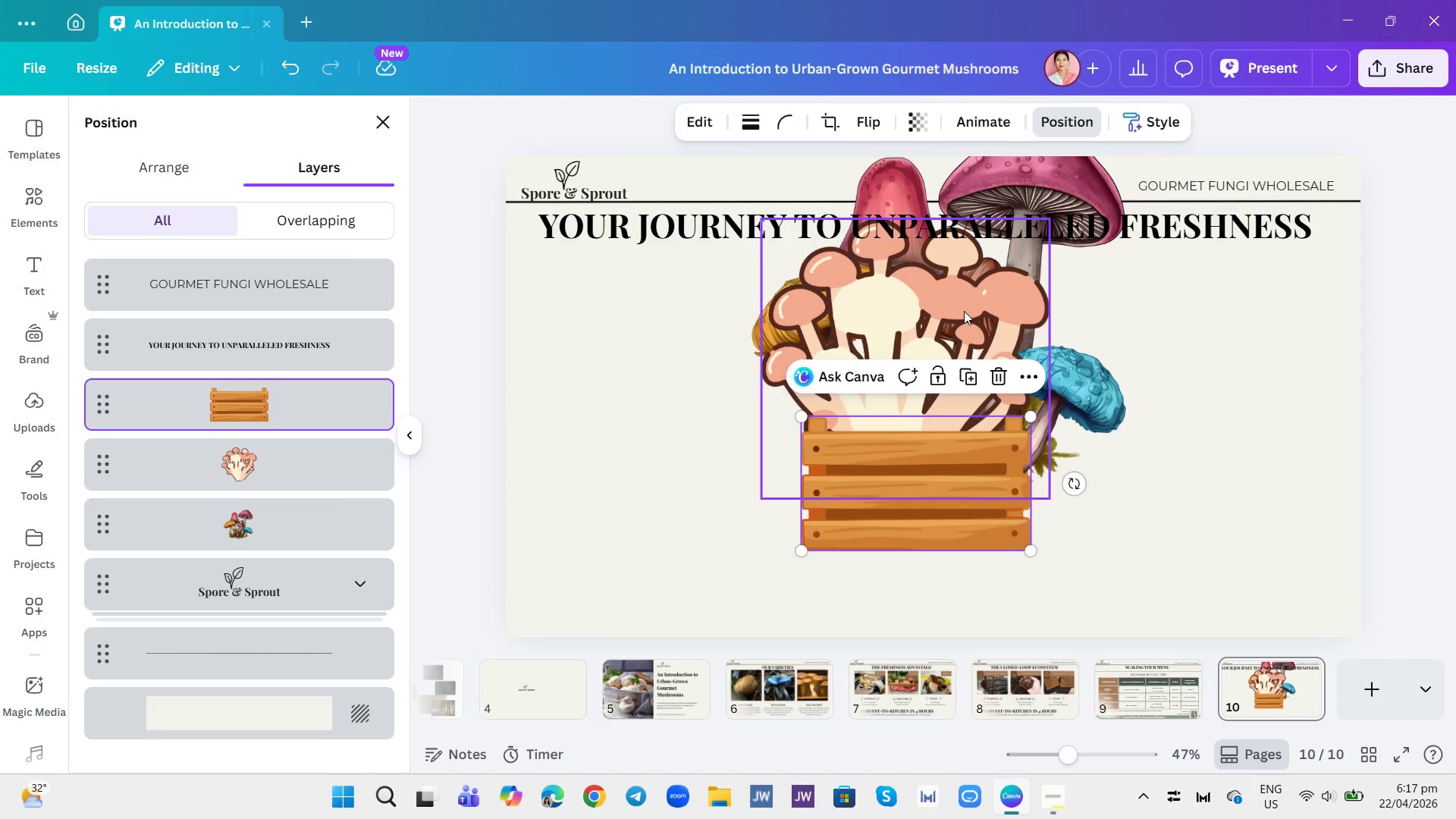 
left_click([964, 311])
 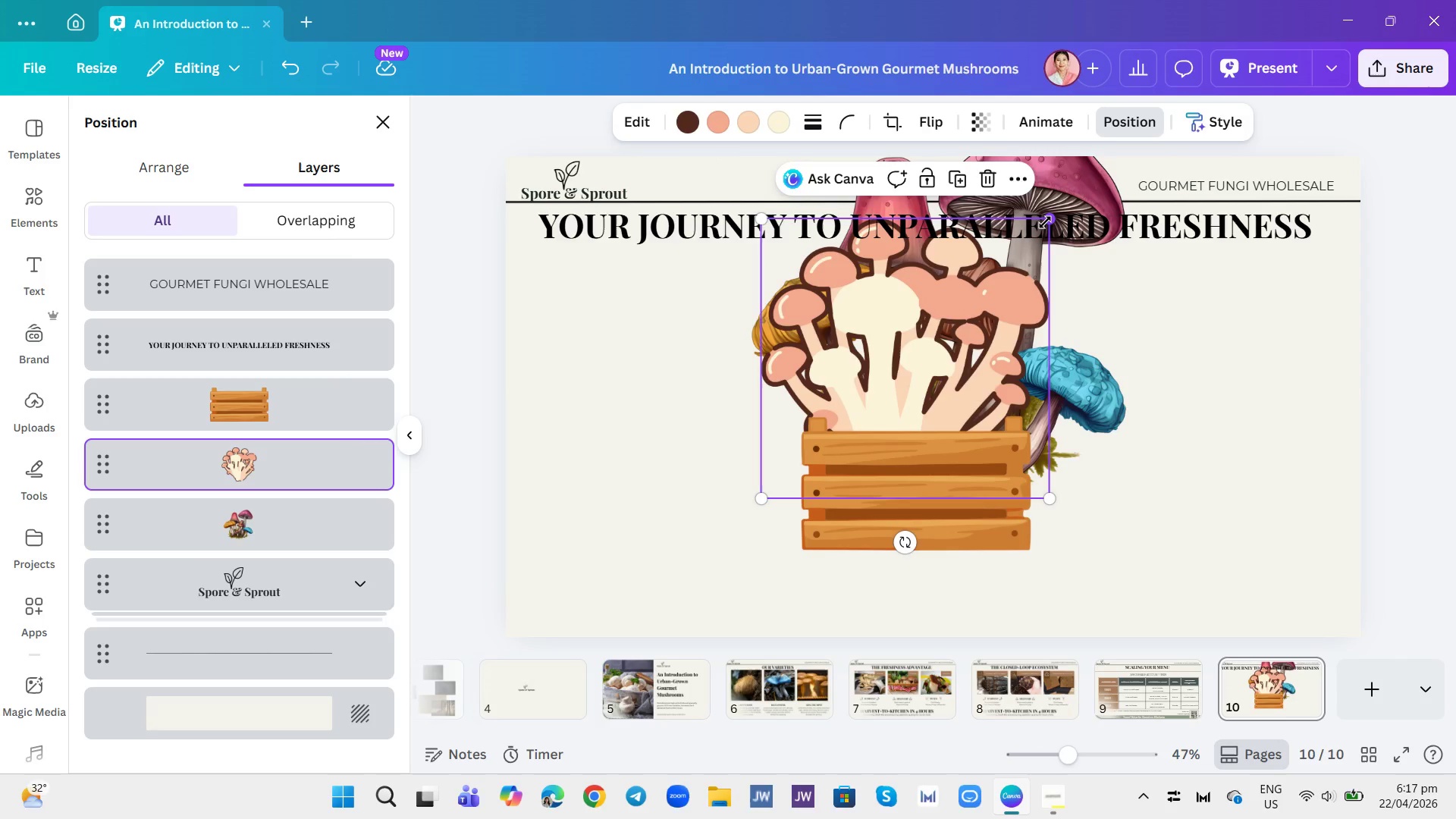 
left_click_drag(start_coordinate=[1045, 222], to_coordinate=[959, 348])
 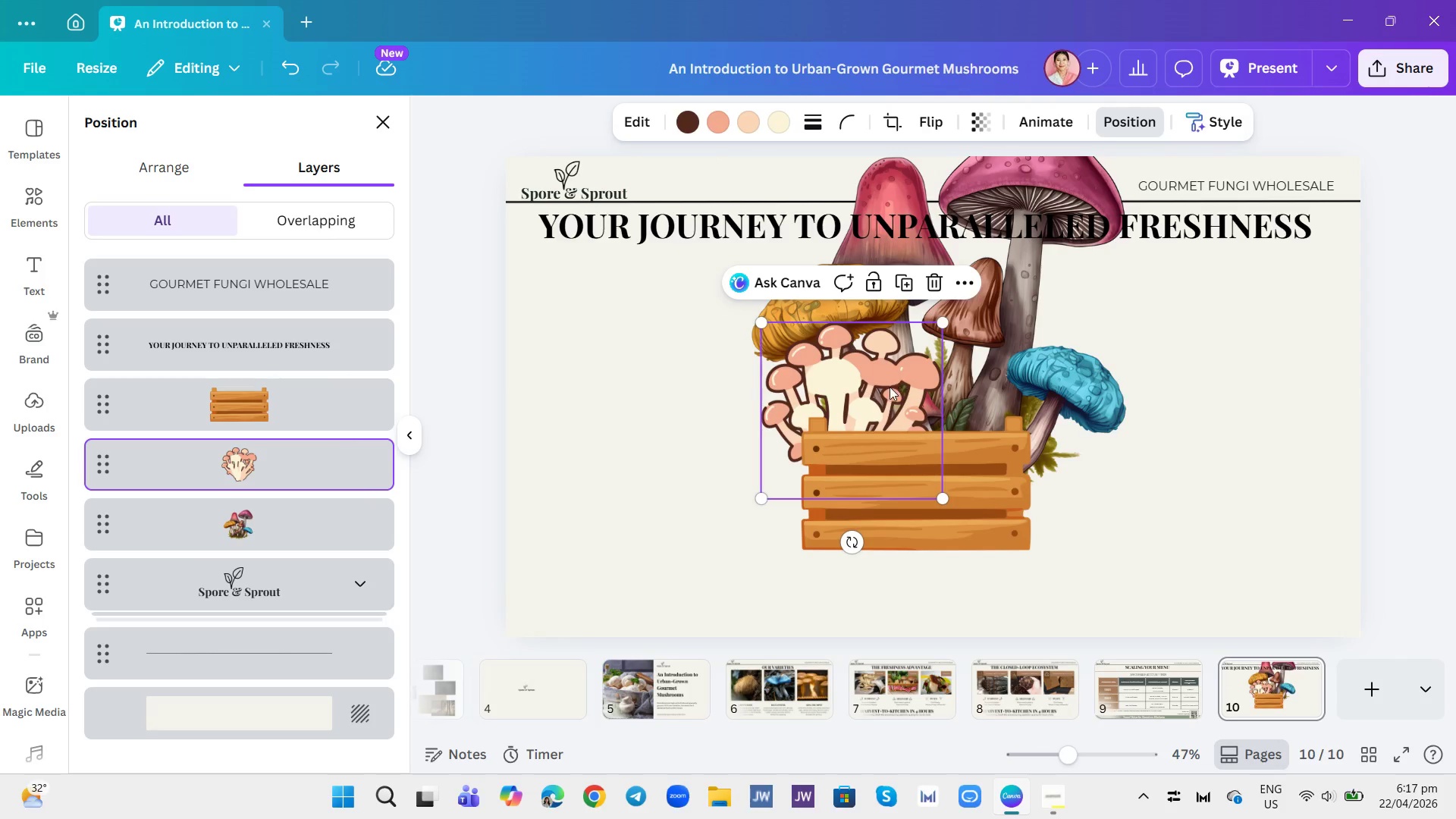 
left_click_drag(start_coordinate=[890, 387], to_coordinate=[951, 382])
 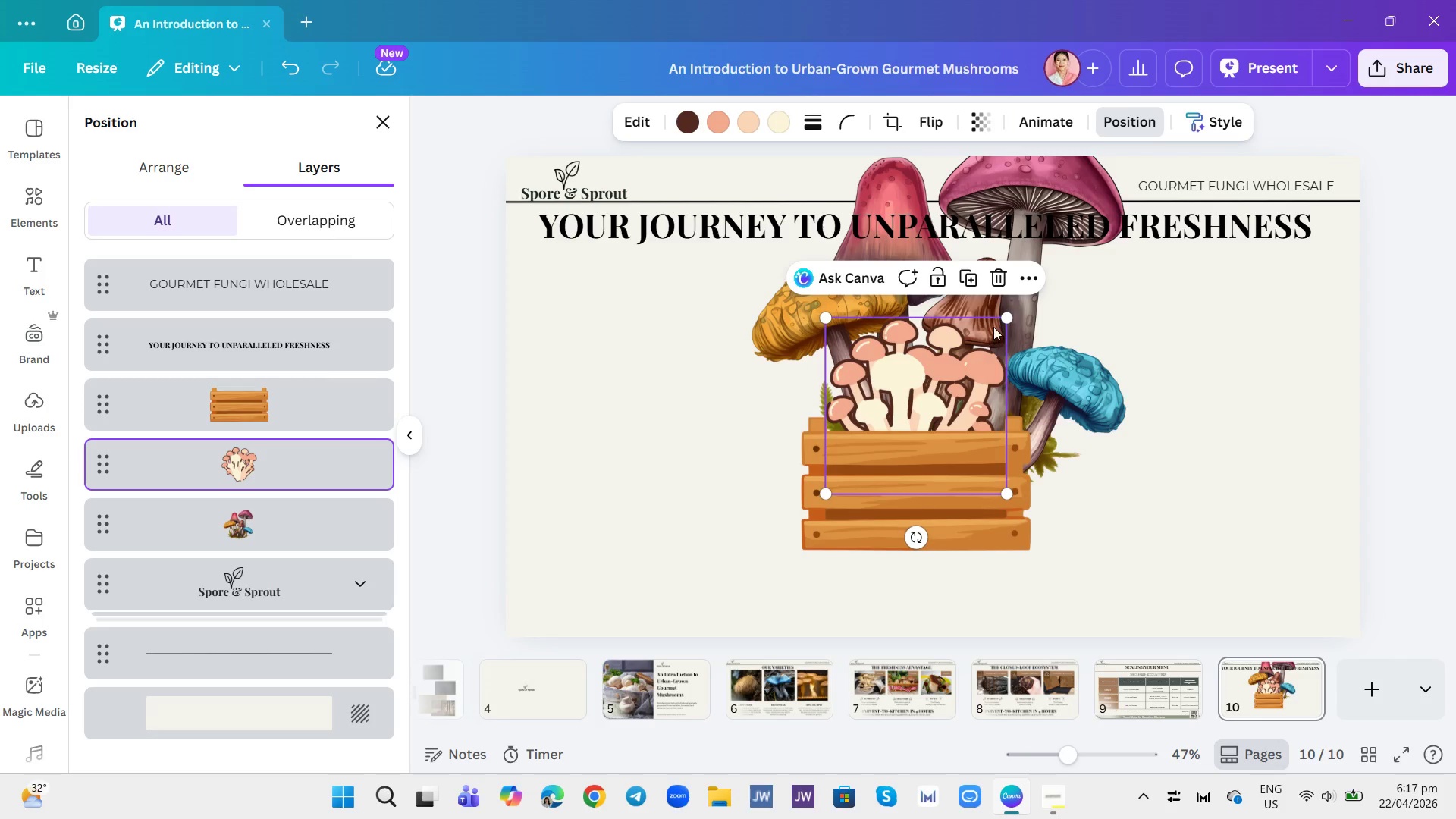 
left_click([999, 276])
 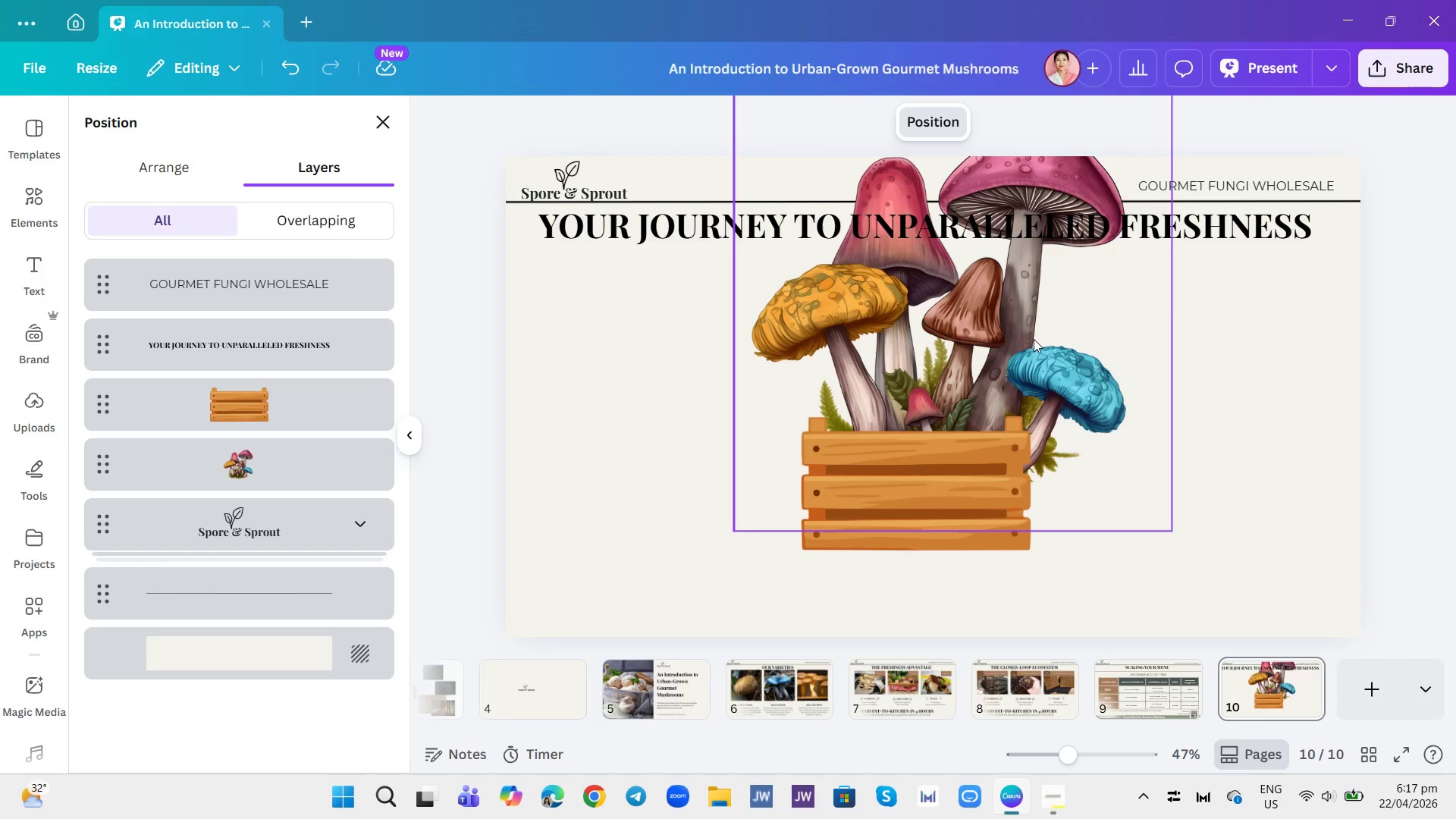 
left_click_drag(start_coordinate=[1034, 339], to_coordinate=[1014, 338])
 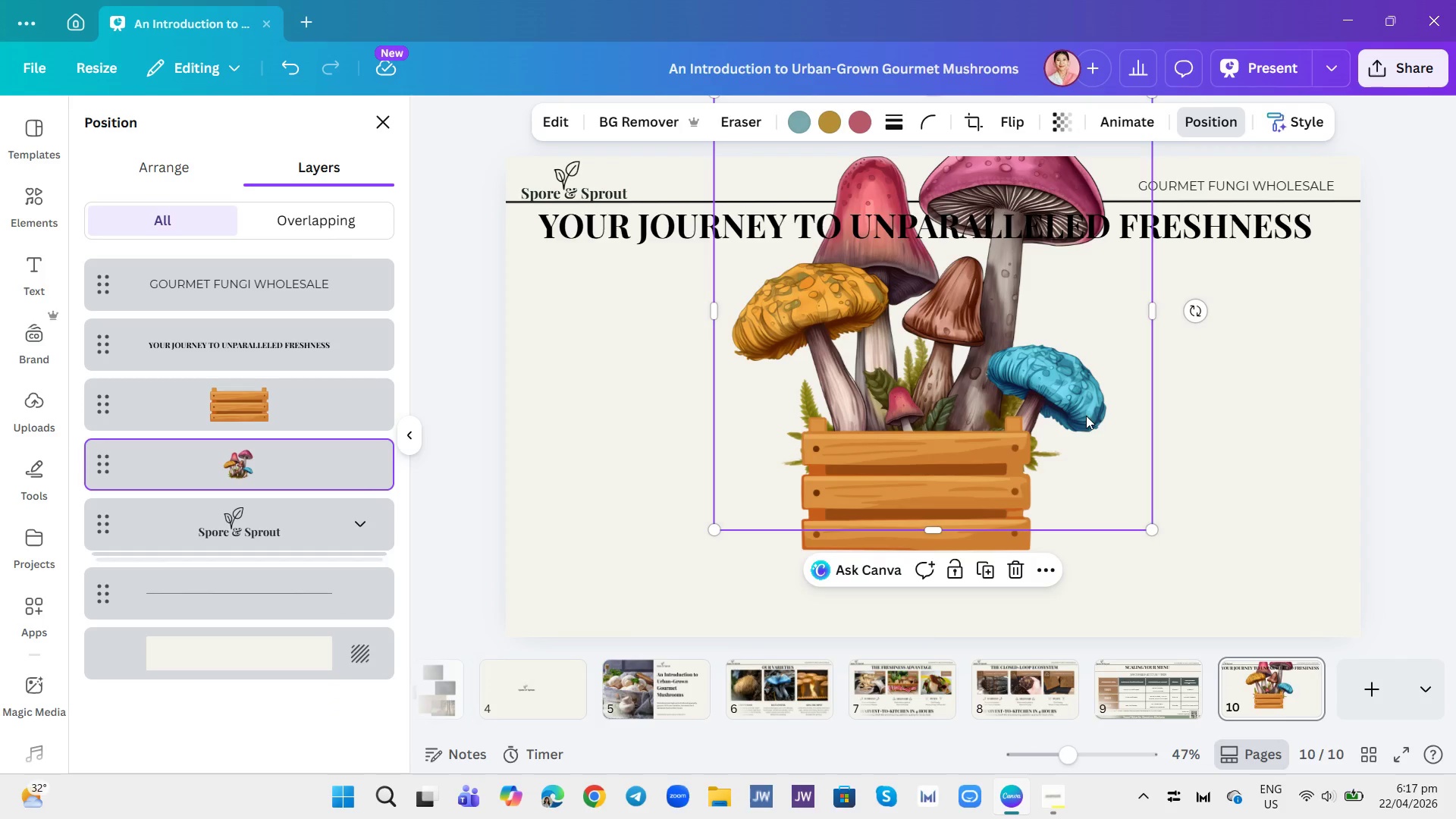 
left_click_drag(start_coordinate=[1087, 418], to_coordinate=[1106, 488])
 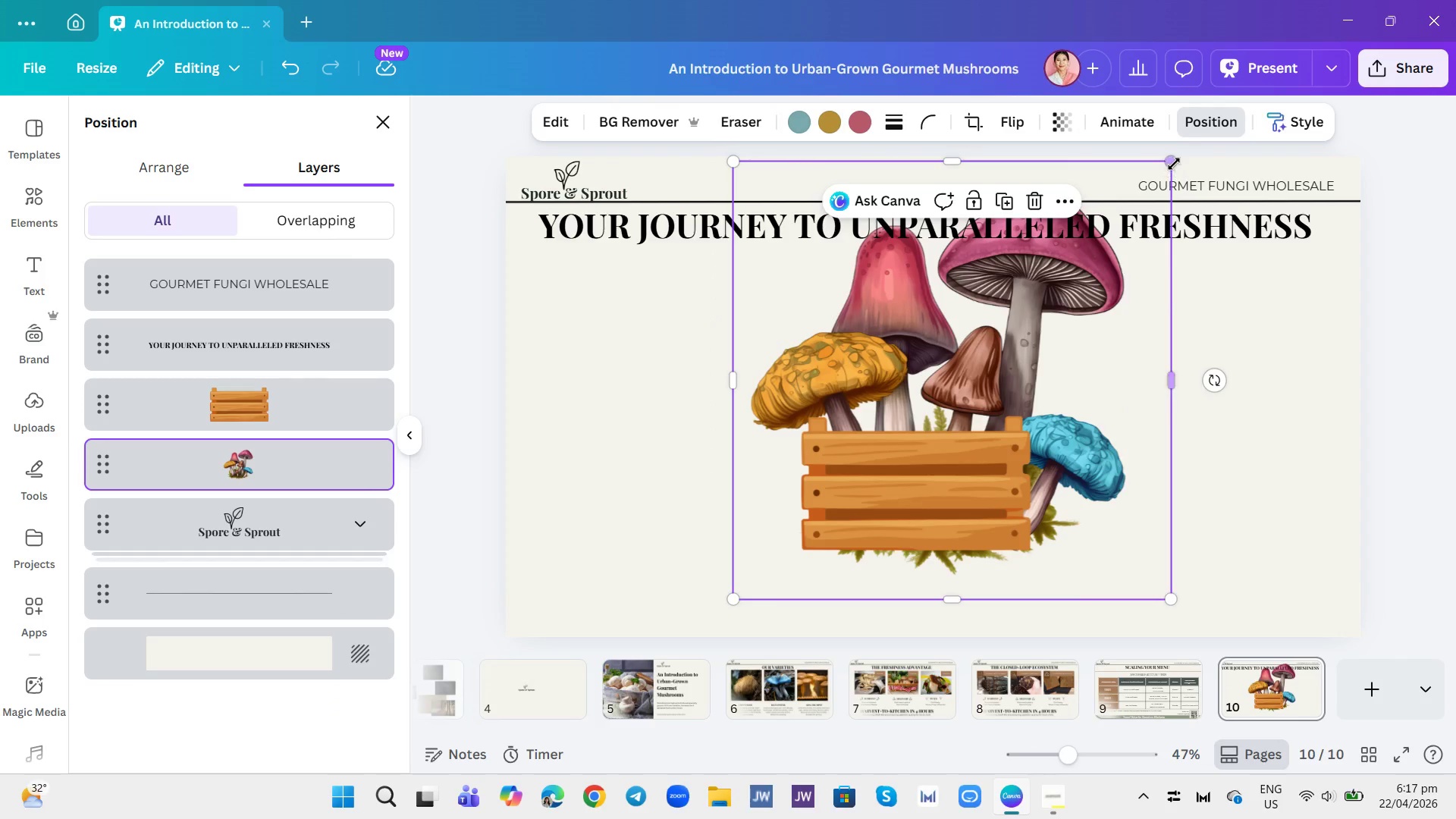 
left_click_drag(start_coordinate=[1174, 163], to_coordinate=[1083, 266])
 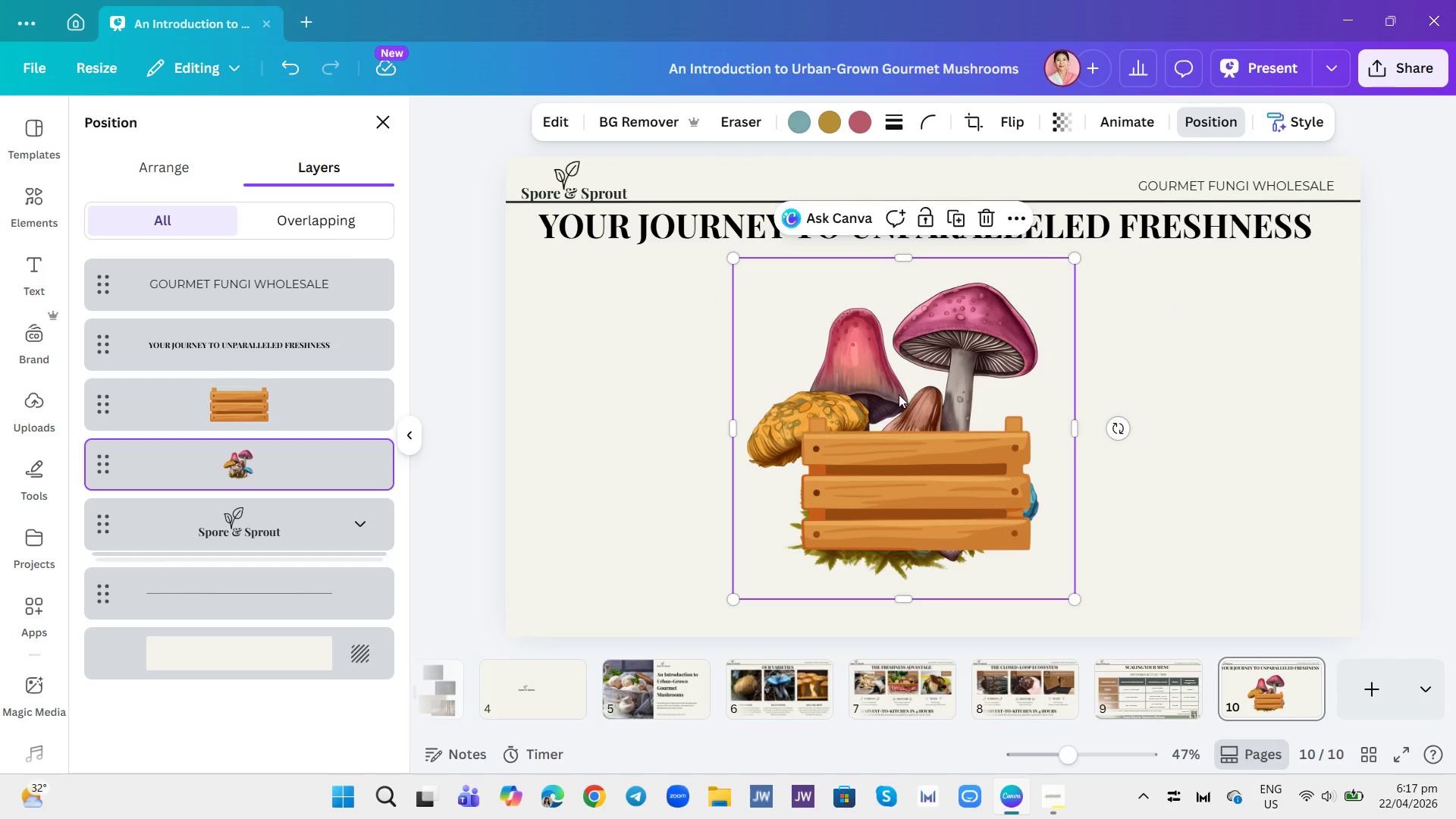 
left_click_drag(start_coordinate=[899, 394], to_coordinate=[908, 313])
 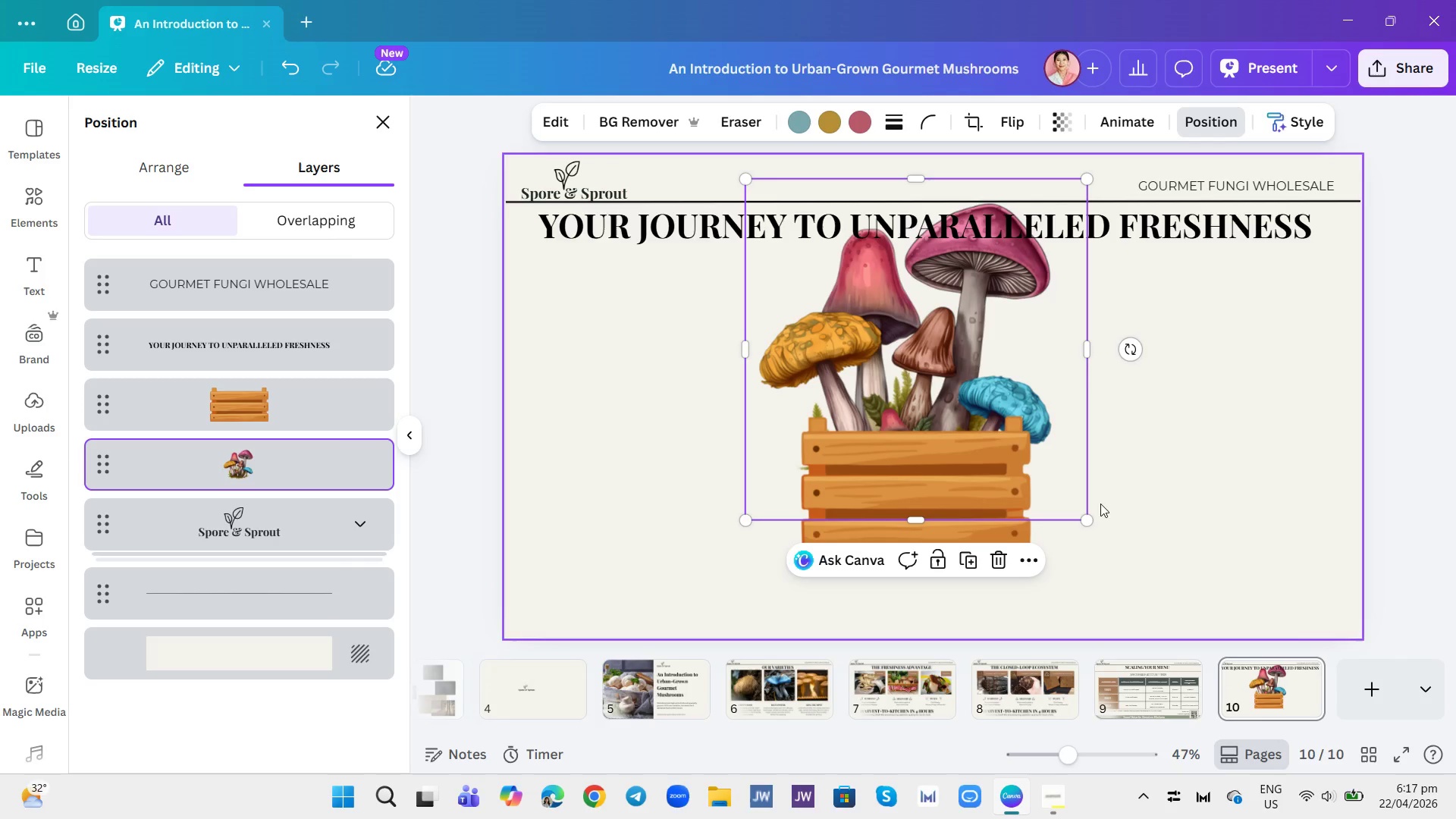 
left_click_drag(start_coordinate=[1085, 512], to_coordinate=[1047, 469])
 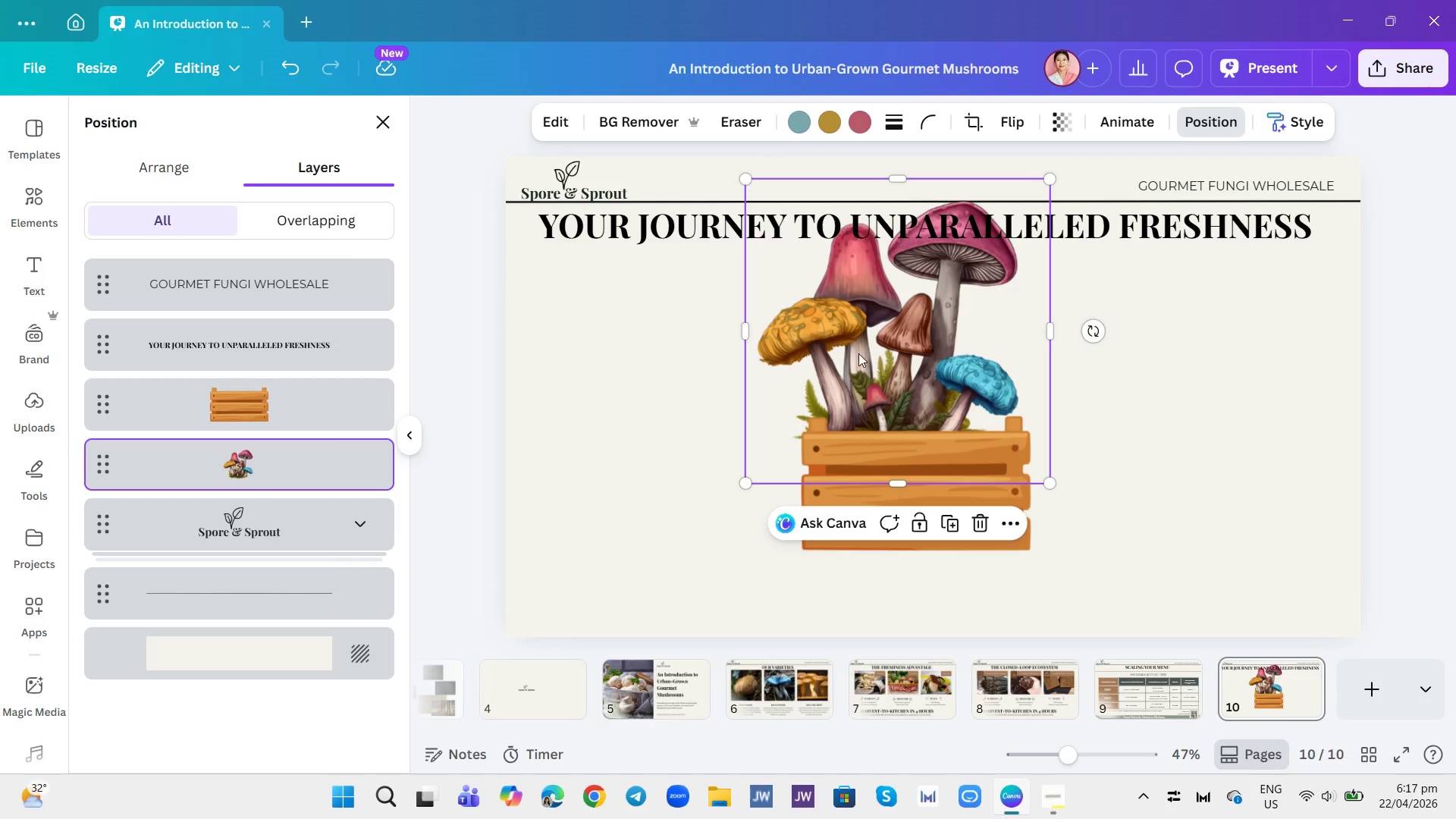 
left_click_drag(start_coordinate=[858, 353], to_coordinate=[880, 360])
 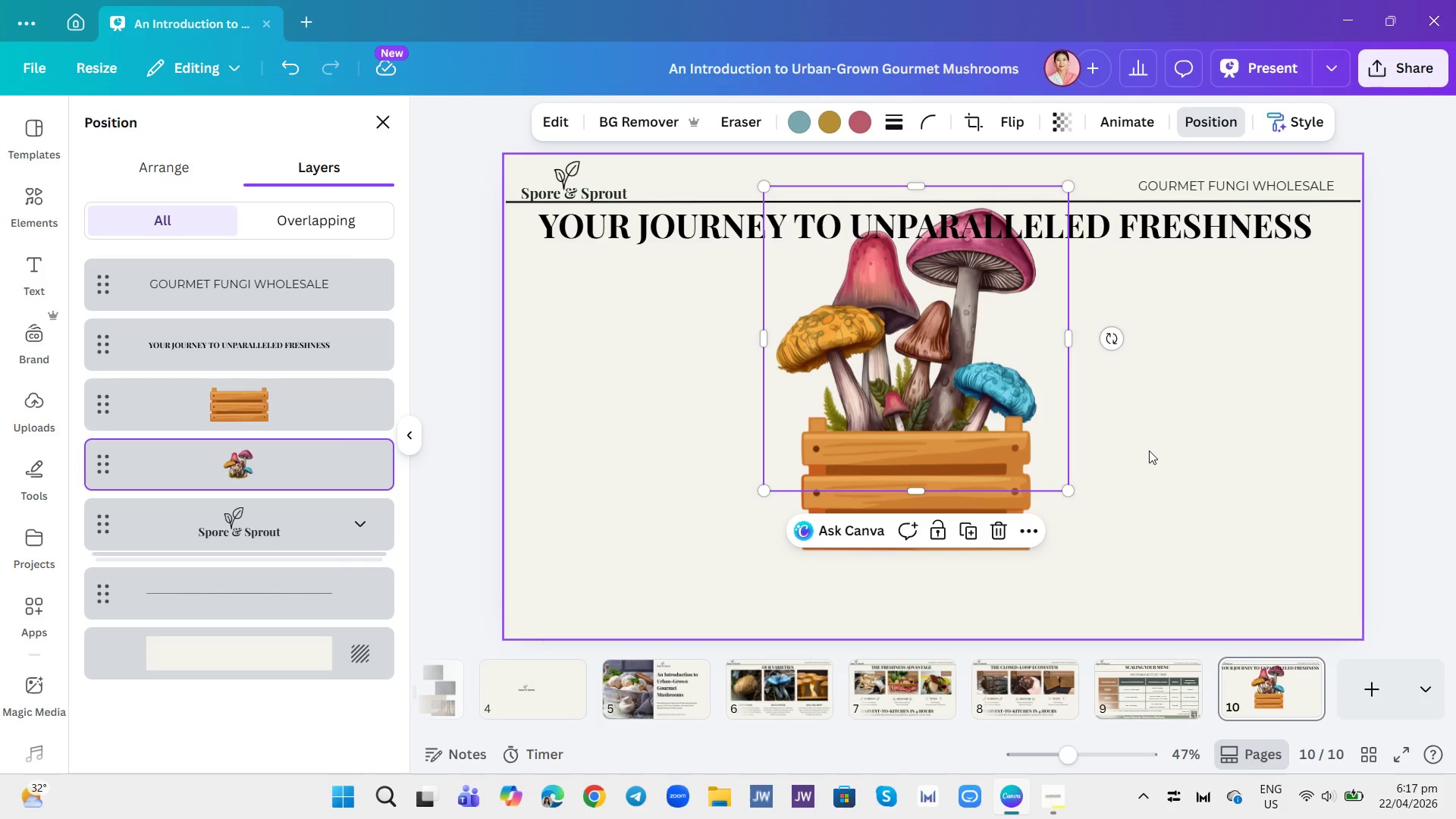 
left_click([1149, 450])
 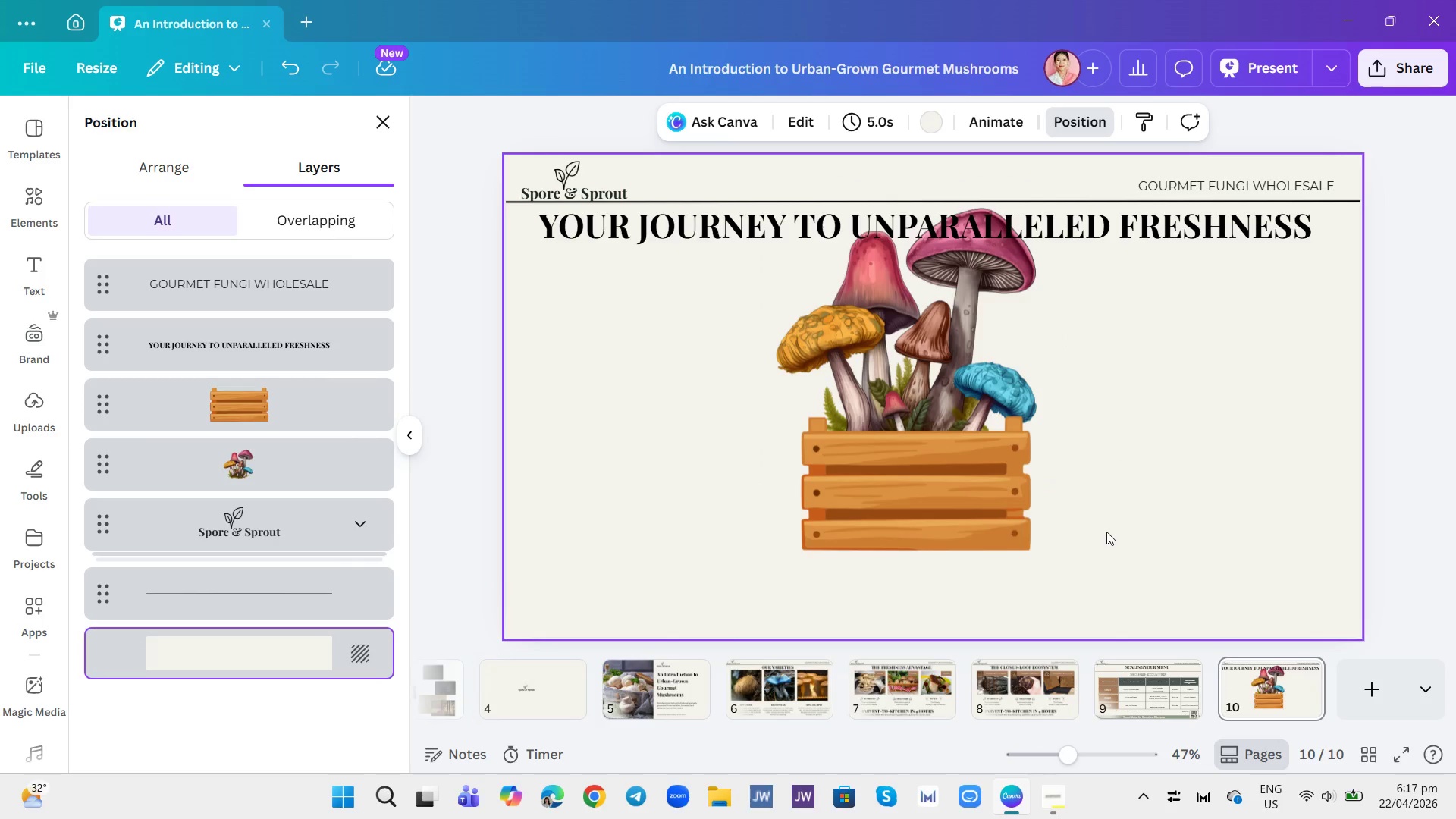 
left_click_drag(start_coordinate=[1103, 544], to_coordinate=[761, 314])
 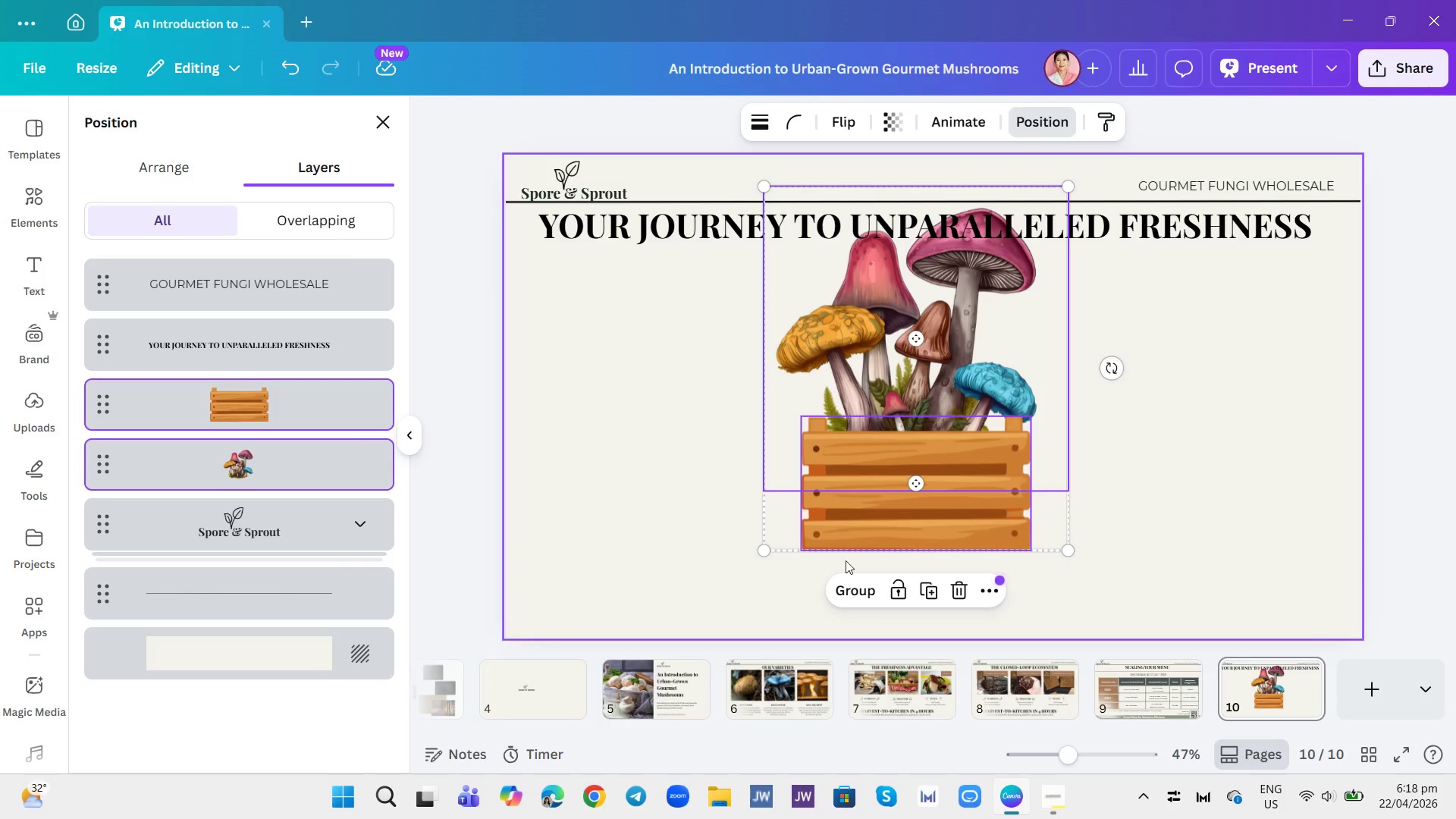 
left_click([858, 592])
 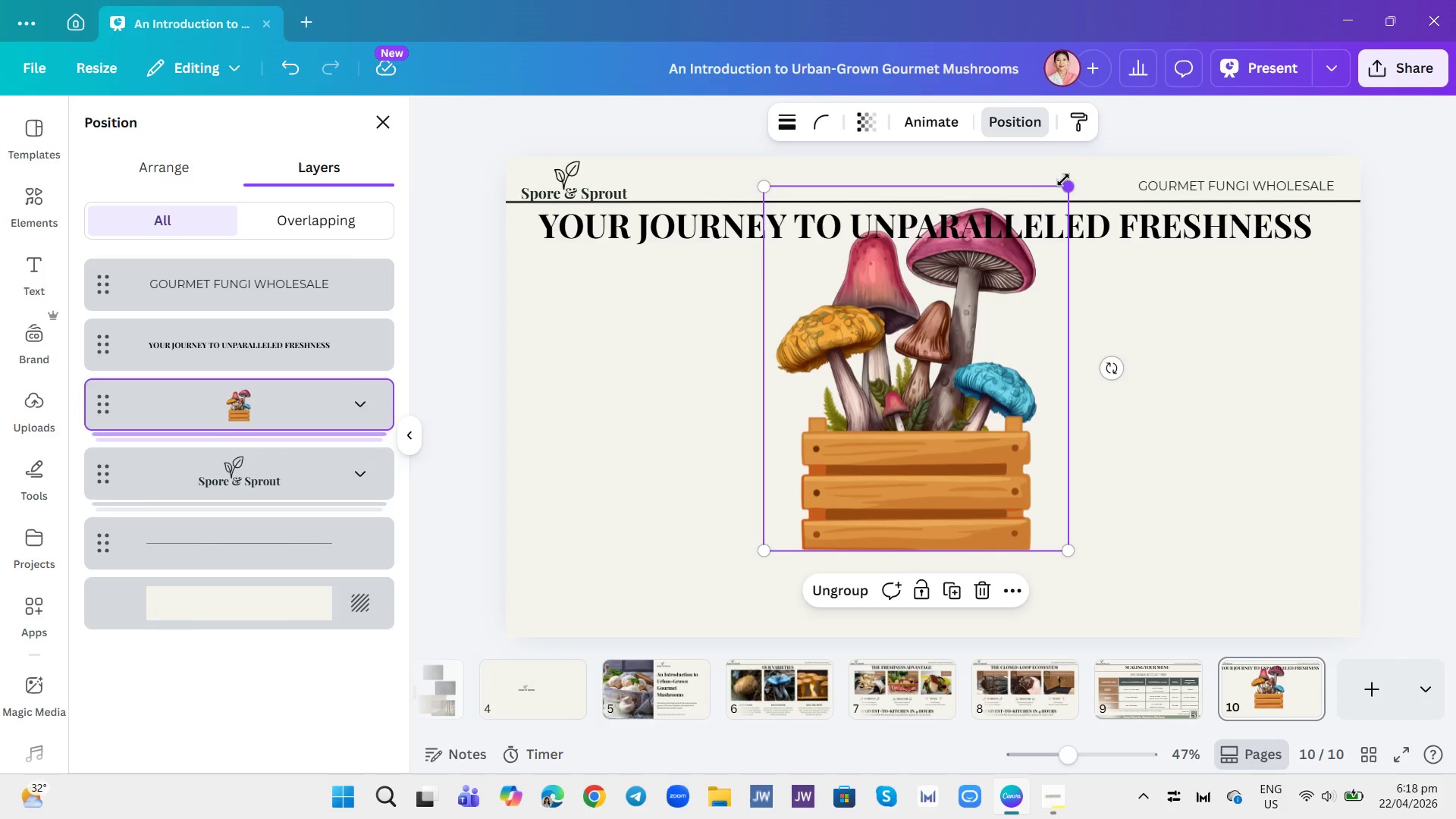 
left_click_drag(start_coordinate=[1070, 183], to_coordinate=[899, 432])
 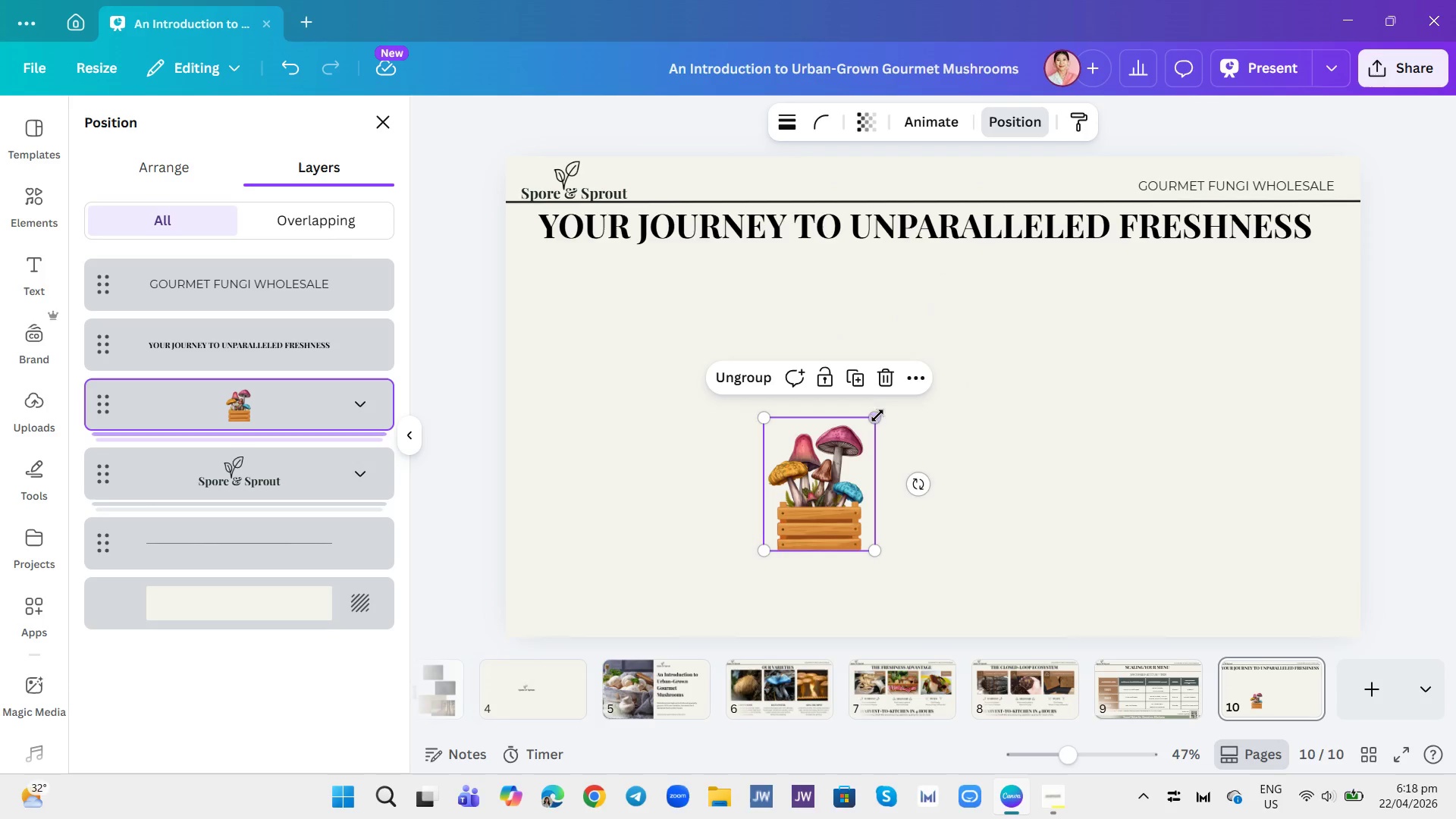 
left_click_drag(start_coordinate=[875, 418], to_coordinate=[861, 448])
 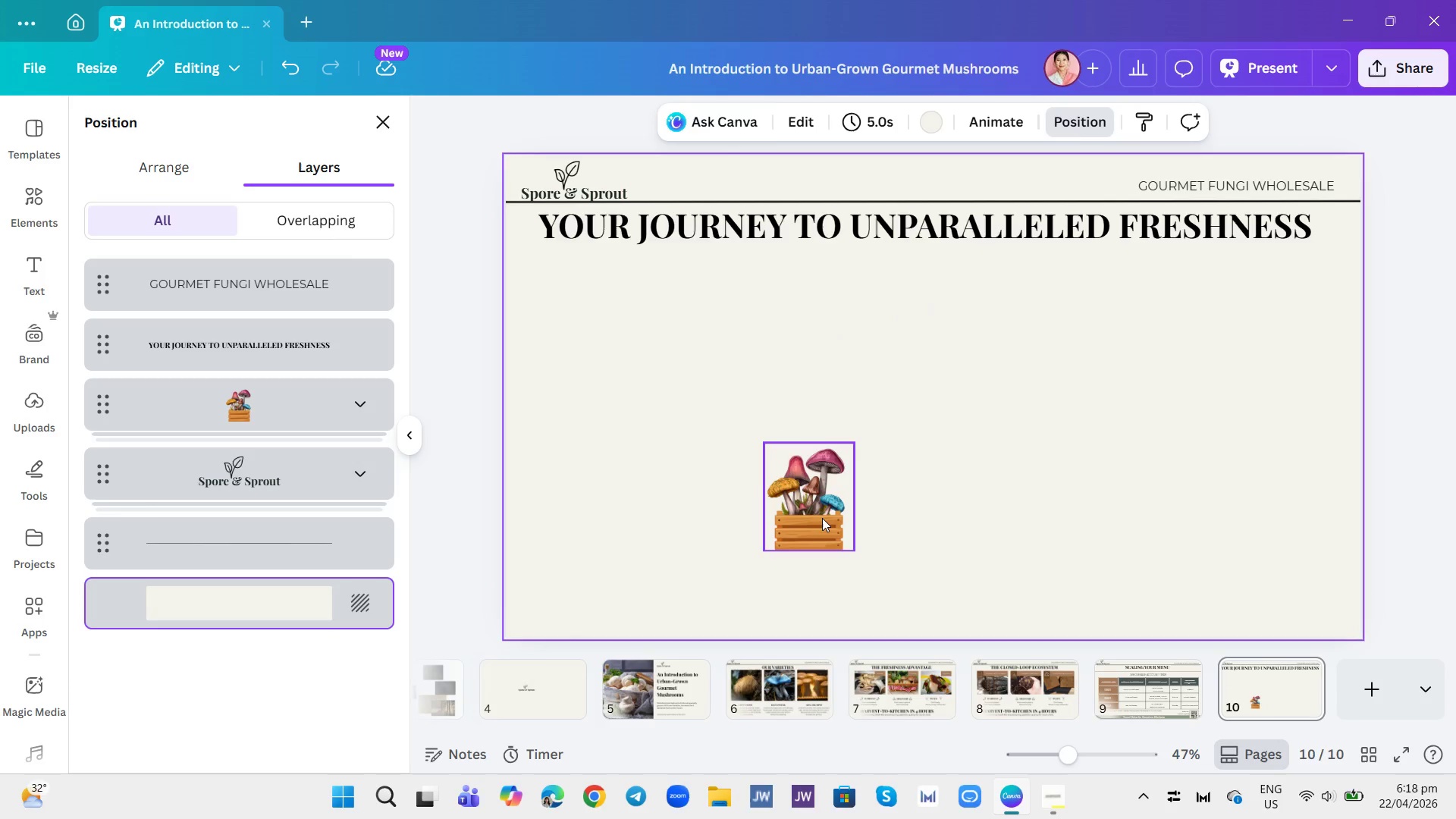 
left_click_drag(start_coordinate=[822, 518], to_coordinate=[616, 386])
 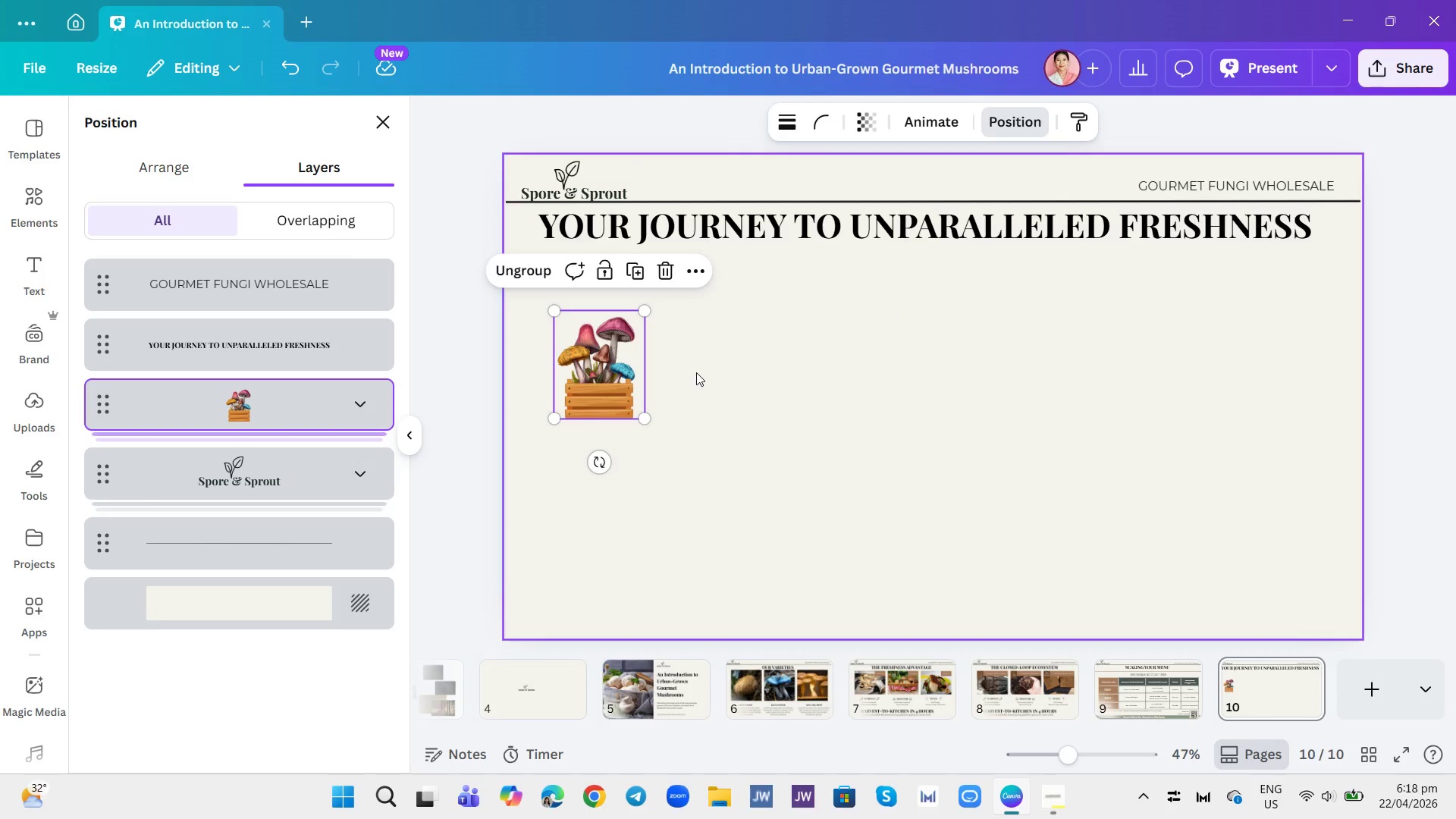 
left_click([704, 384])
 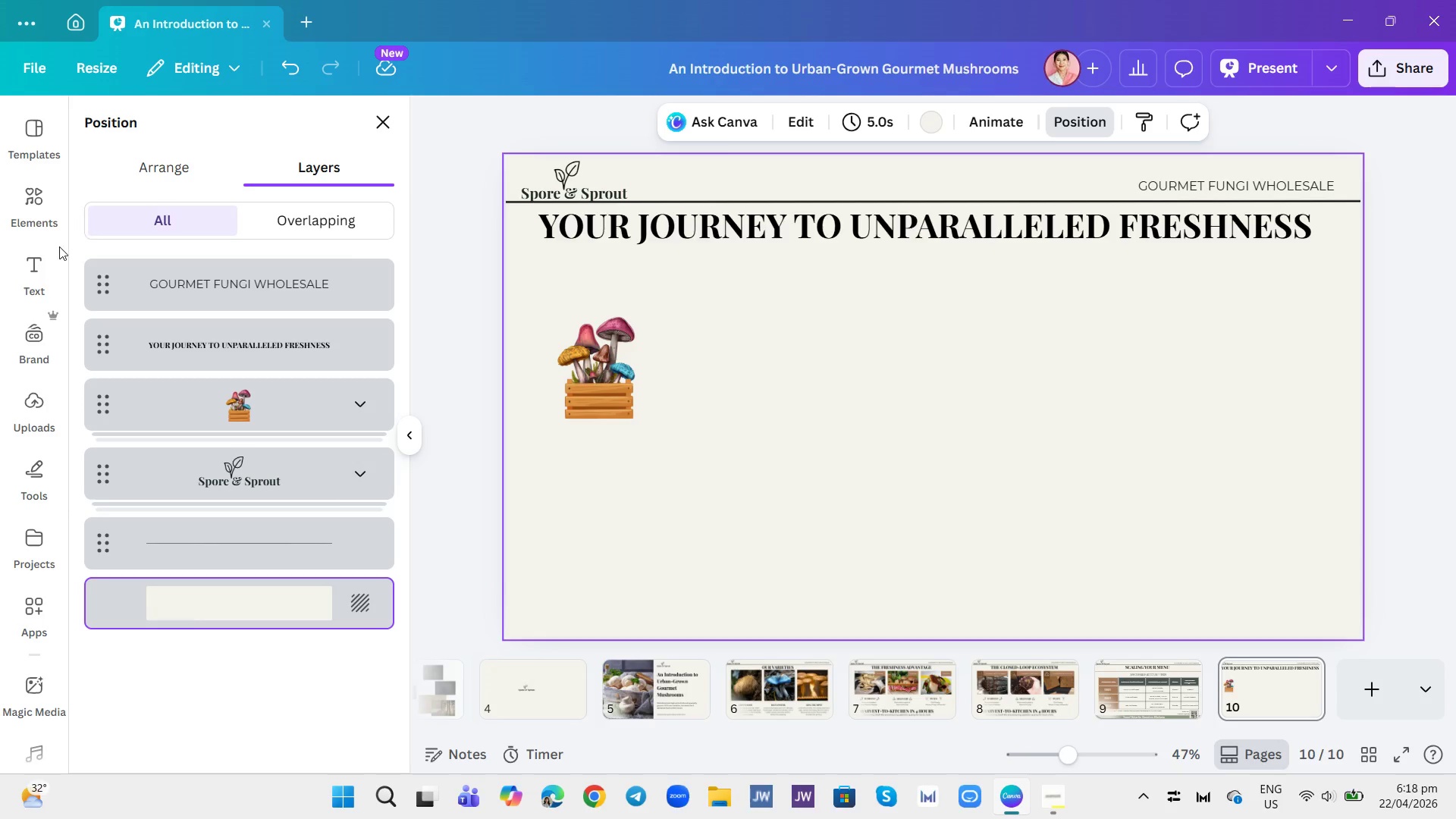 
left_click([39, 262])
 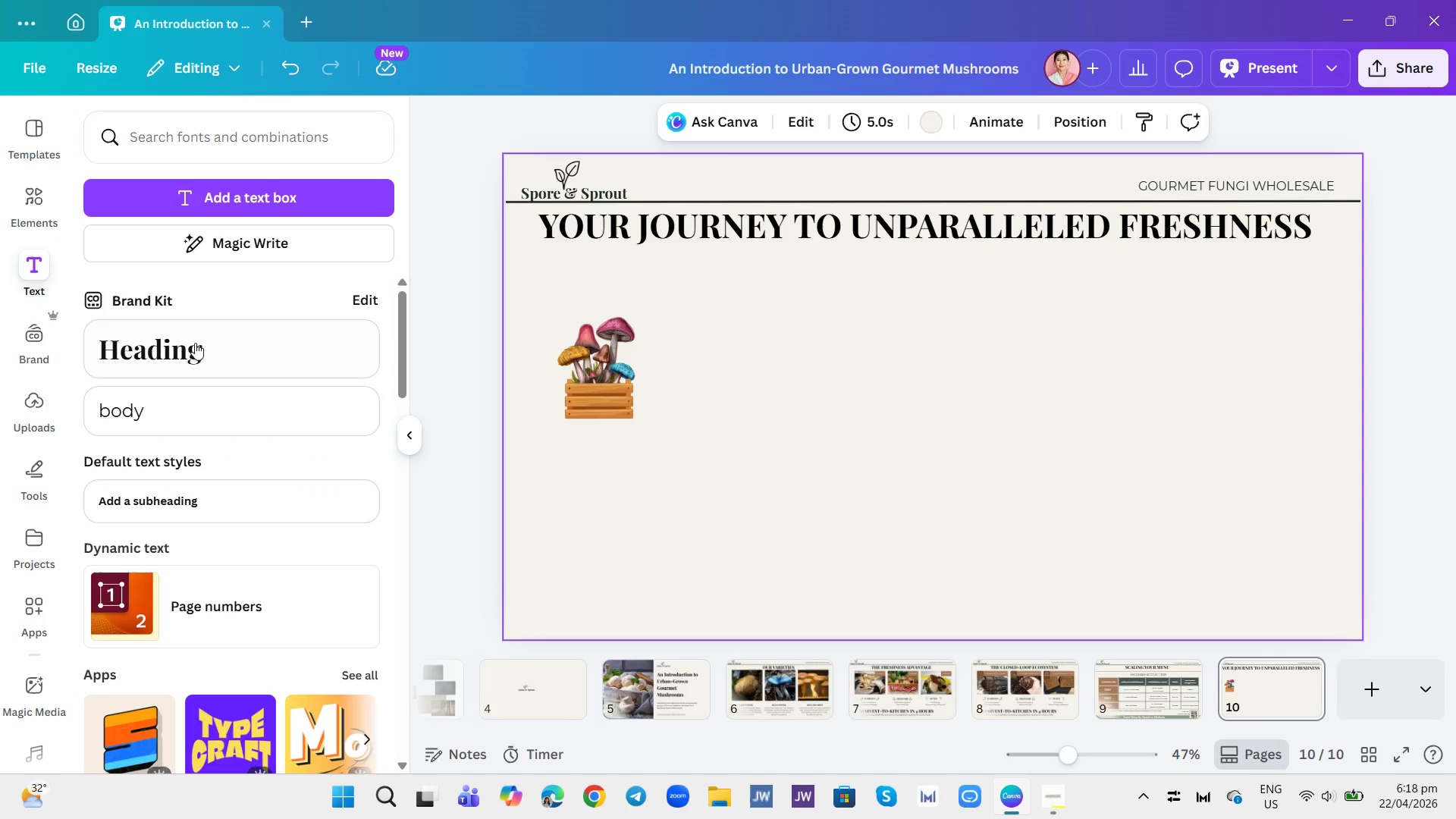 
left_click([202, 422])
 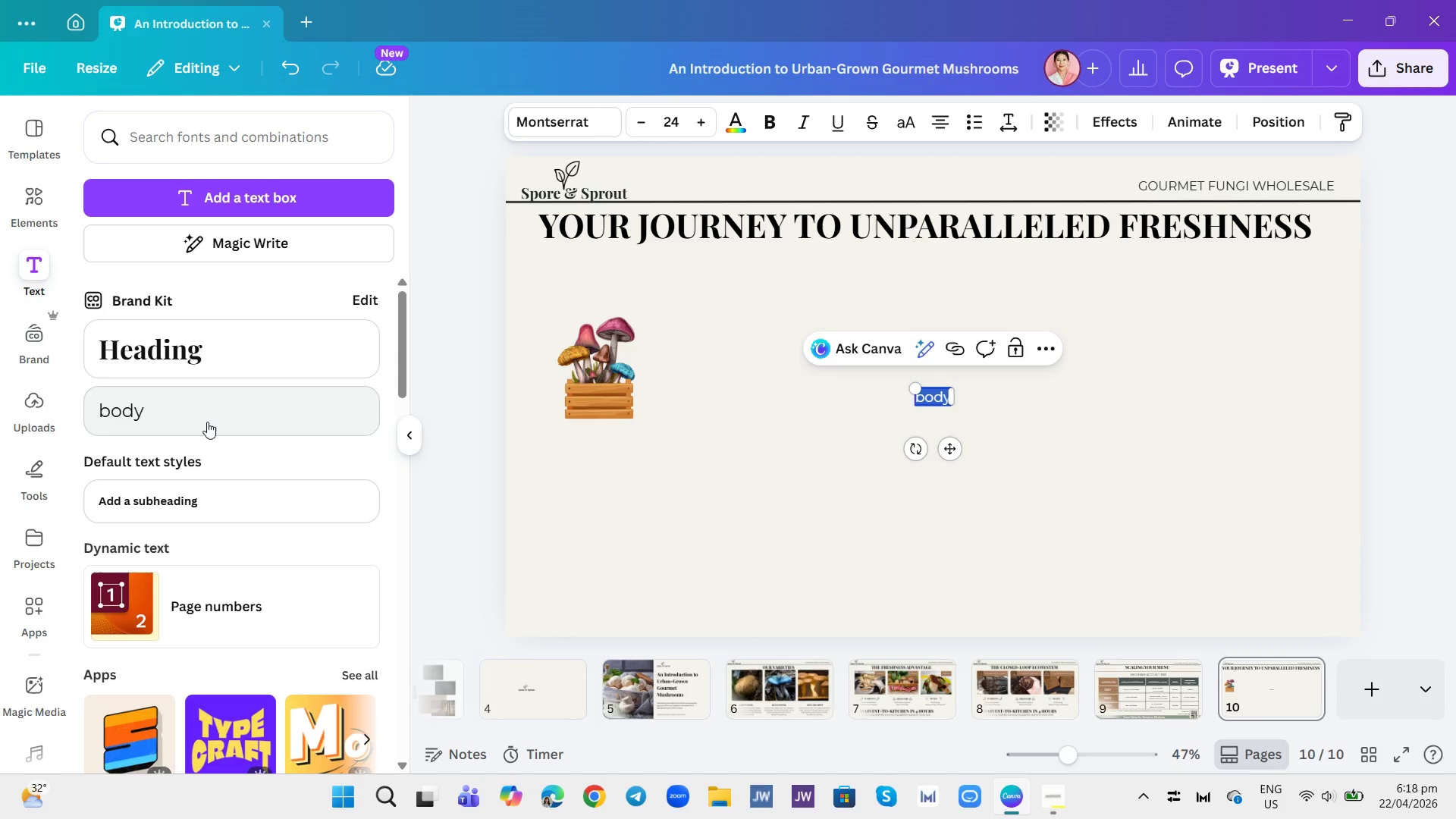 
type(Ste)
 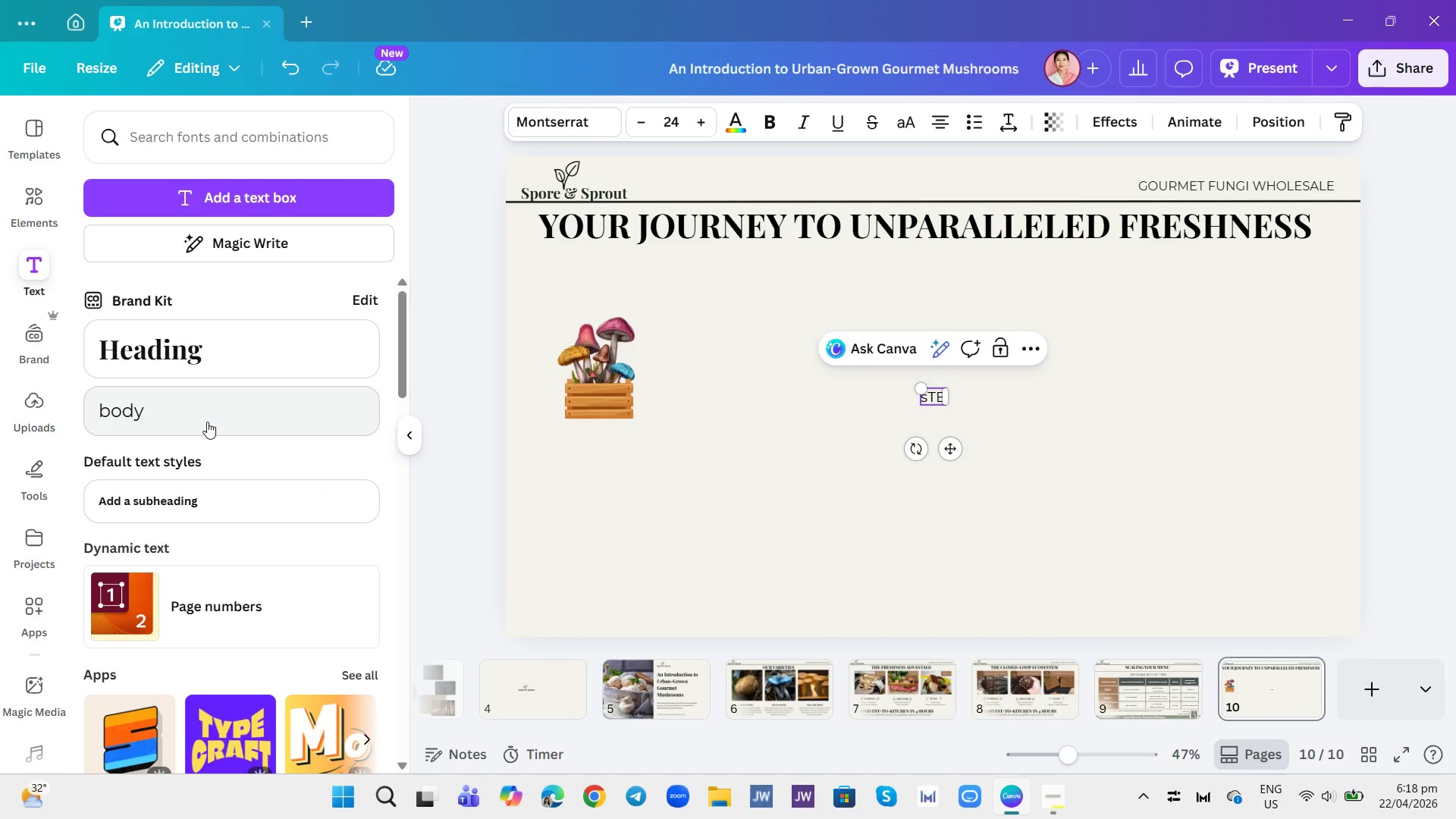 
hold_key(key=Backspace, duration=0.86)
 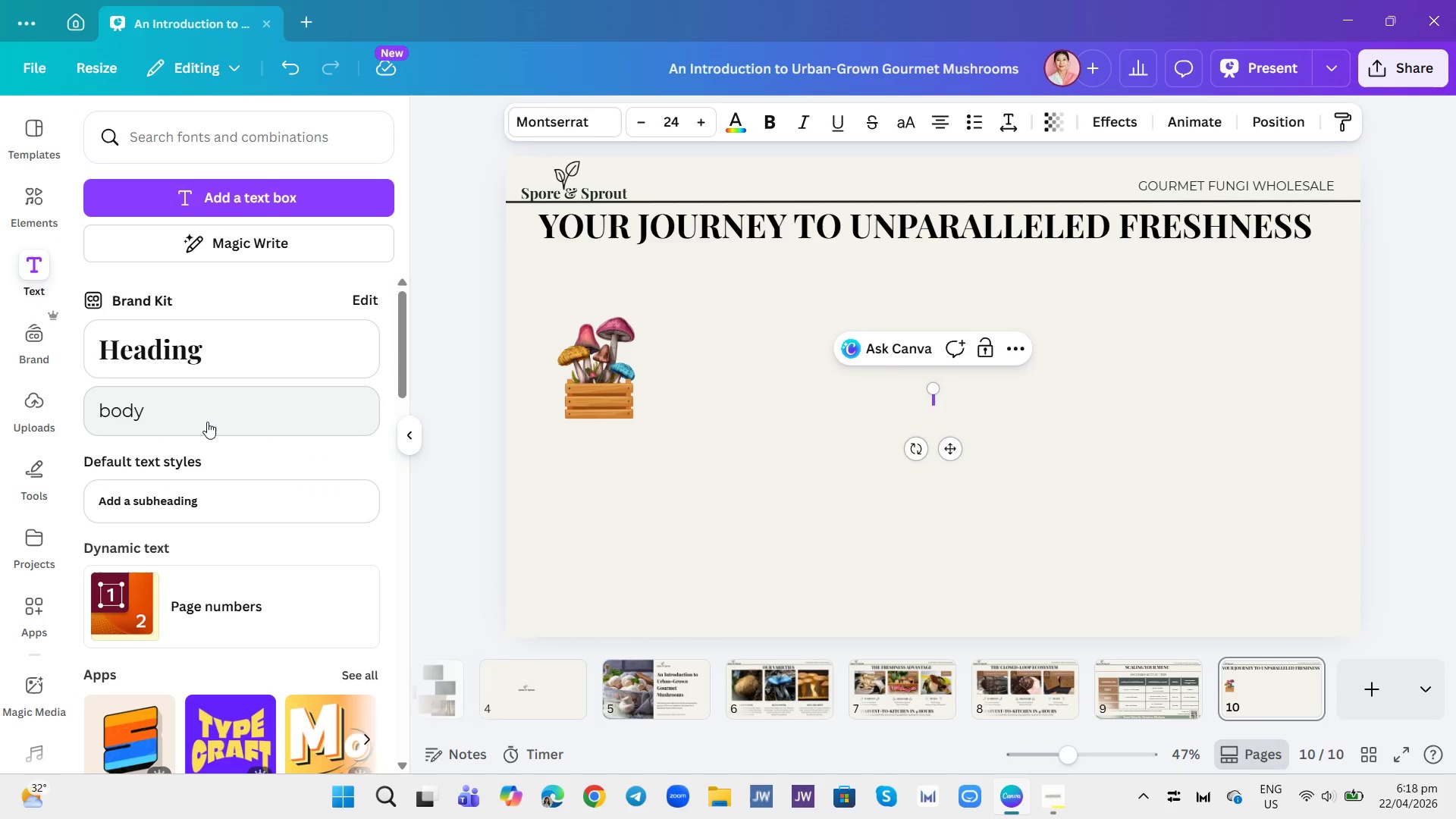 
type(step 1")
key(Backspace)
type(:\)
key(Backspace)
 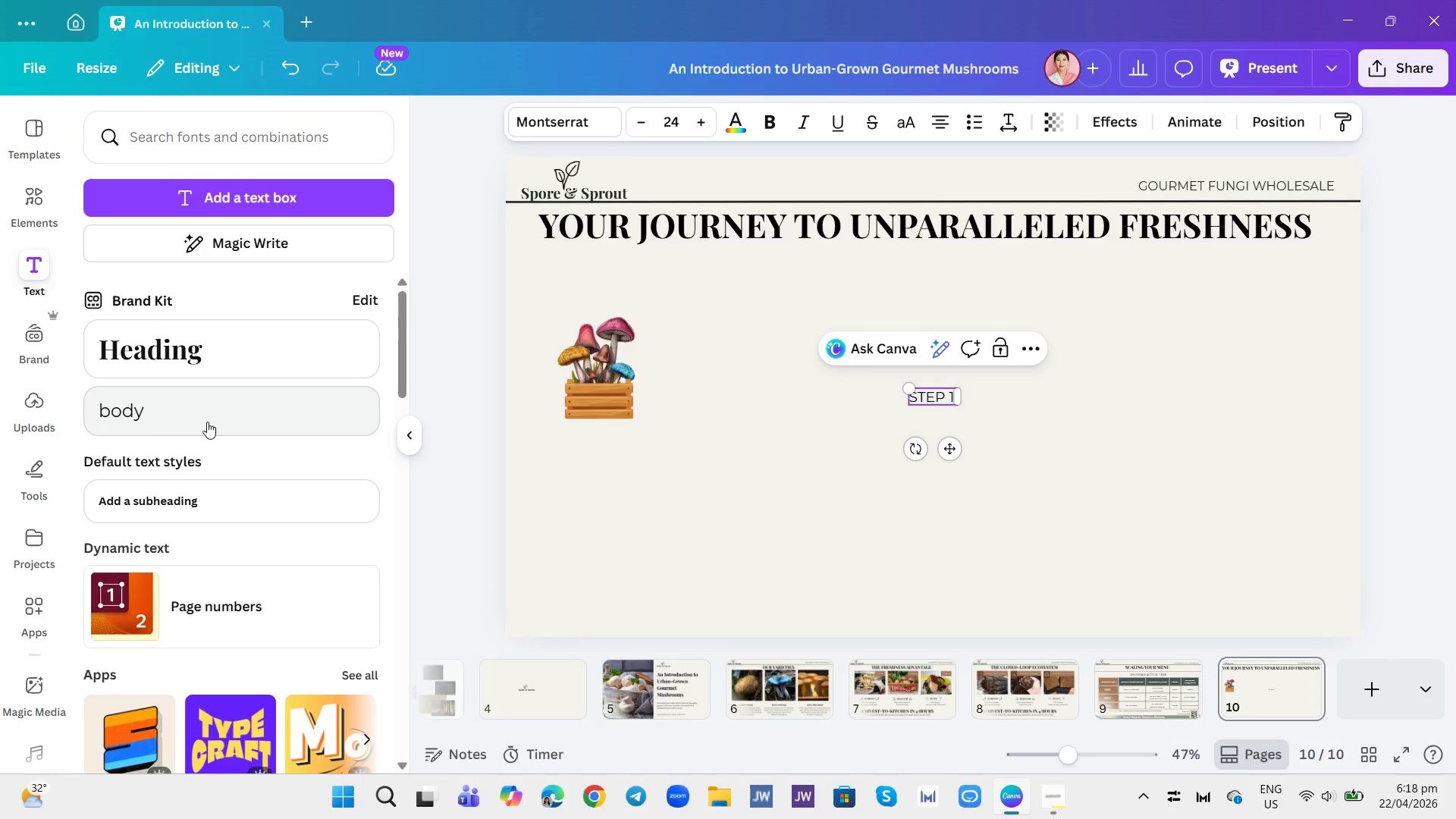 
key(Enter)
 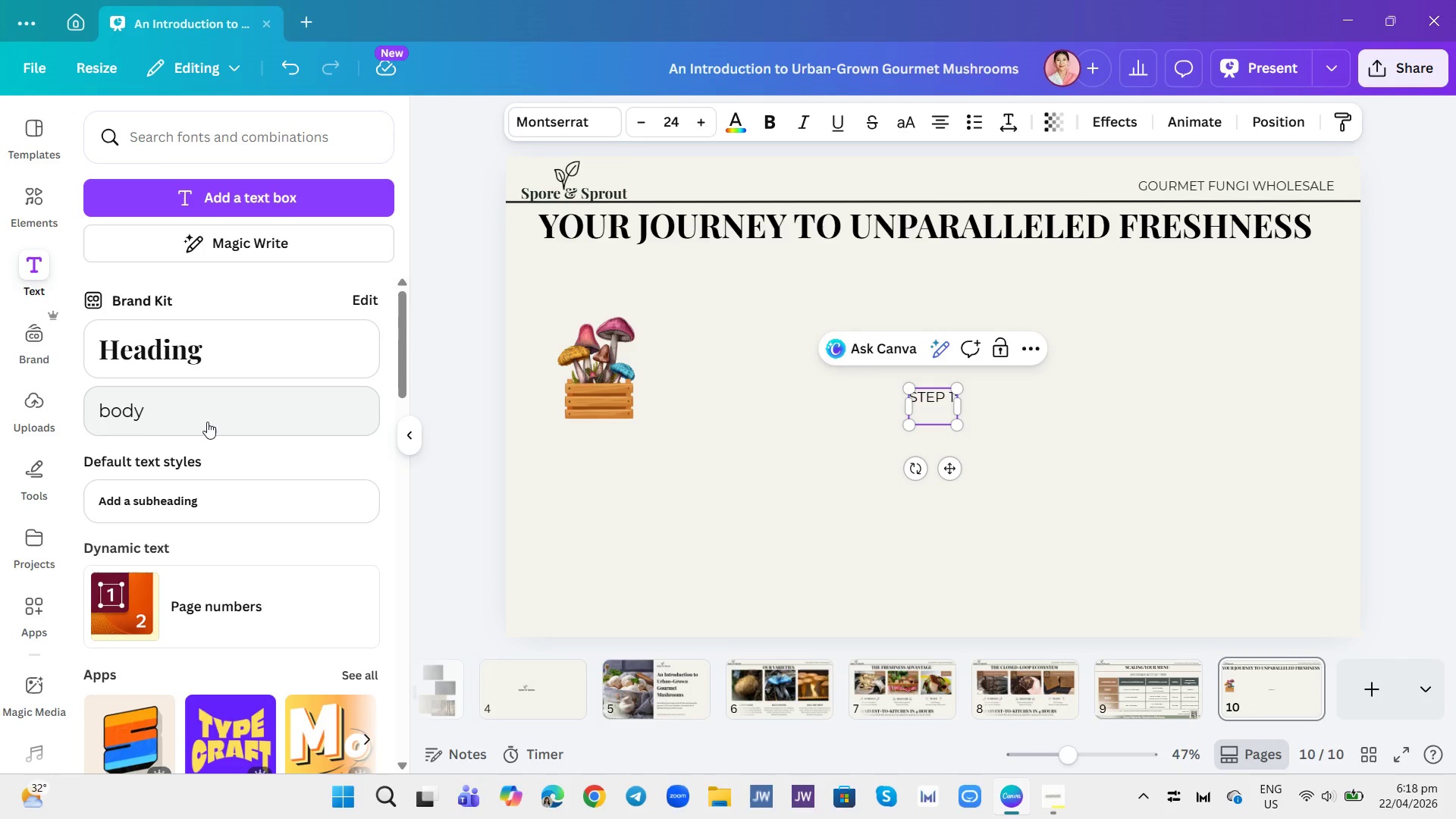 
type(Get )
key(Backspace)
key(Backspace)
key(Backspace)
key(Backspace)
type(Get your )
 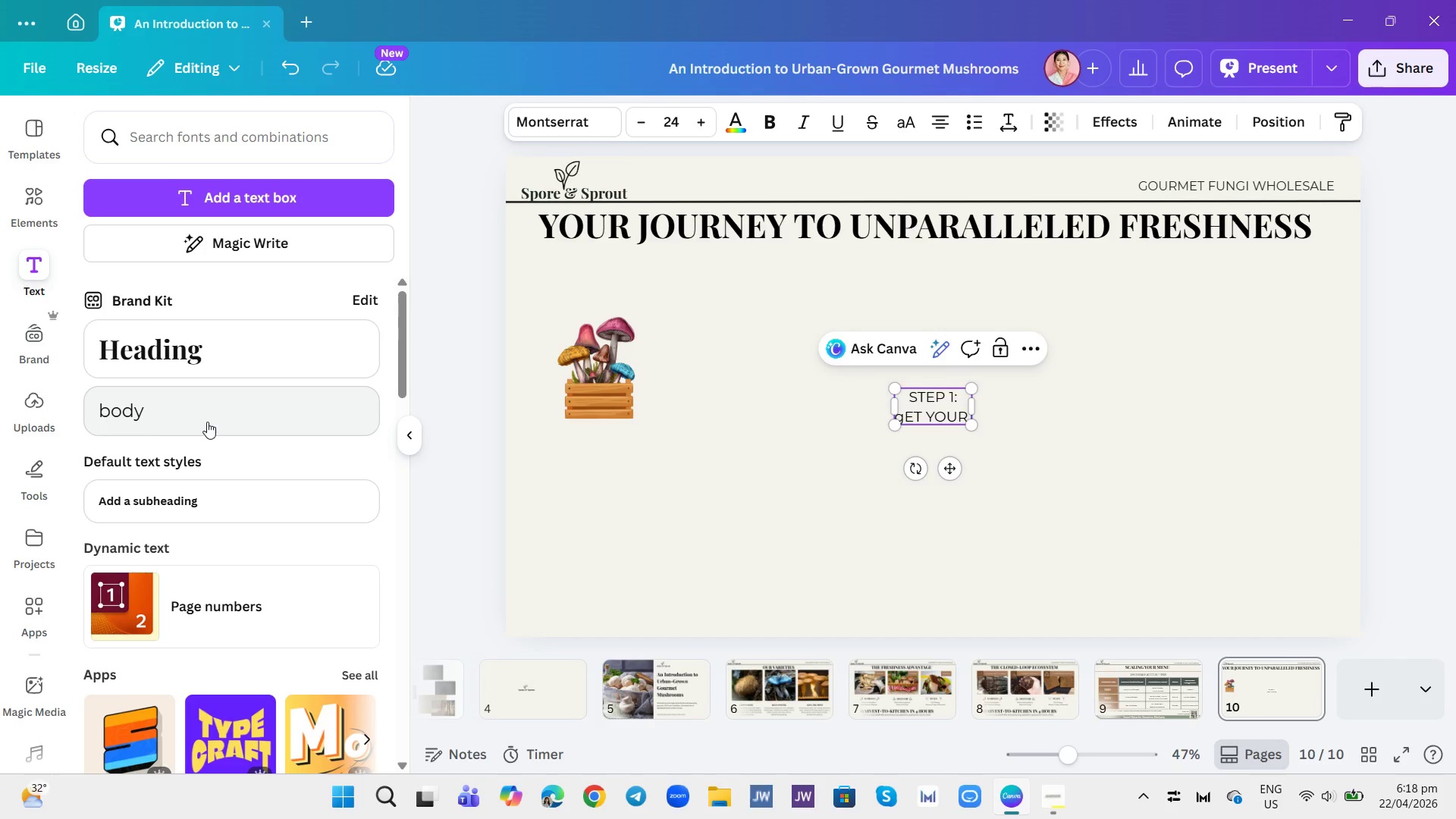 
hold_key(key=Backspace, duration=0.86)
 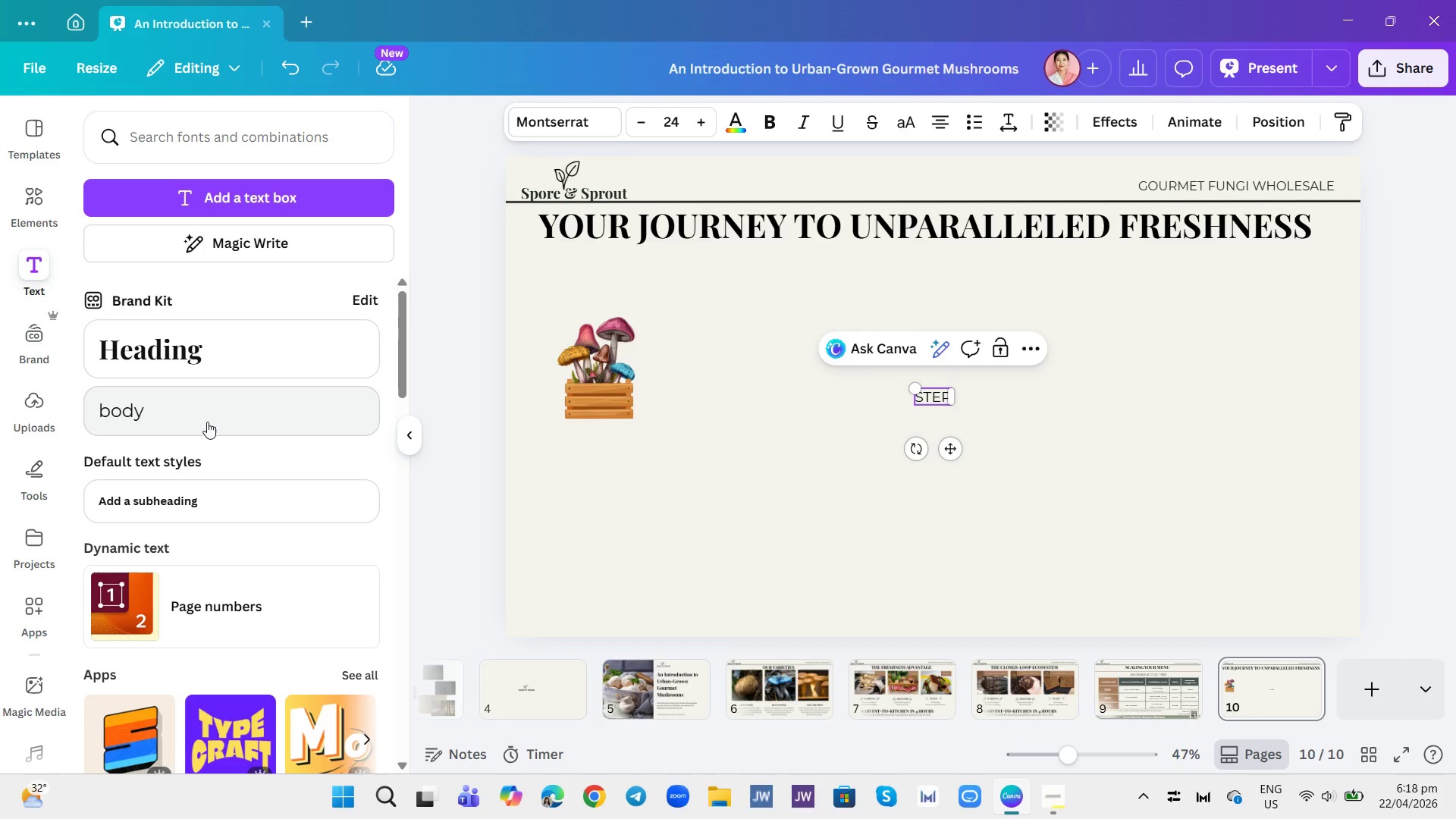 
key(1)
 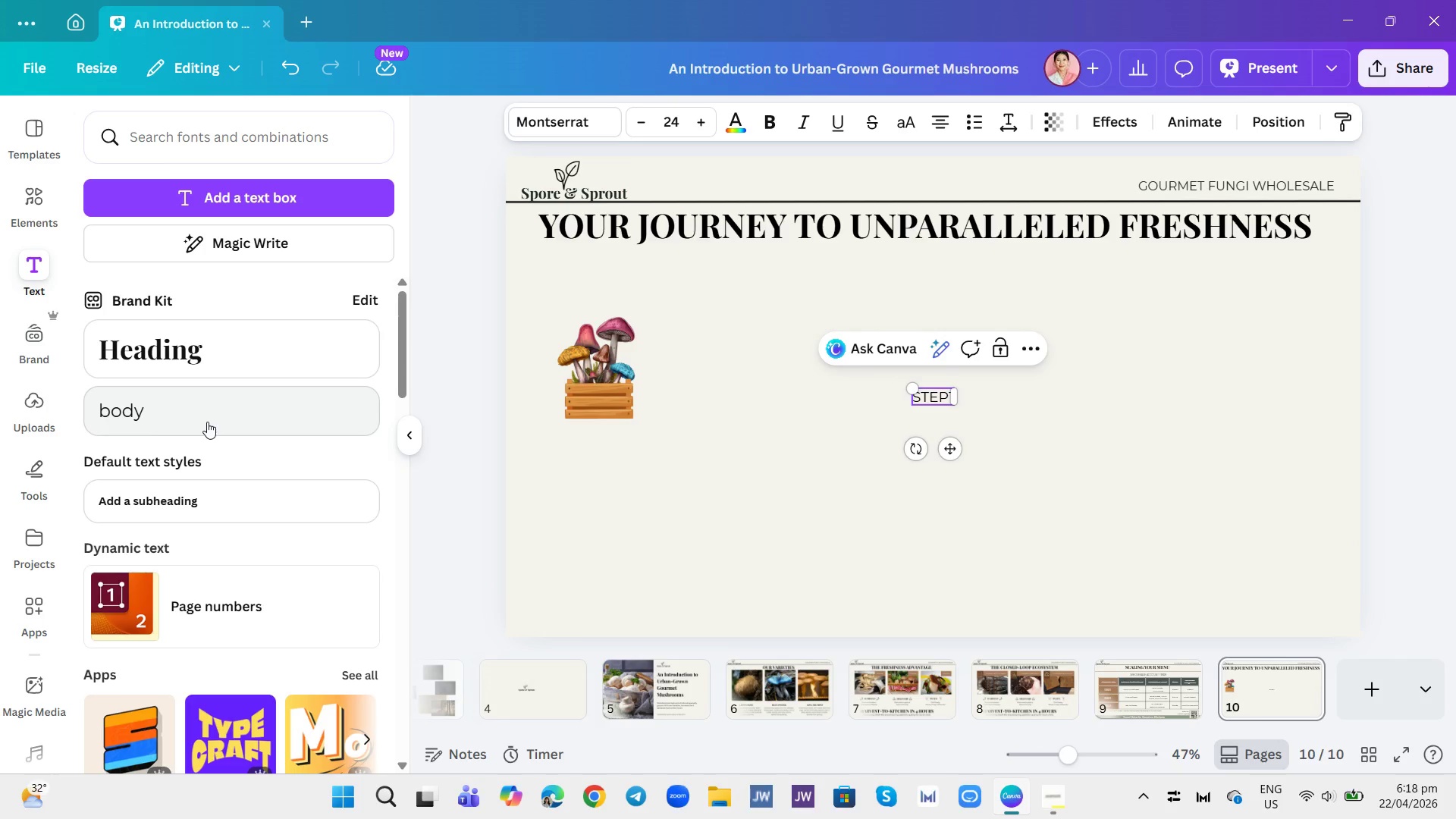 
key(Backspace)
 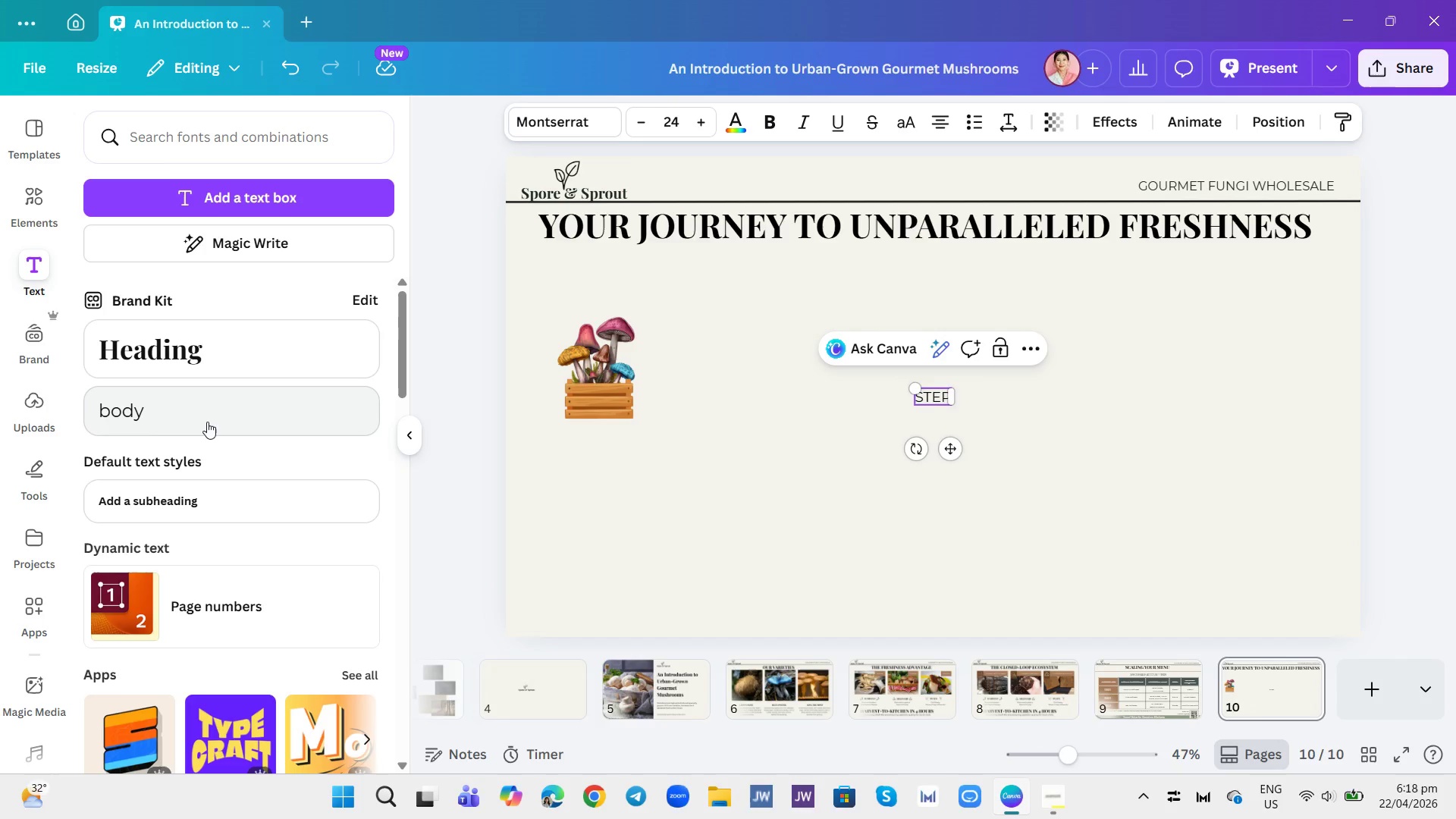 
key(Space)
 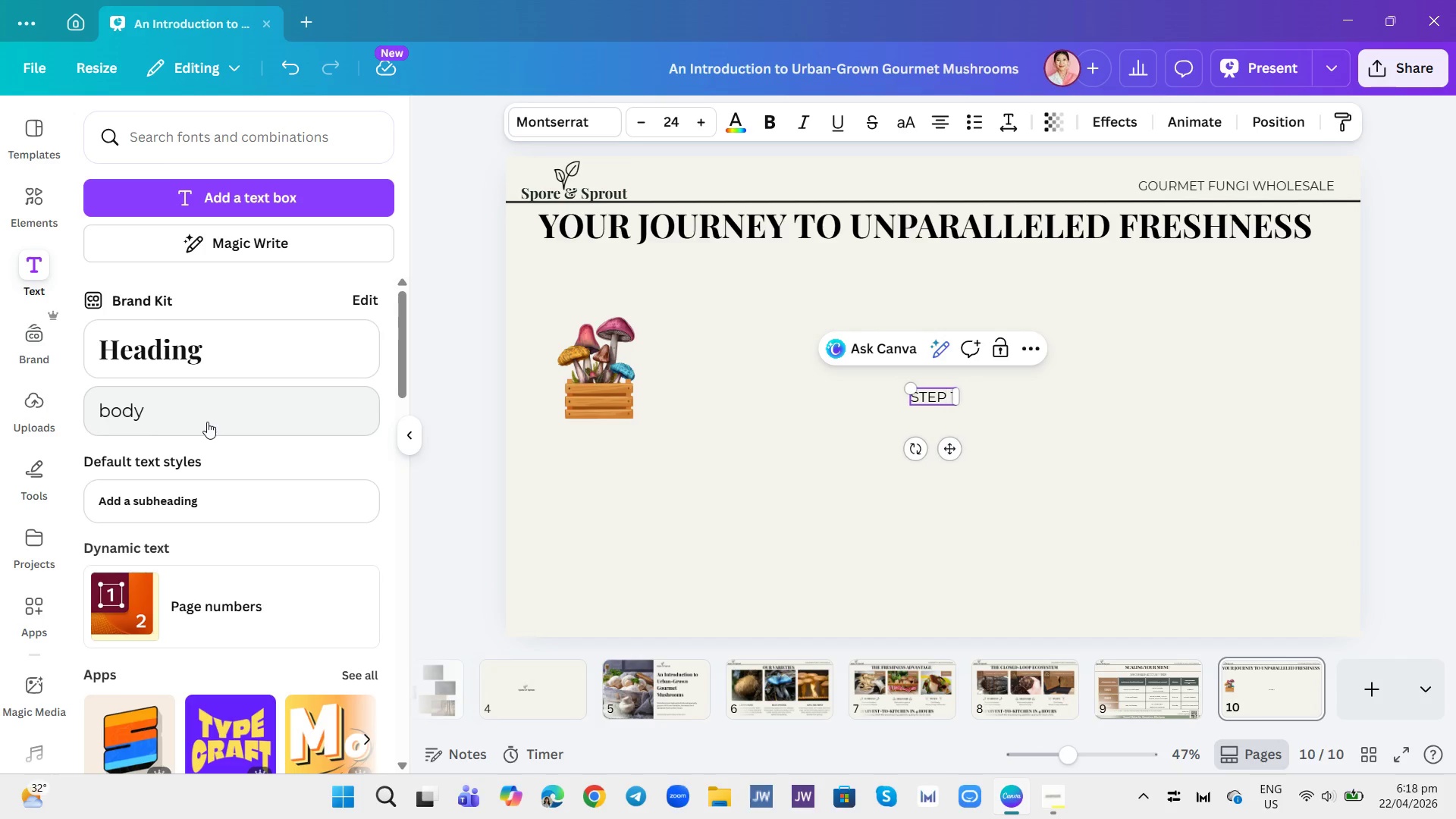 
key(1)
 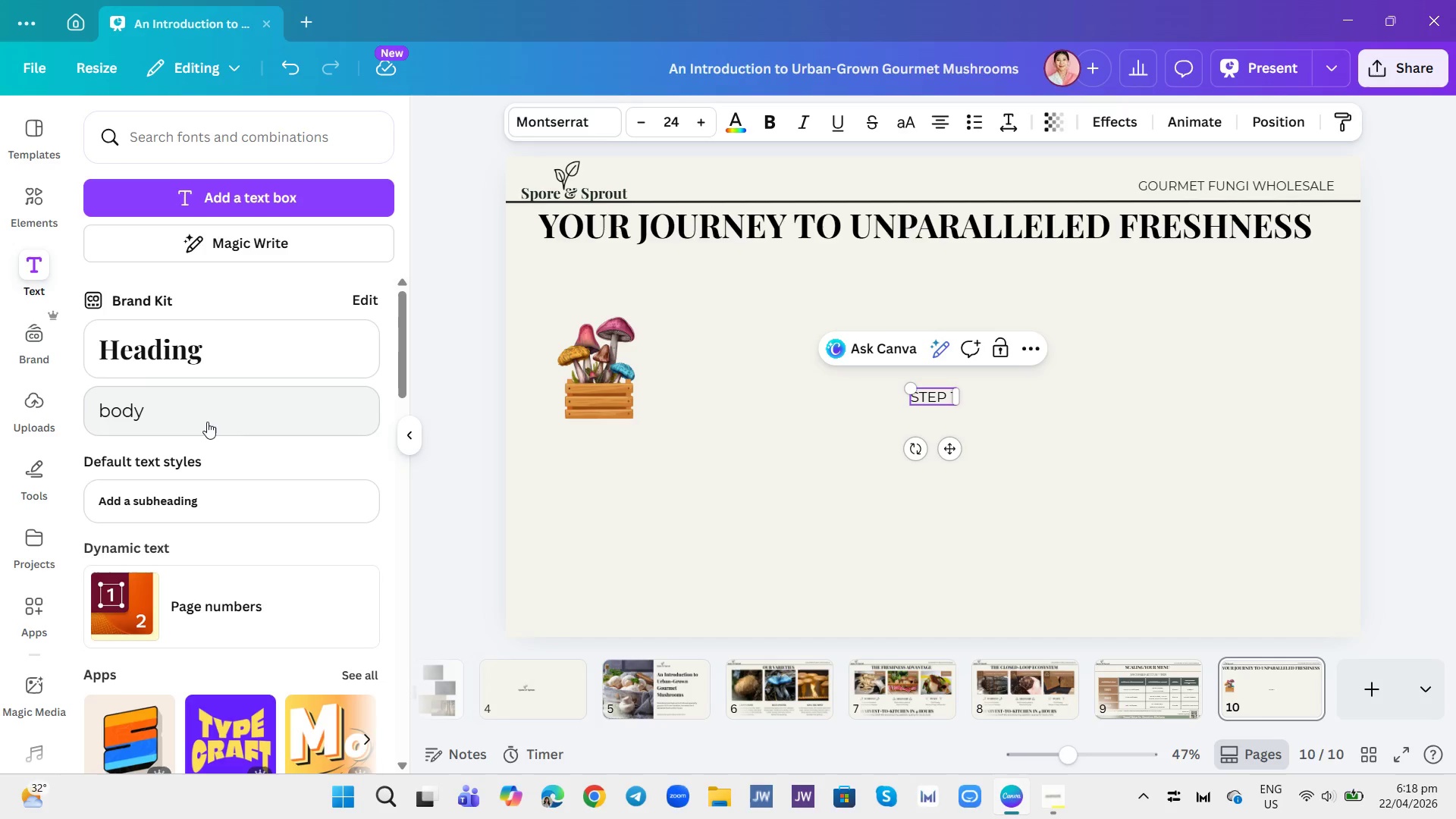 
key(Shift+ShiftRight)
 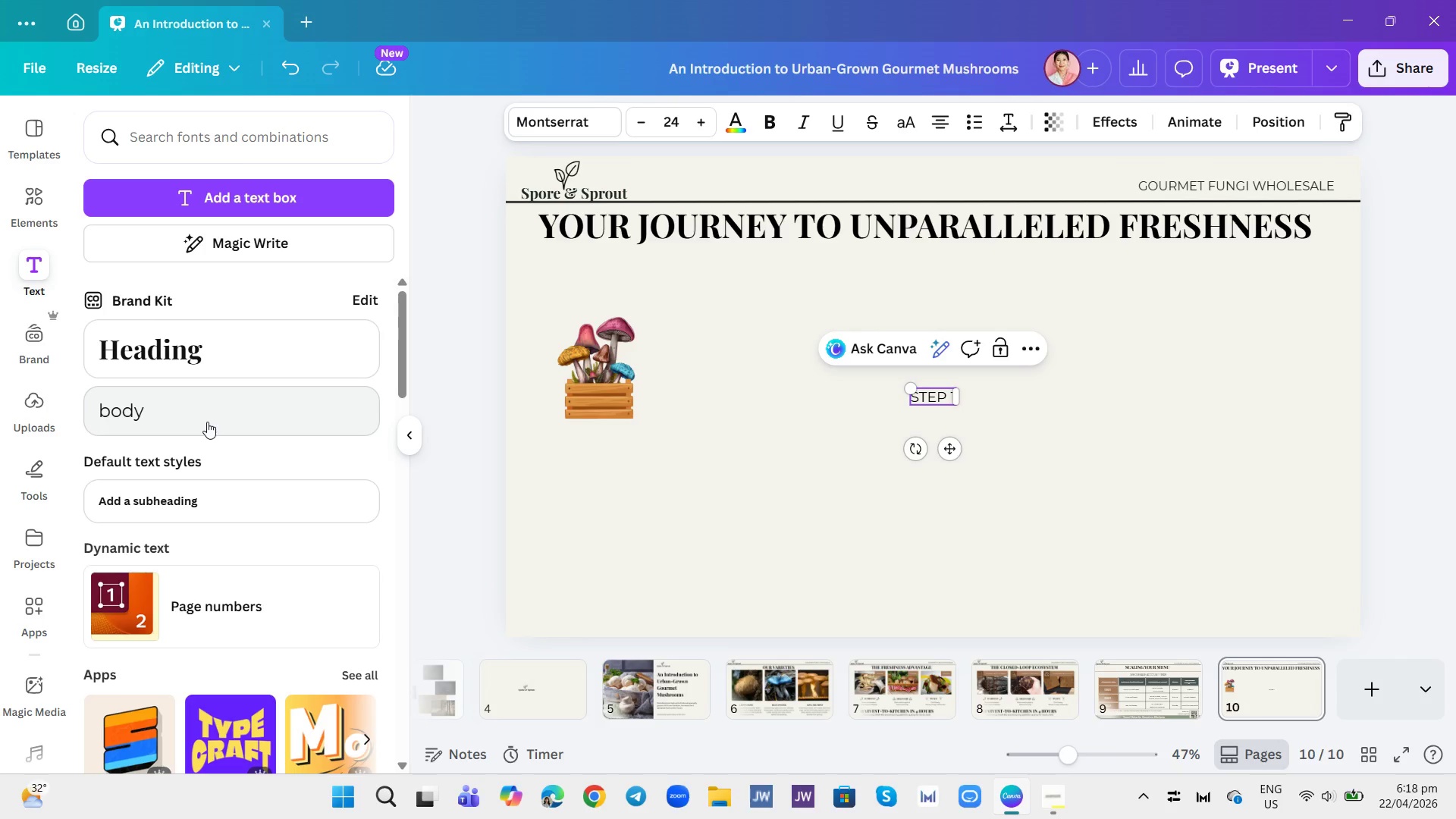 
key(Shift+Semicolon)
 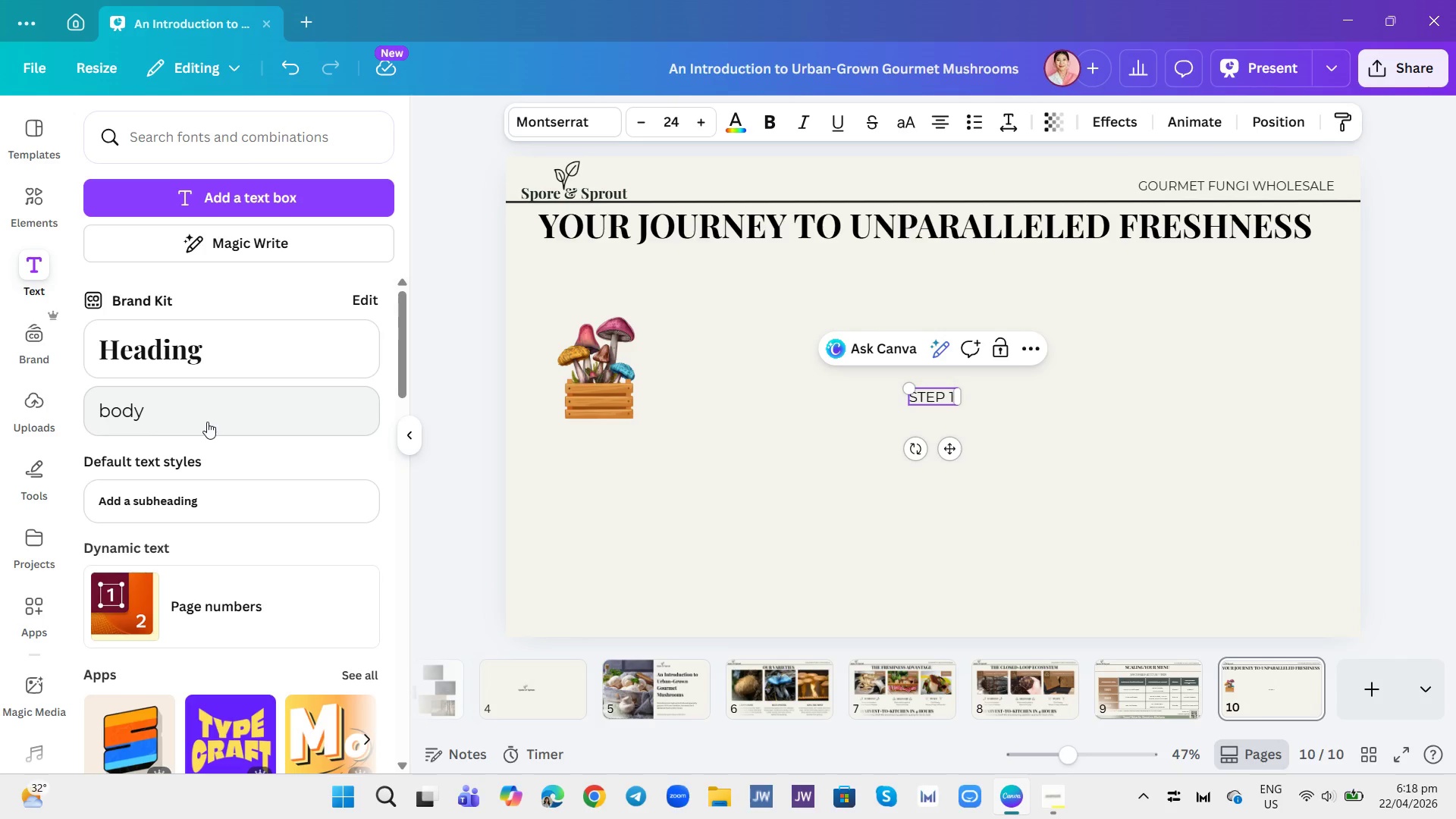 
key(Enter)
 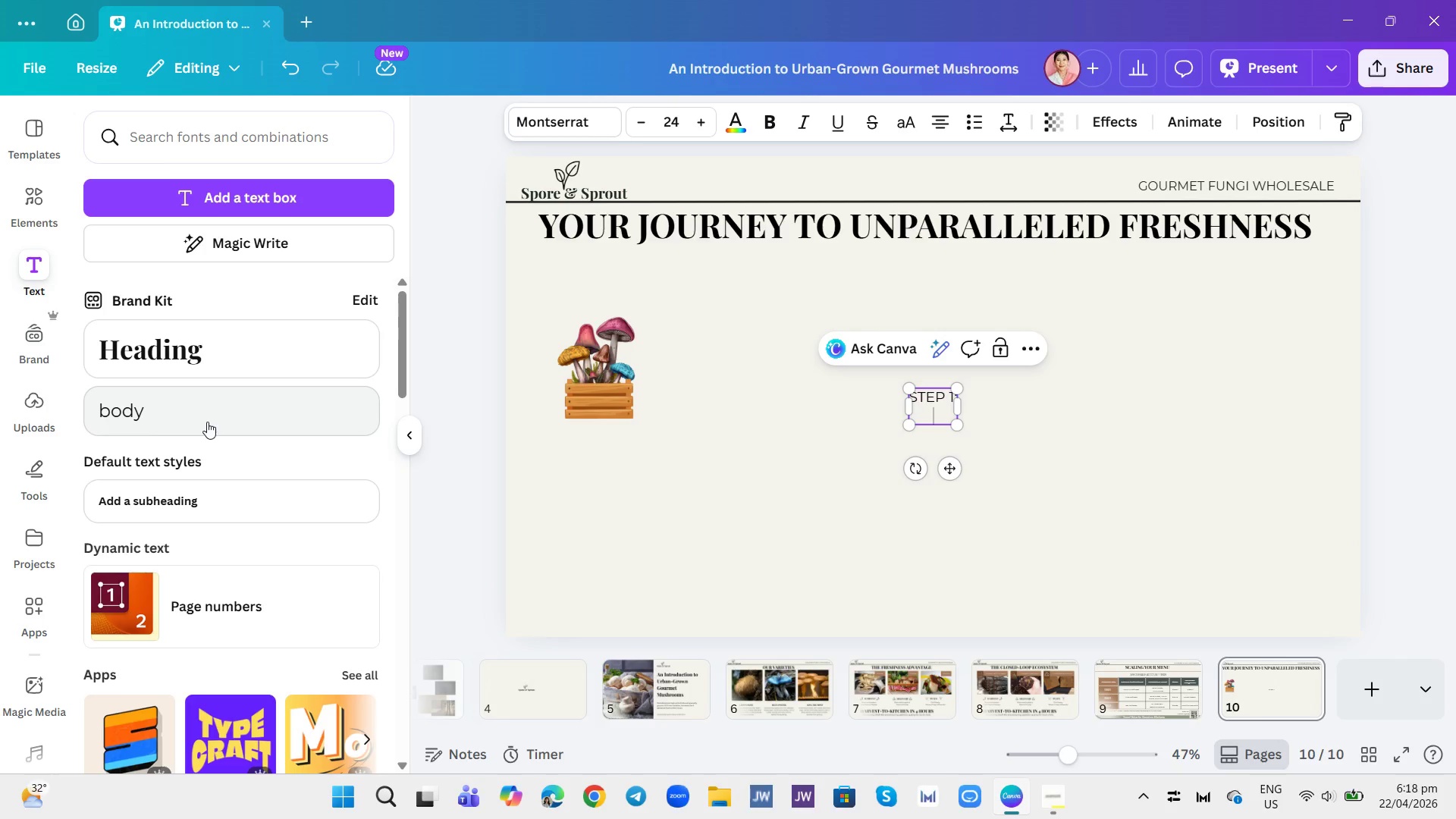 
type(gwt)
key(Backspace)
key(Backspace)
type(et your sample box)
 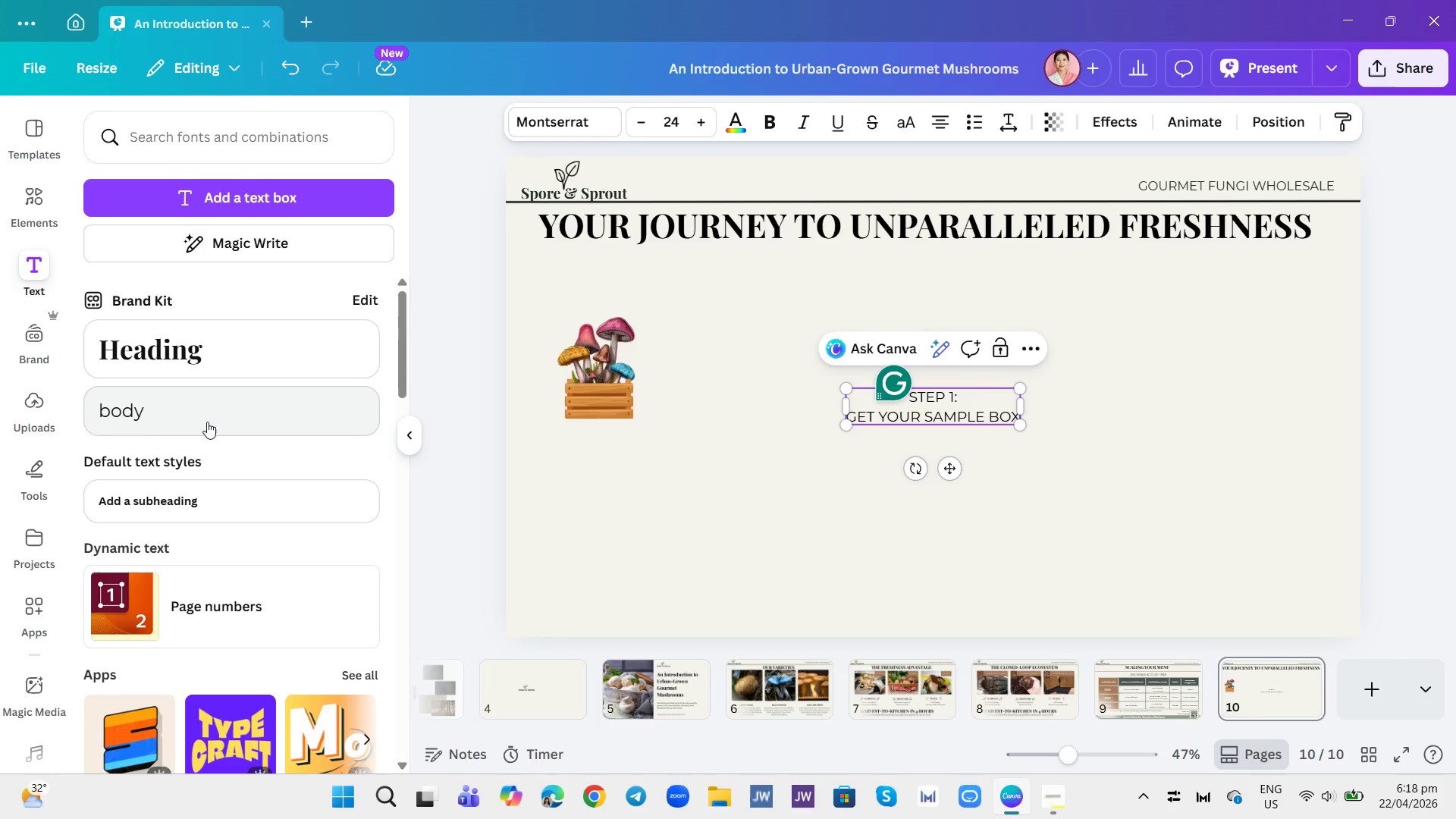 
key(Enter)
 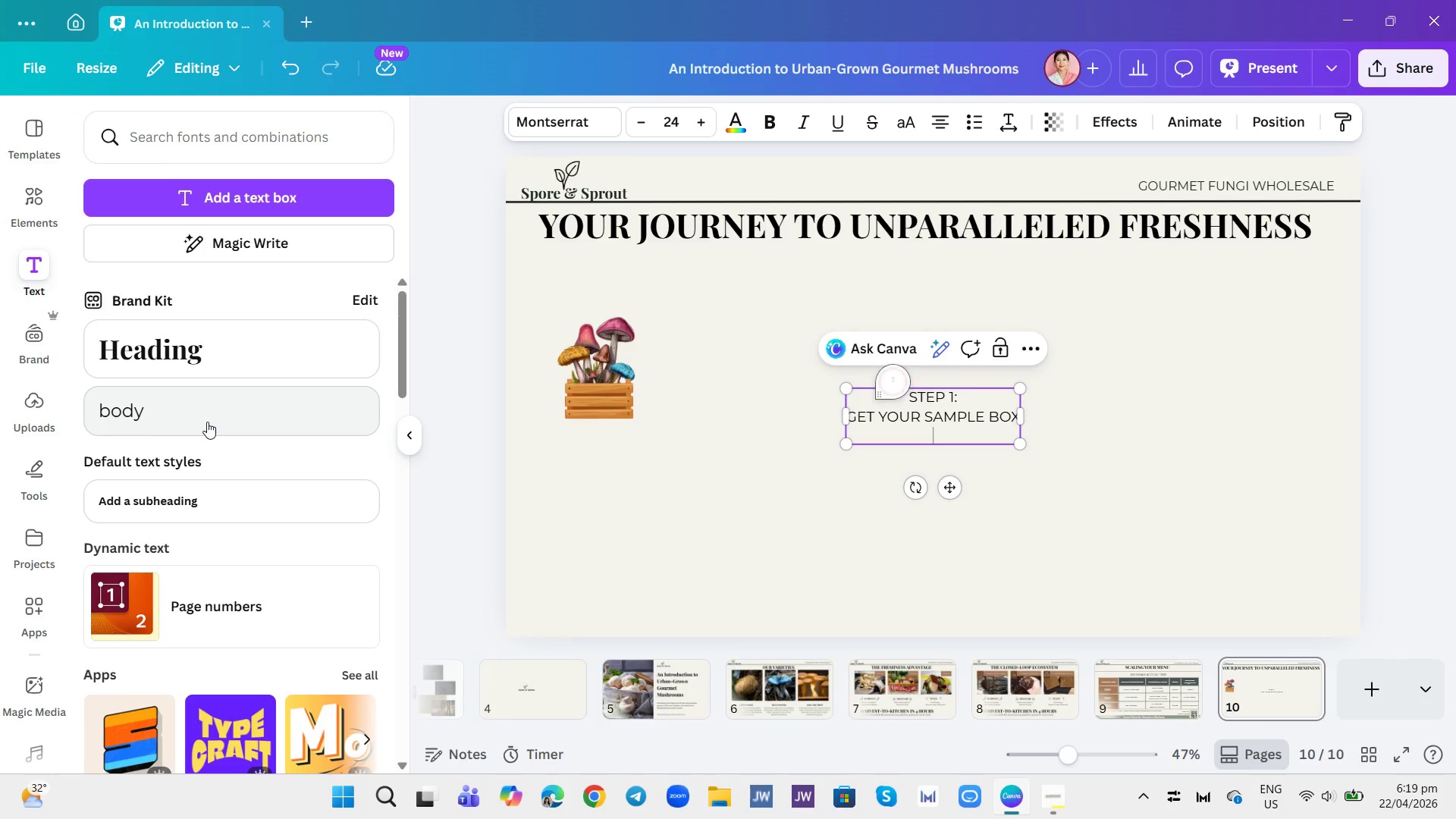 
type(Receive)
 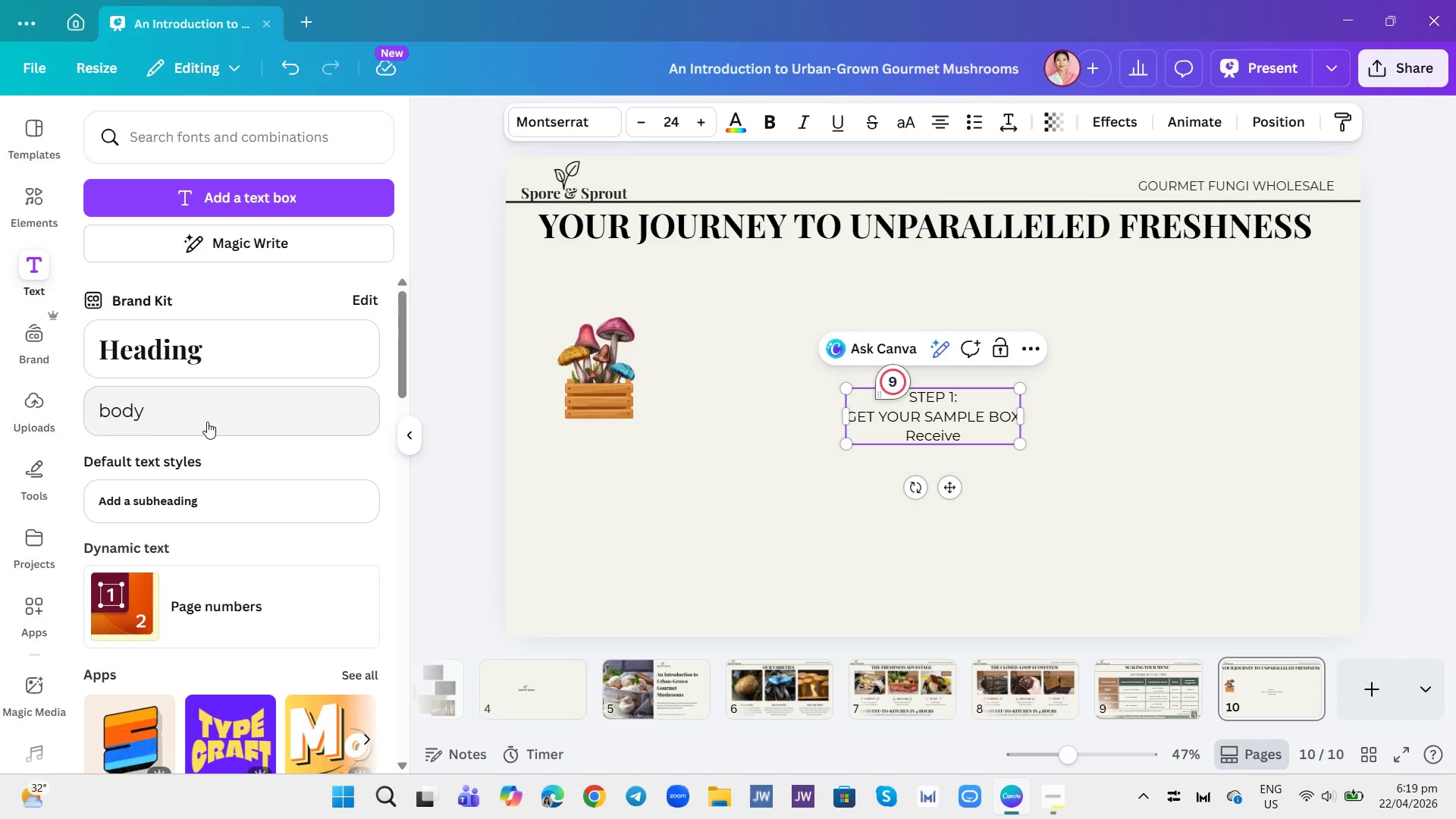 
type( a curated selection of our Lion's Mane )
key(Backspace)
type(,,)
 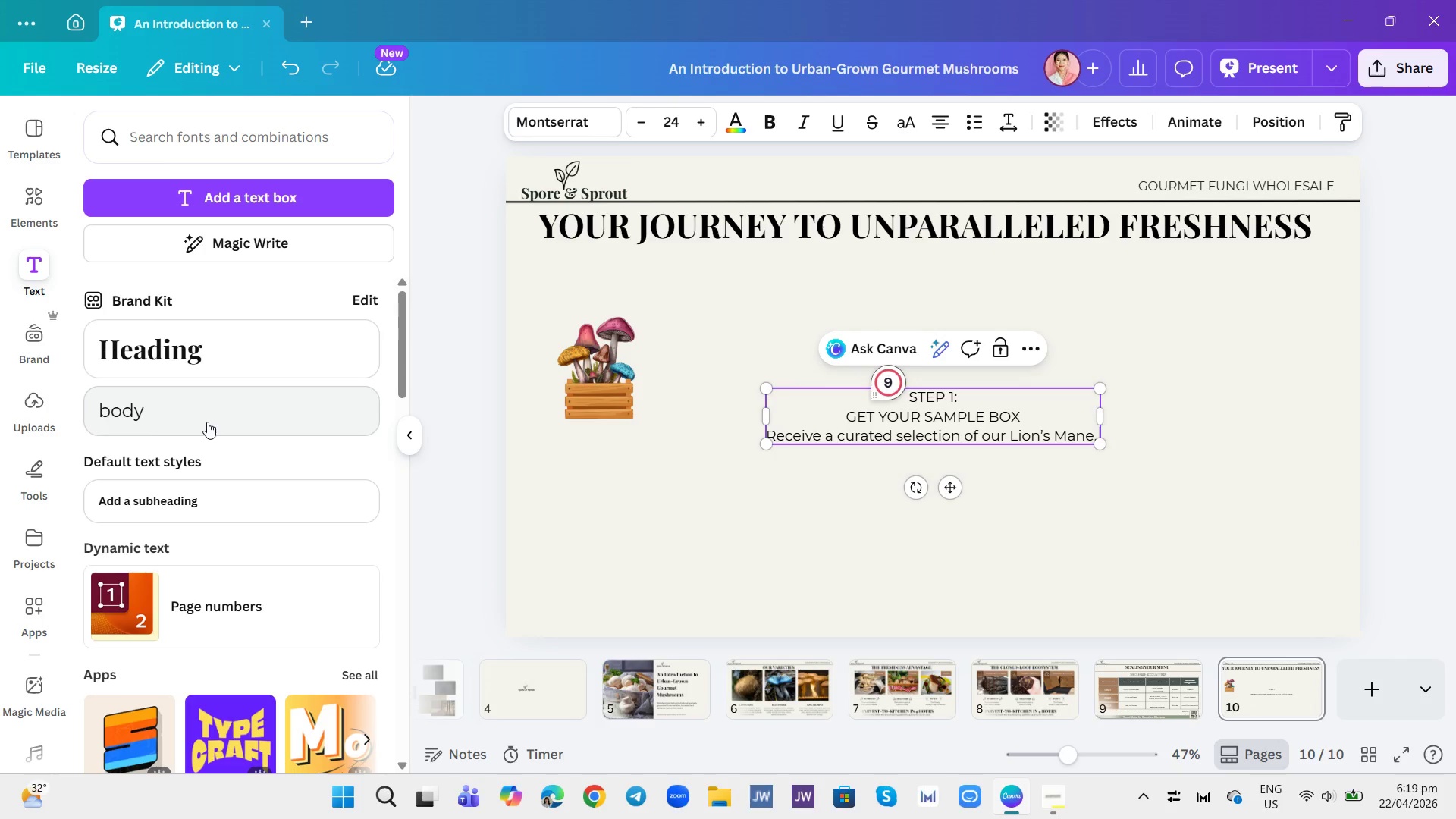 
type(Blue Oyster, and T)
key(Backspace)
type(King Trumpet vrieties. Ts)
key(Backspace)
key(Backspace)
type(Tastw)
key(Backspace)
type(w)
key(Backspace)
type(w)
key(Backspace)
type(e the difference in hours.)
 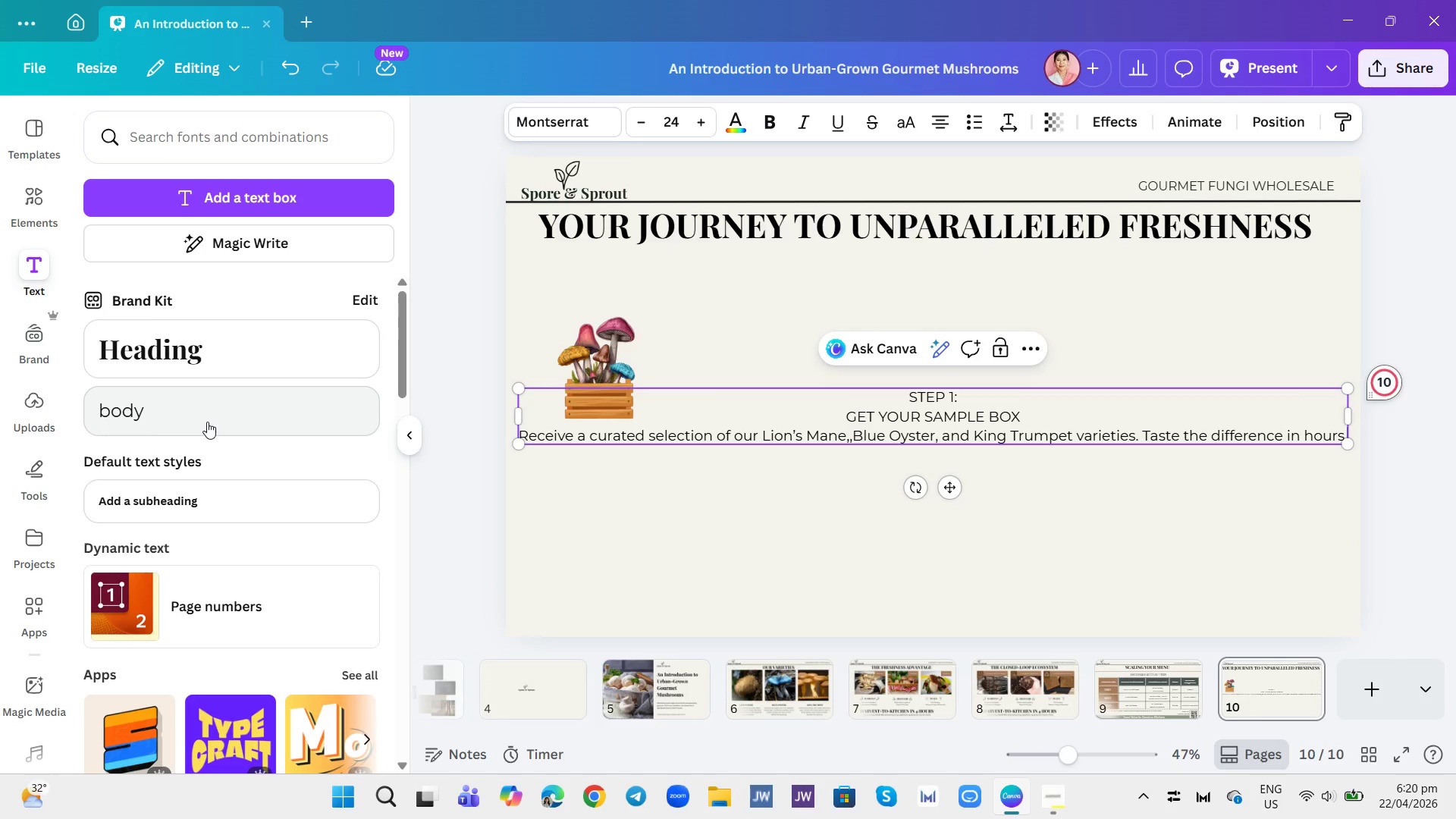 
left_click([852, 441])
 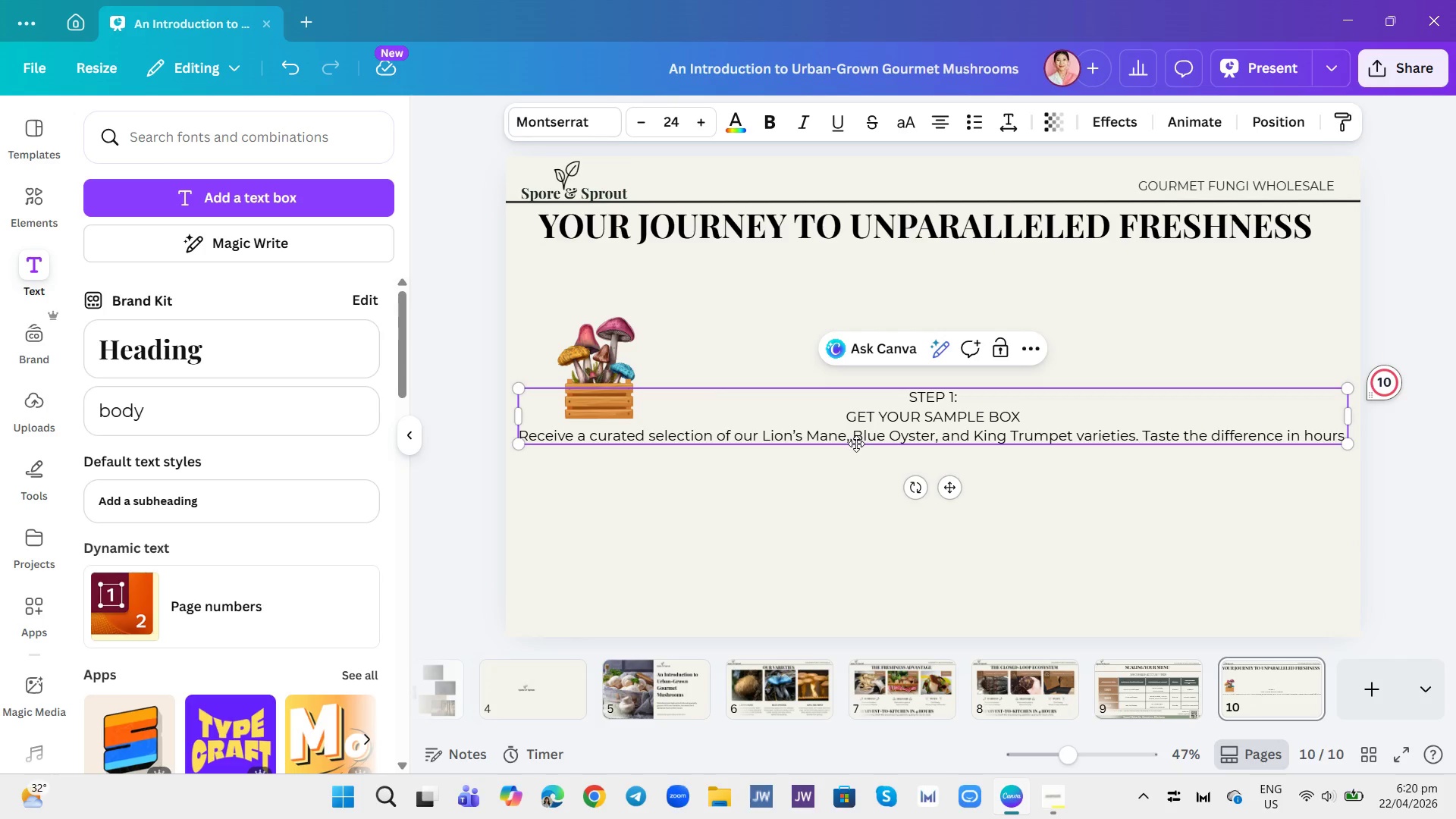 
key(Backspace)
 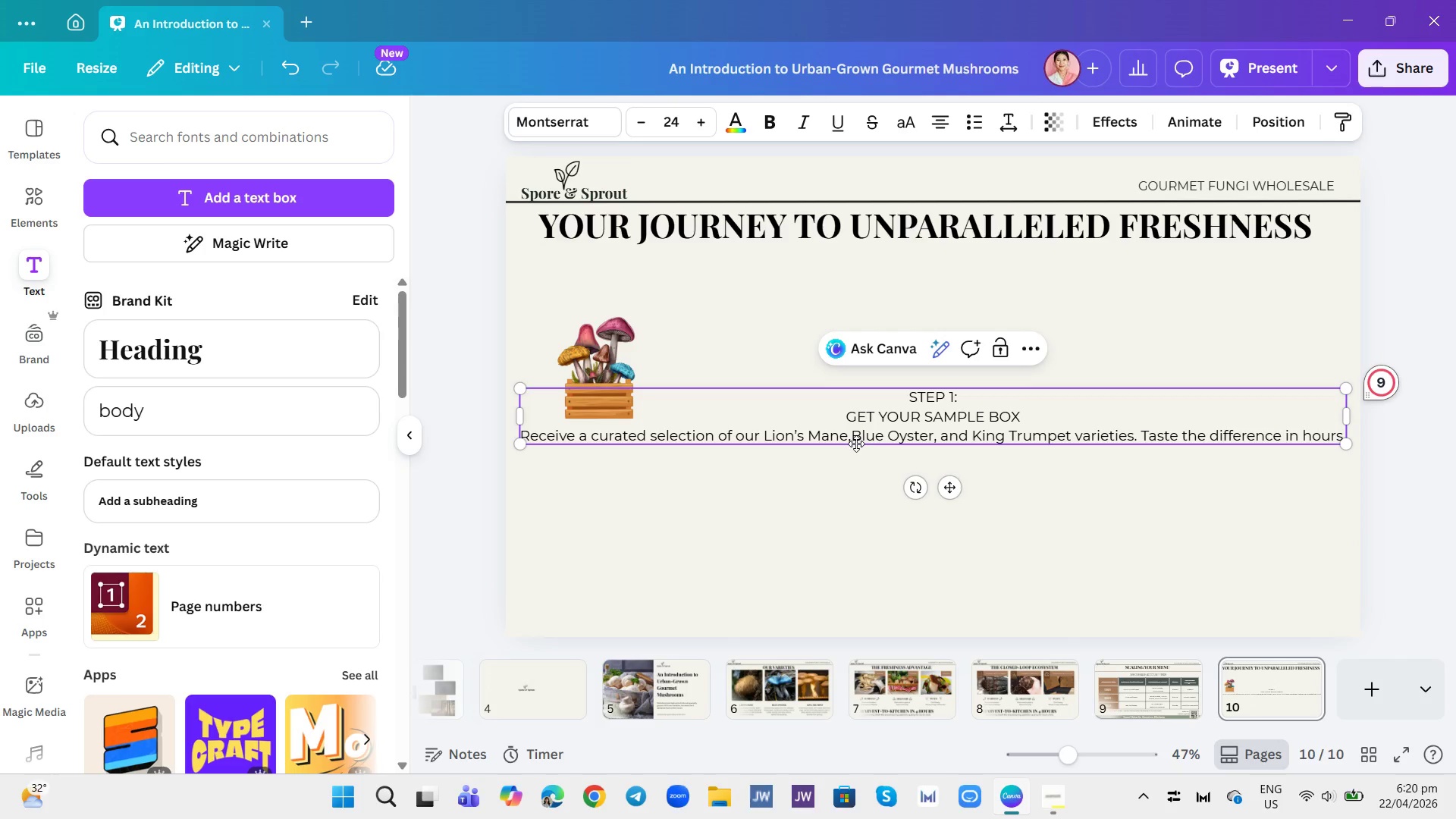 
key(Space)
 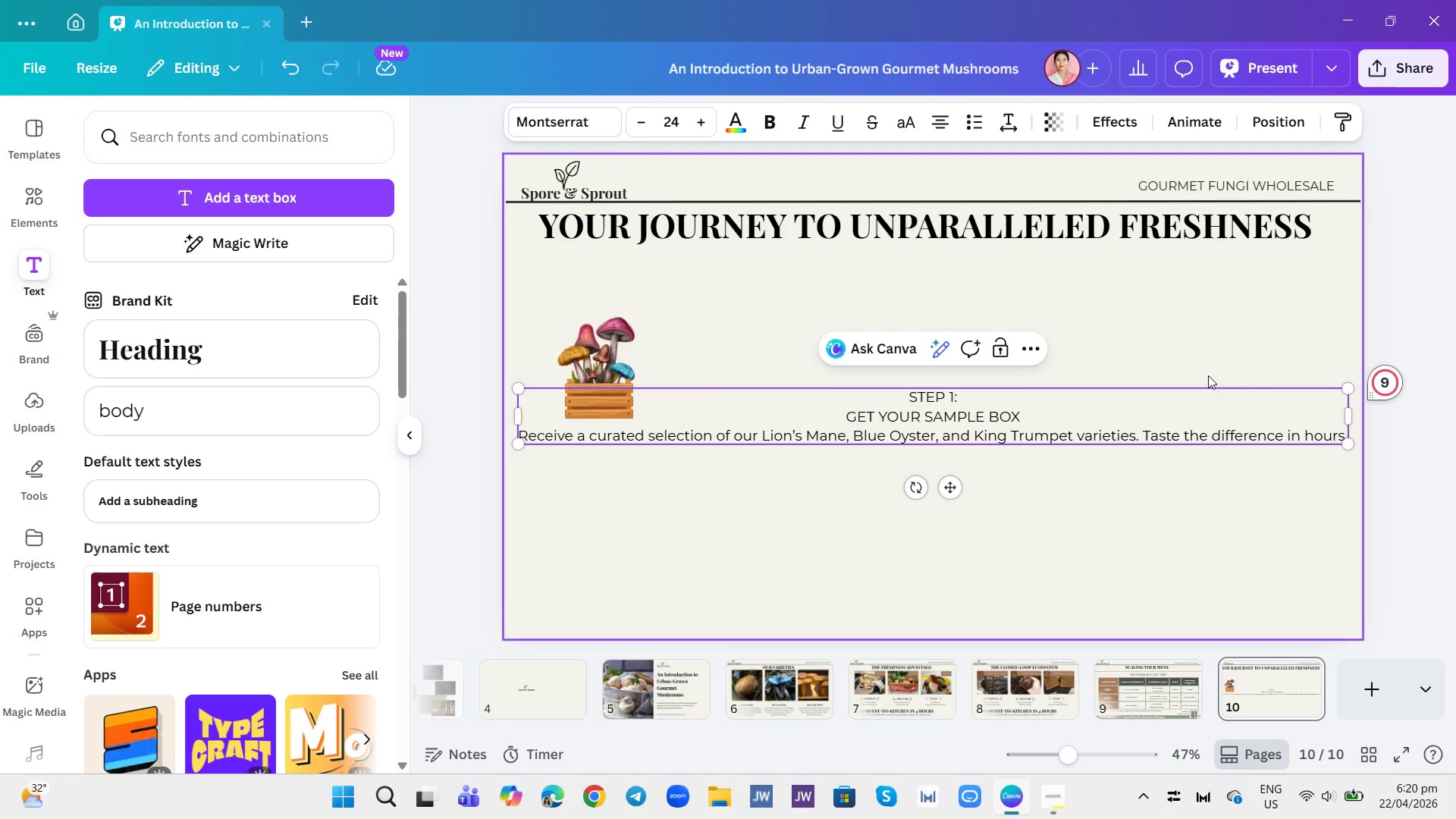 
left_click_drag(start_coordinate=[1349, 416], to_coordinate=[825, 375])
 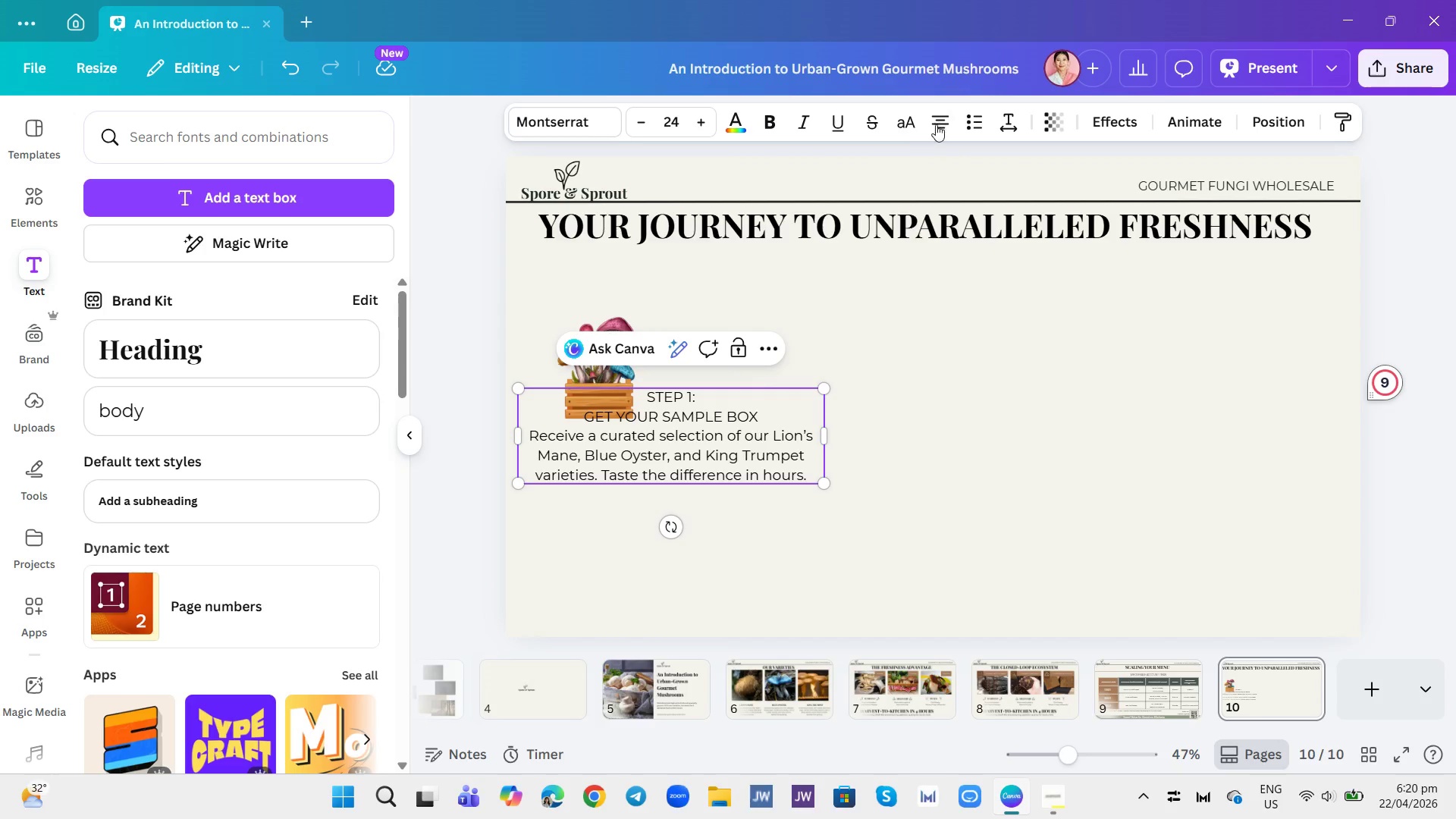 
left_click([940, 121])
 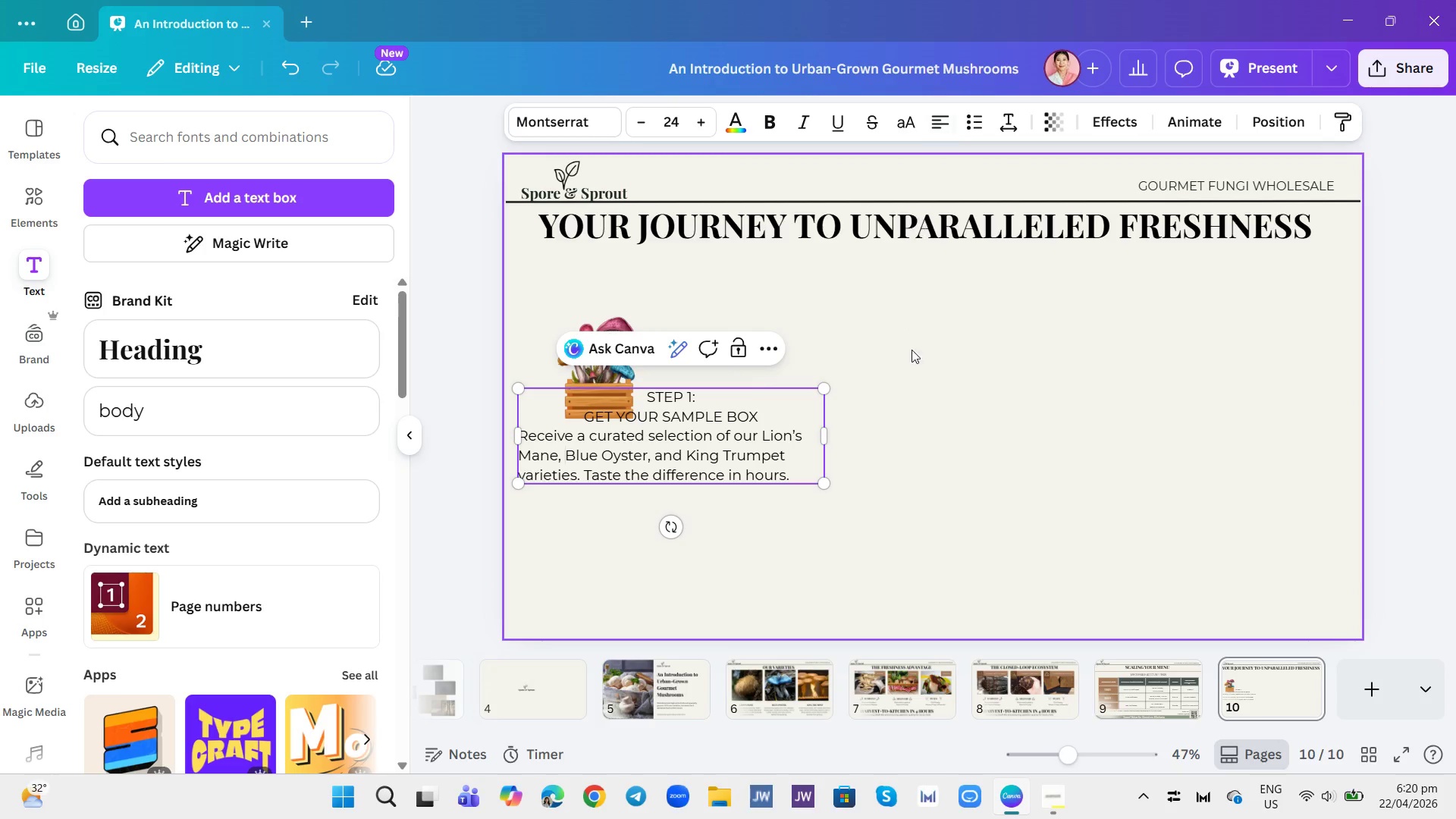 
left_click([915, 360])
 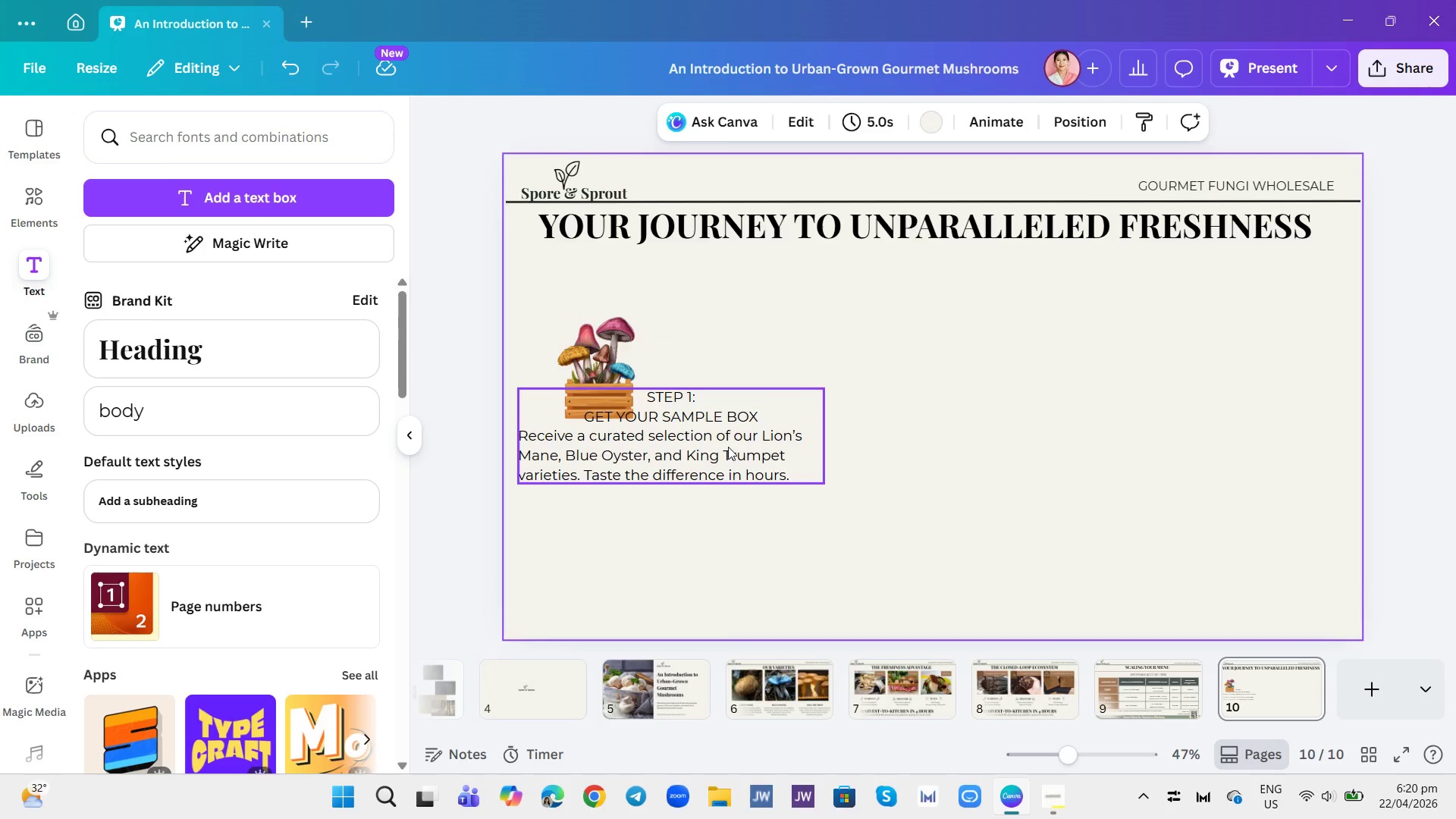 
left_click_drag(start_coordinate=[728, 447], to_coordinate=[867, 383])
 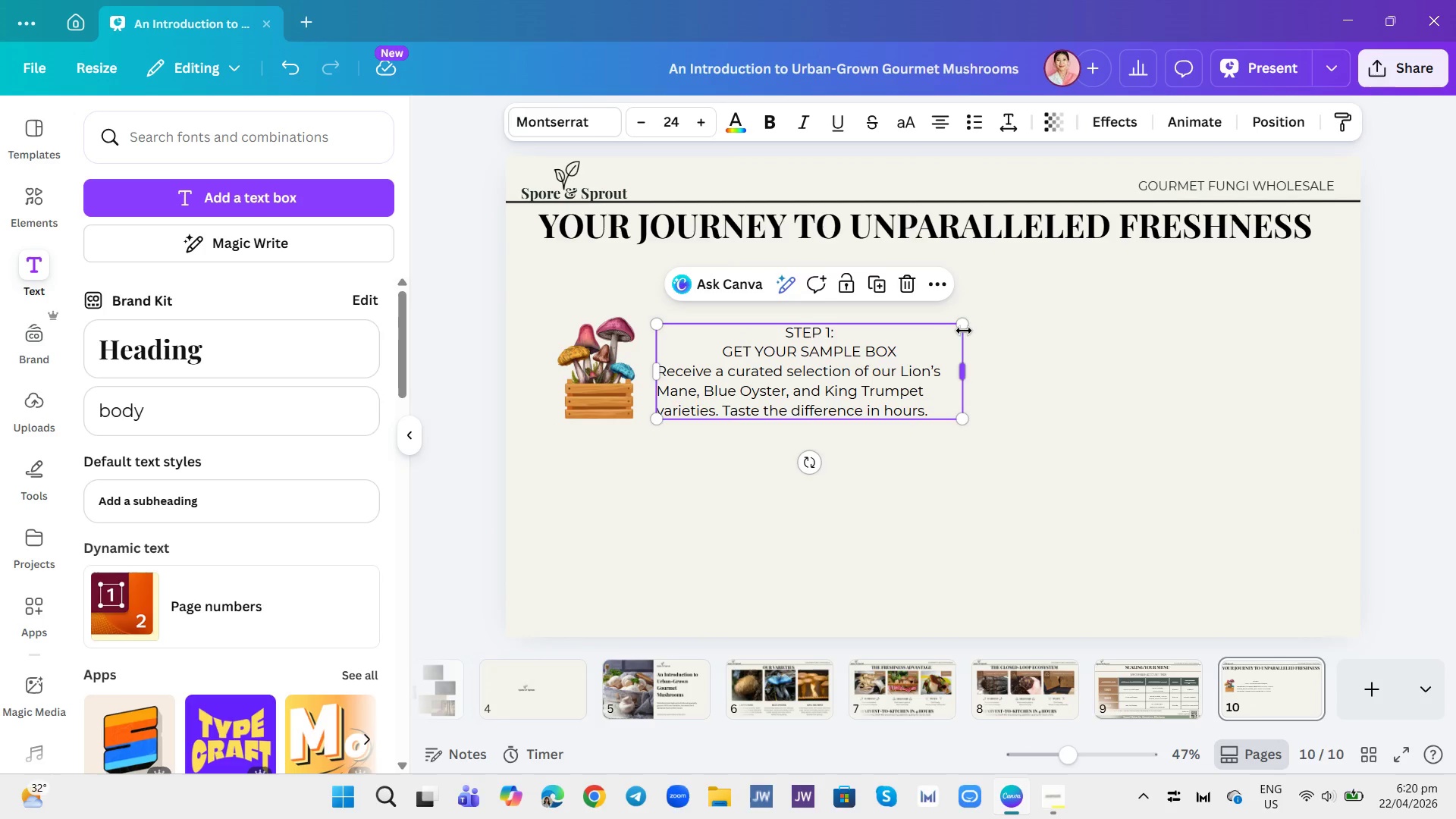 
left_click_drag(start_coordinate=[962, 324], to_coordinate=[920, 339])
 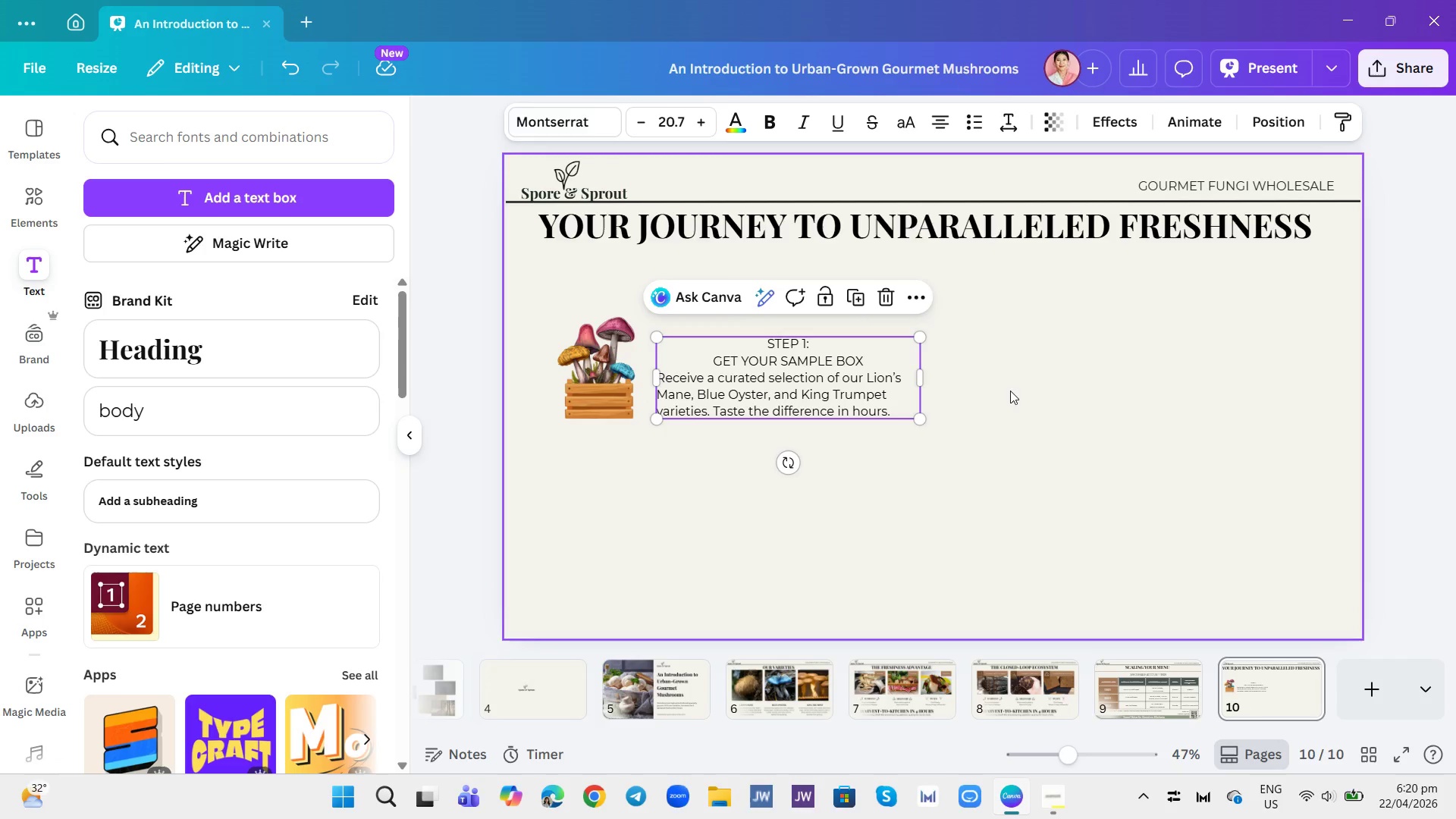 
left_click([1010, 391])
 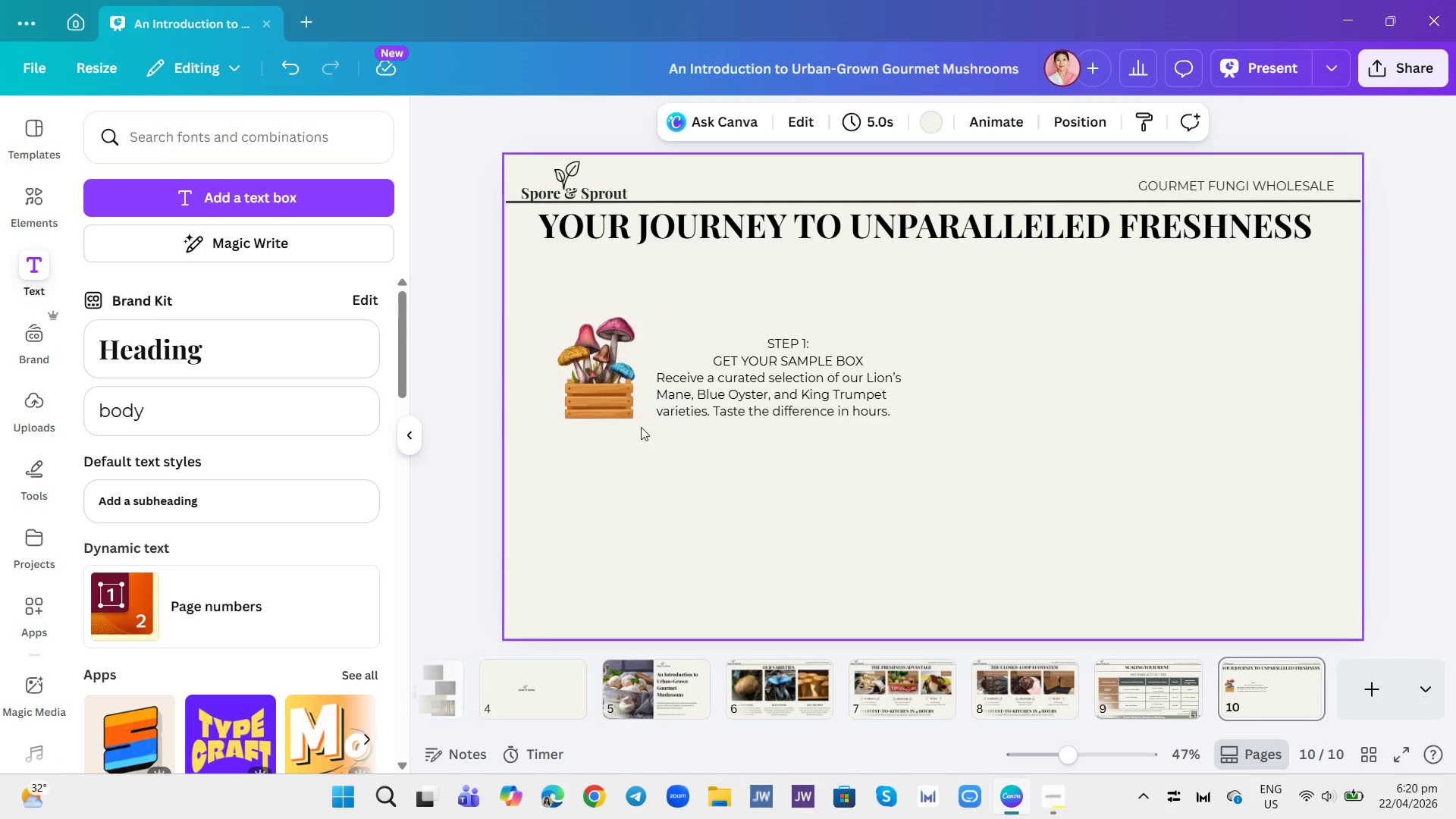 
left_click_drag(start_coordinate=[734, 391], to_coordinate=[721, 391])
 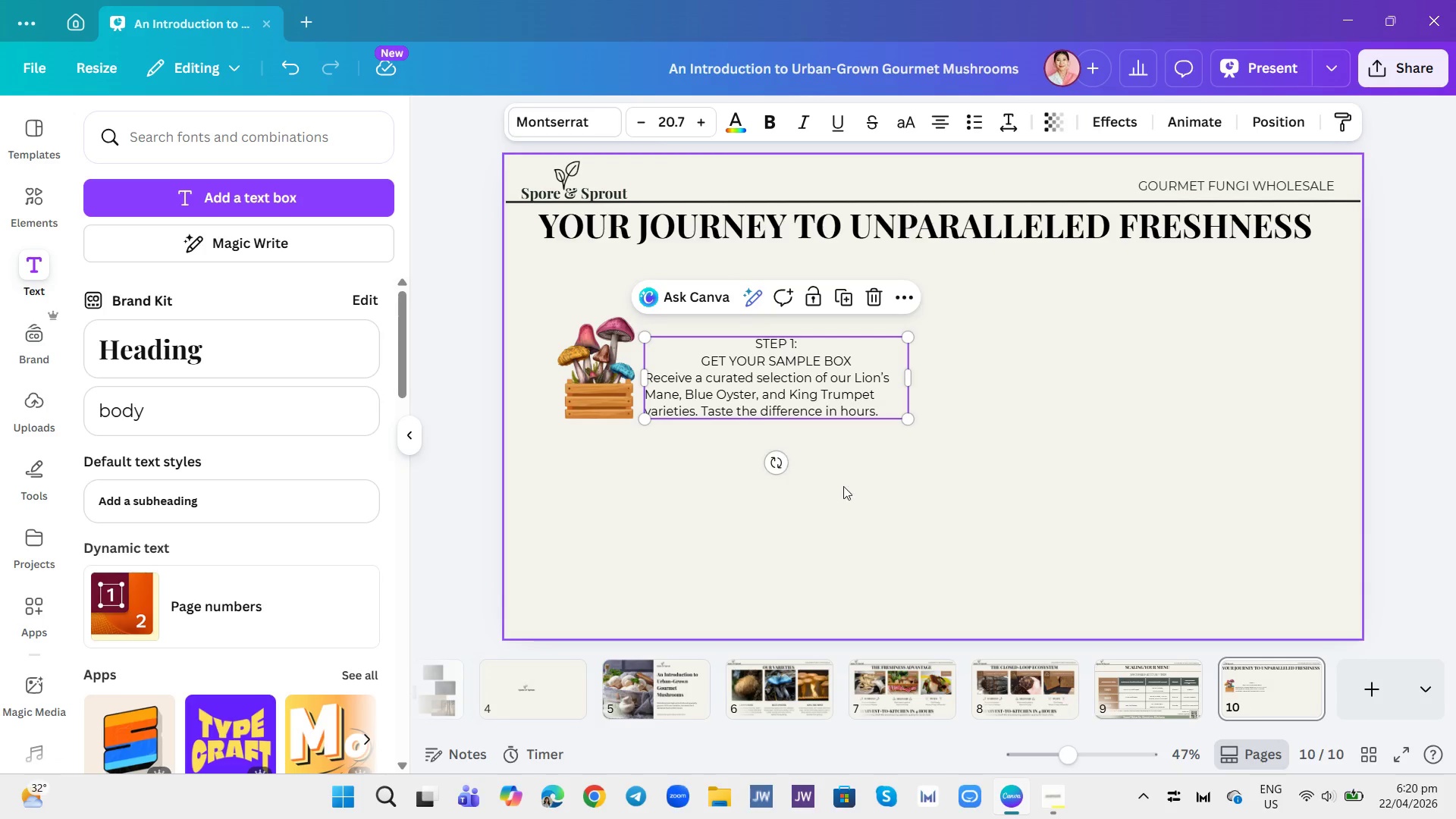 
left_click([843, 486])
 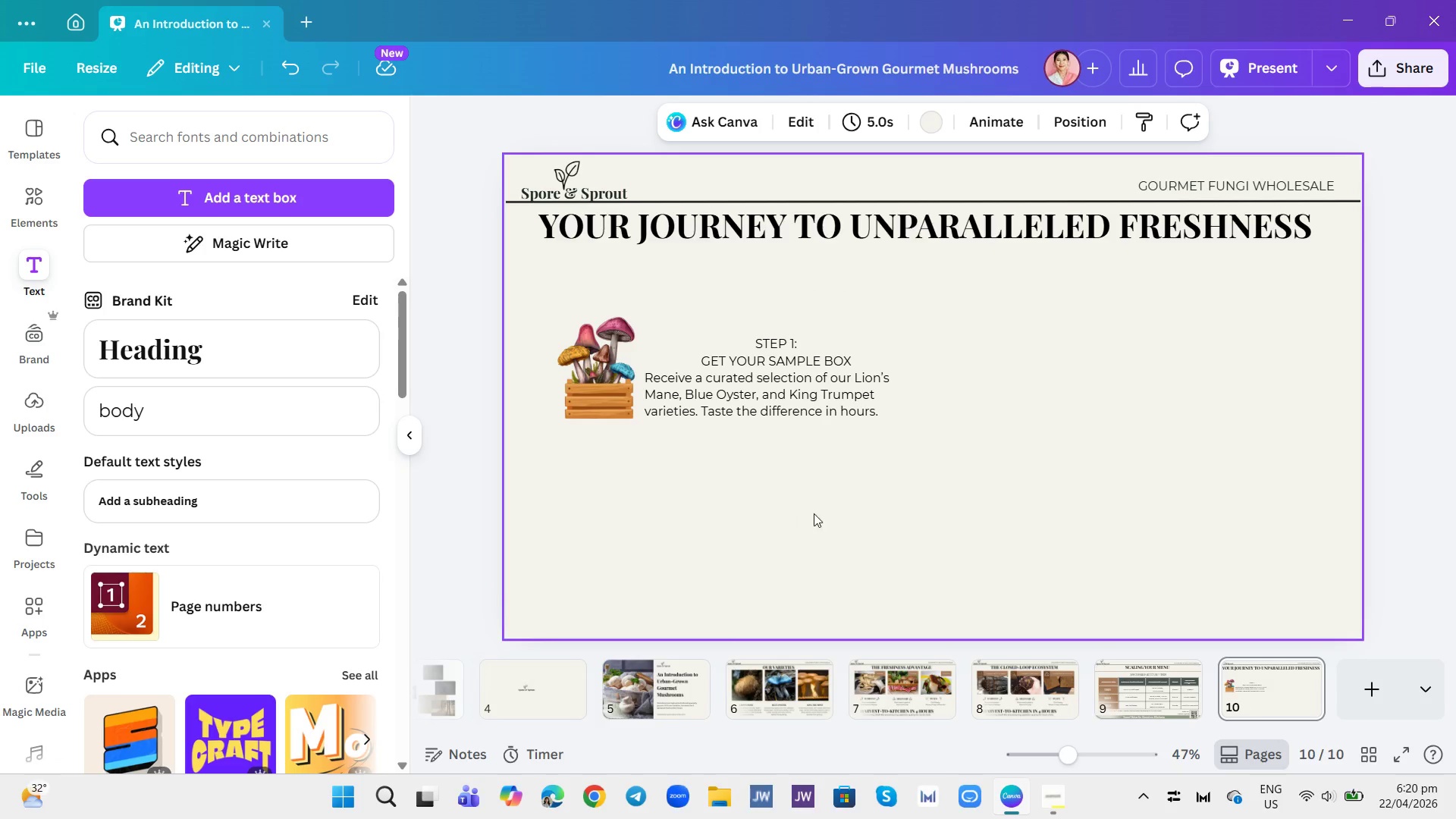 
left_click([752, 375])
 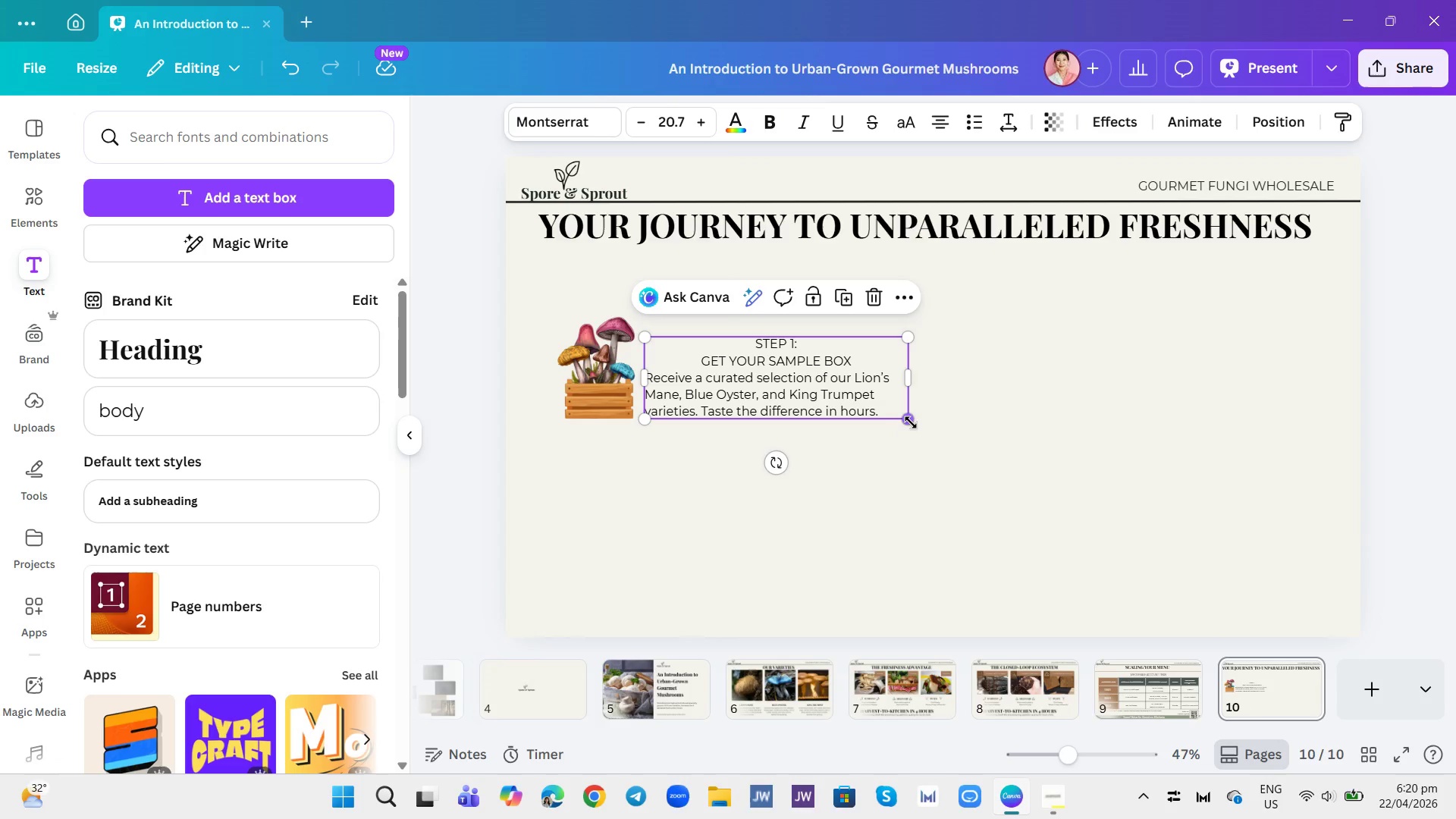 
left_click_drag(start_coordinate=[911, 421], to_coordinate=[855, 395])
 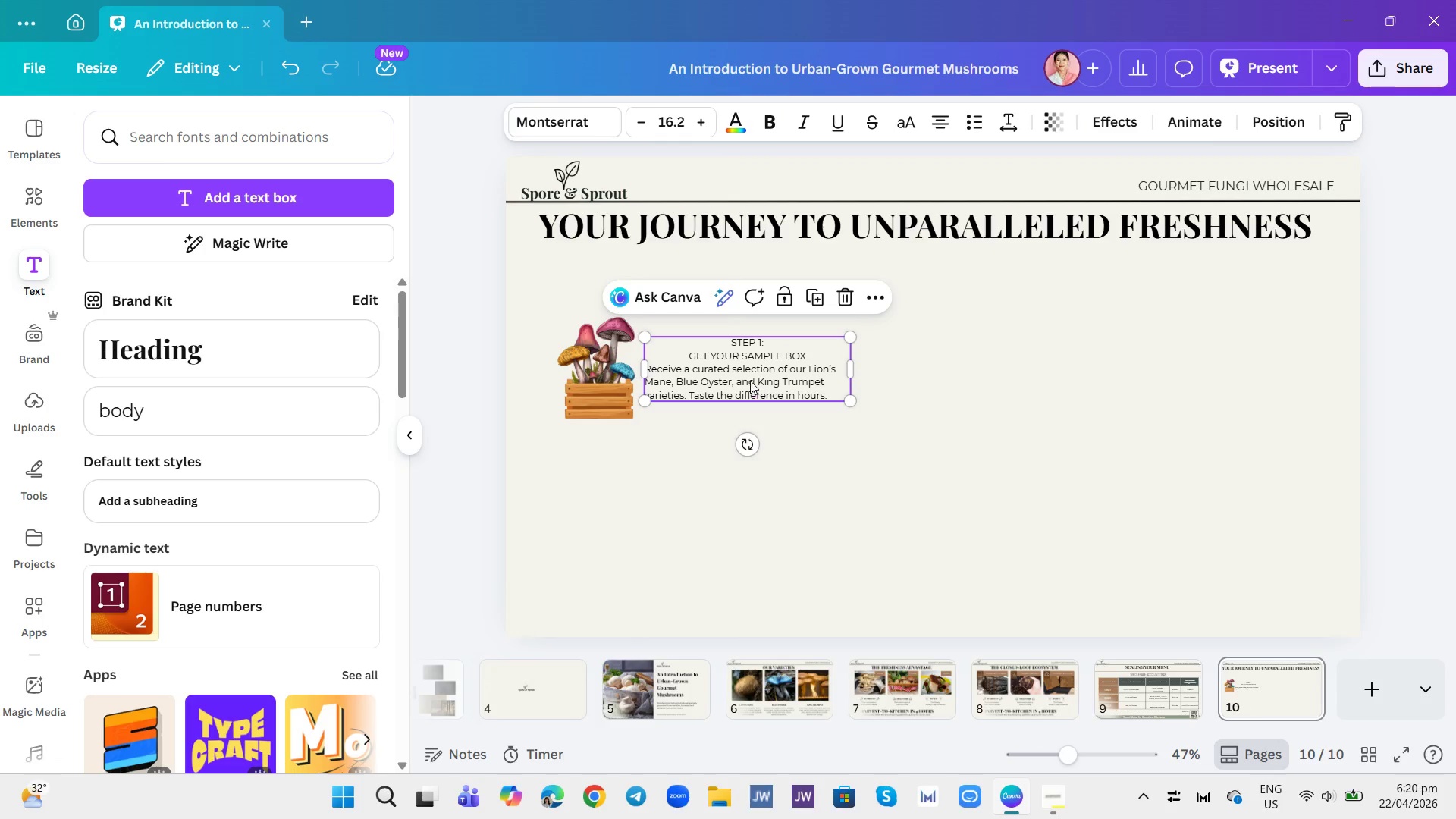 
key(Control+A)
 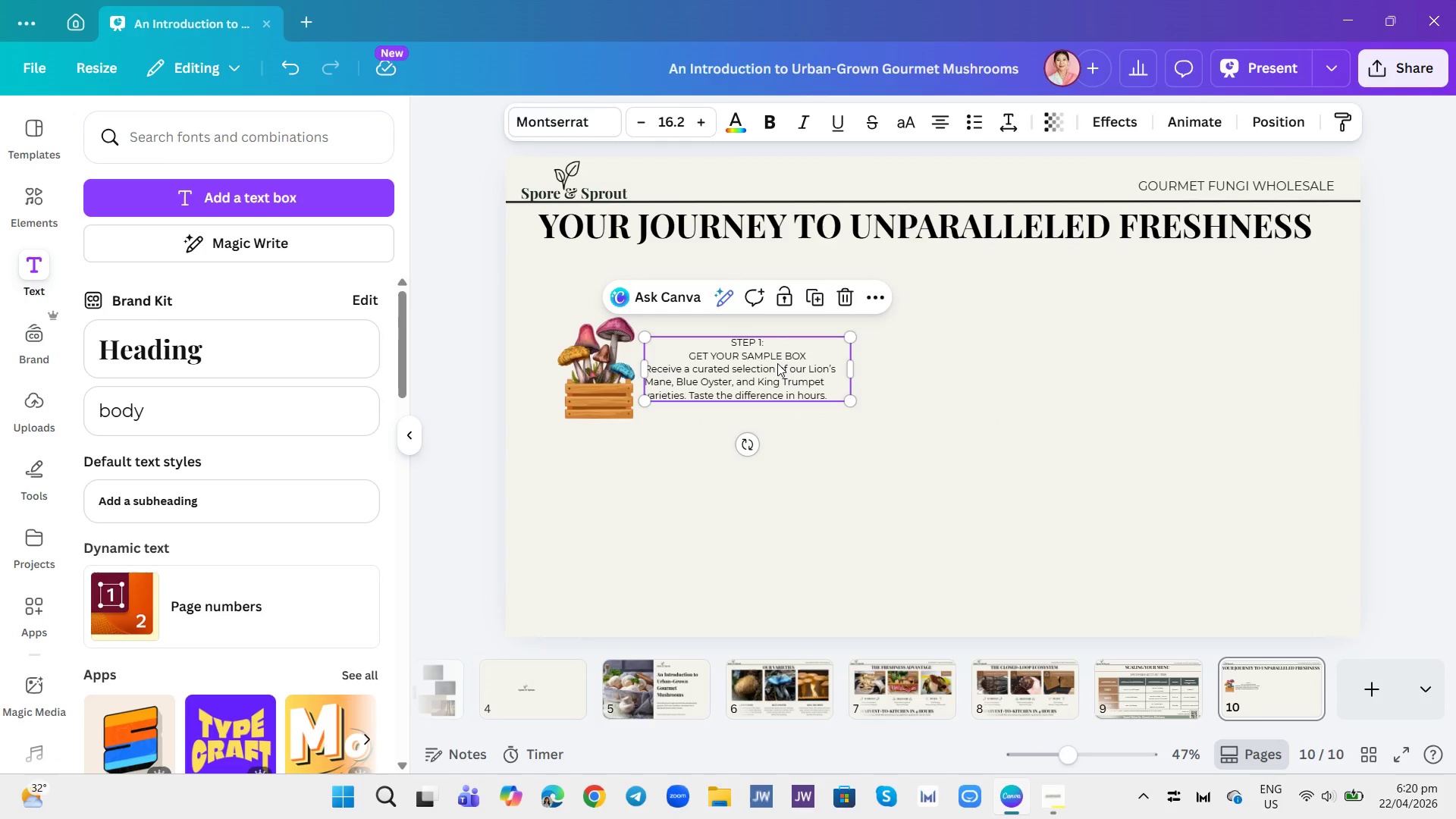 
double_click([777, 363])
 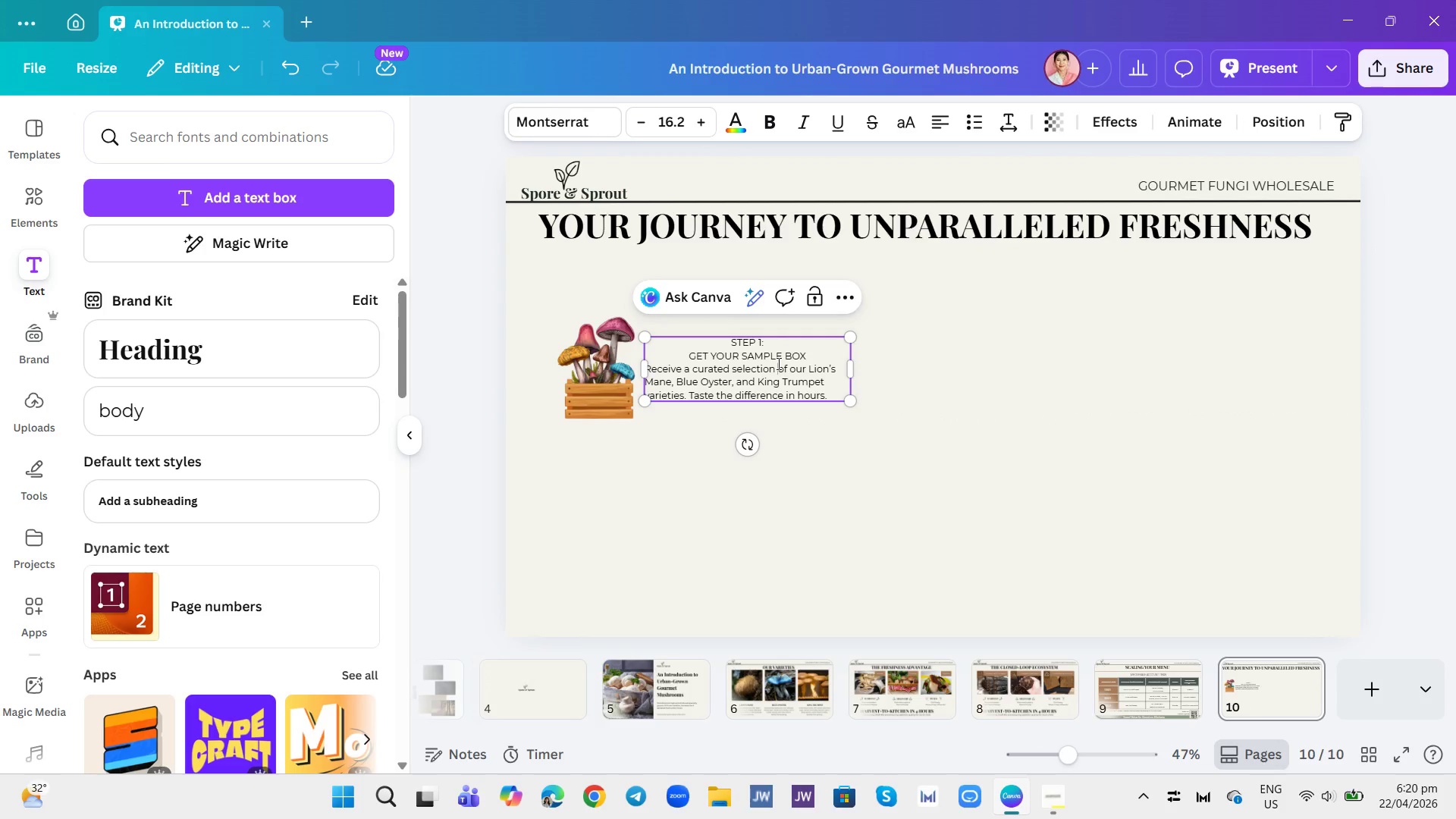 
key(Control+A)
 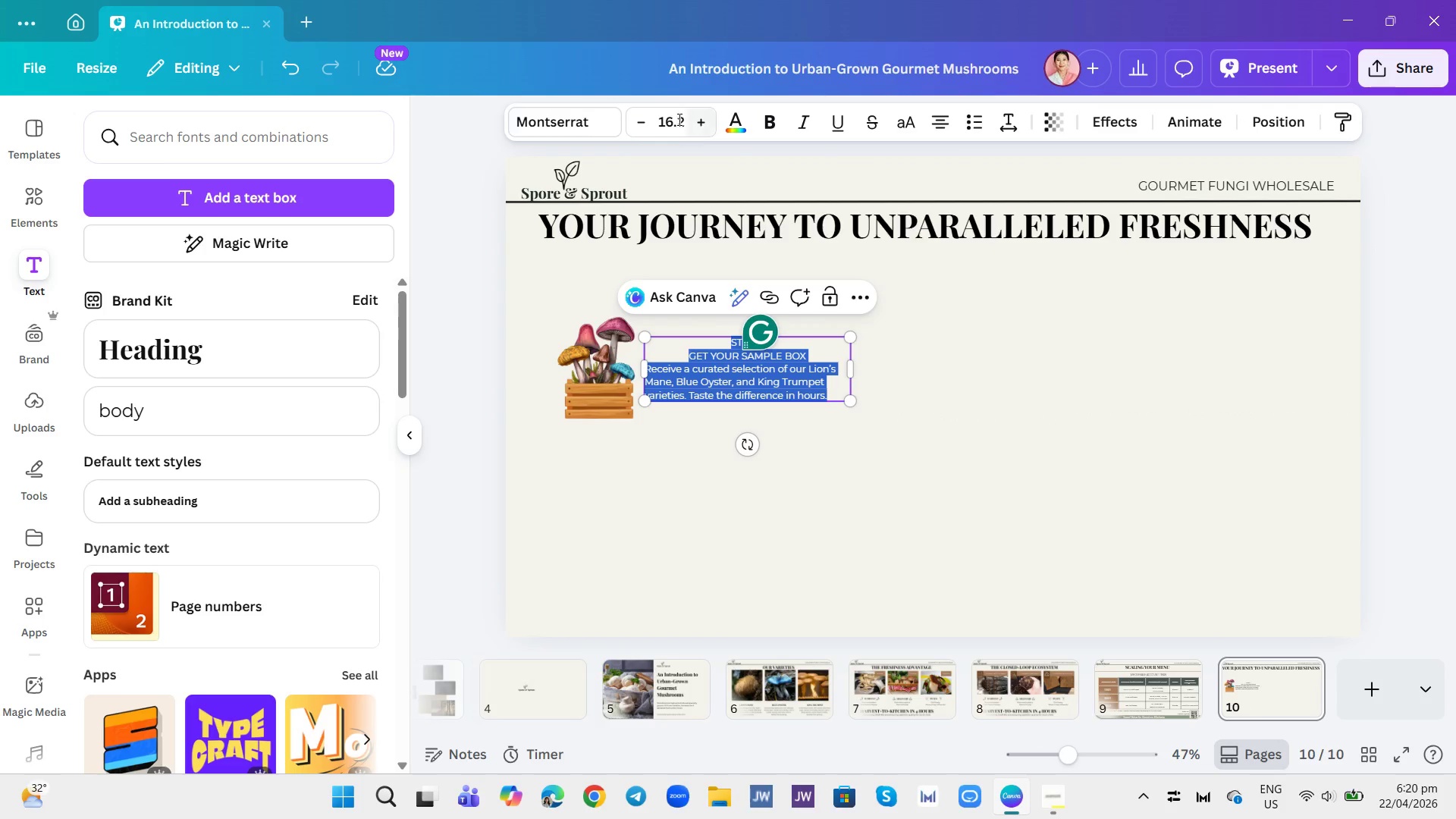 
left_click([672, 114])
 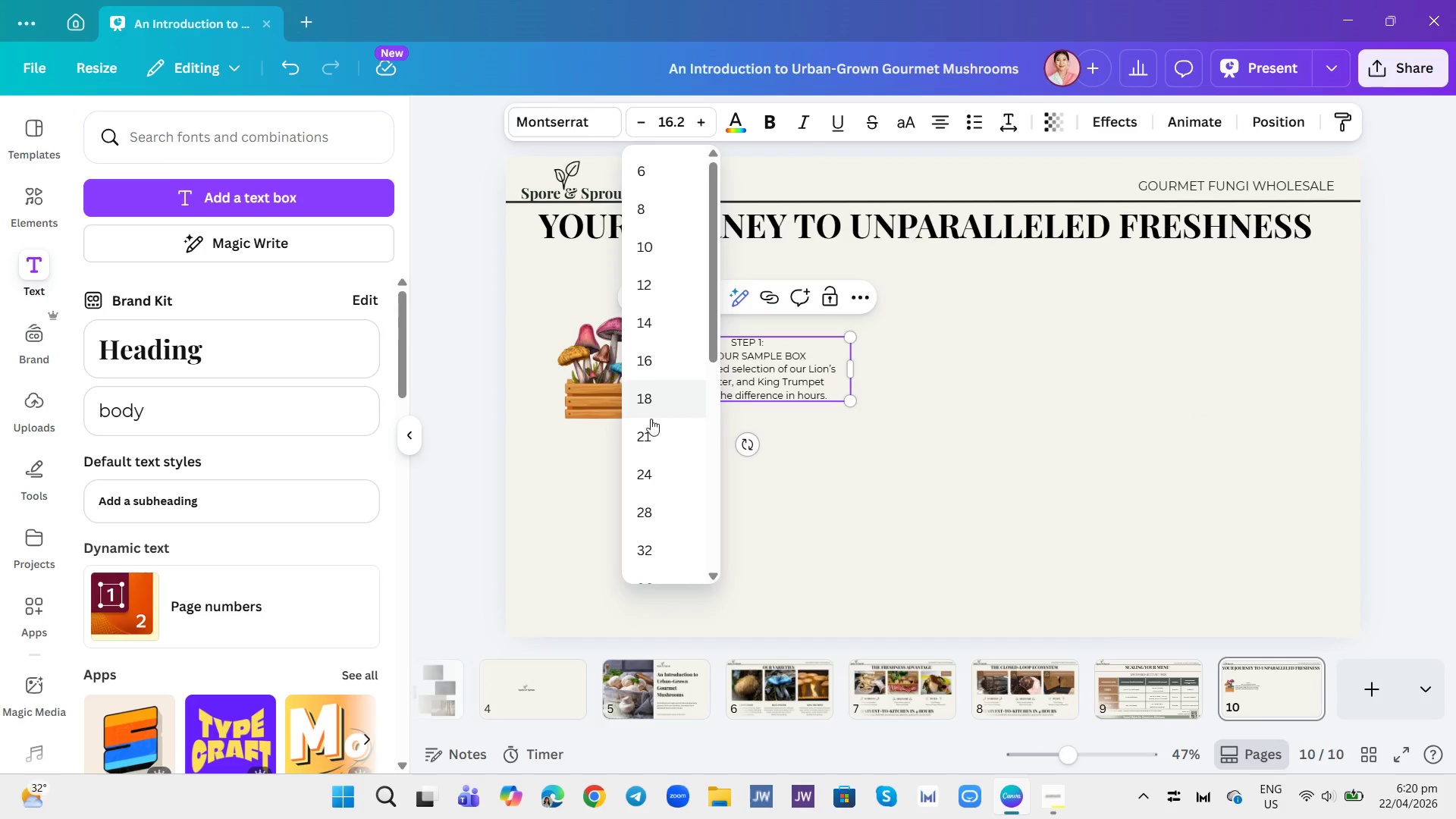 
left_click([645, 428])
 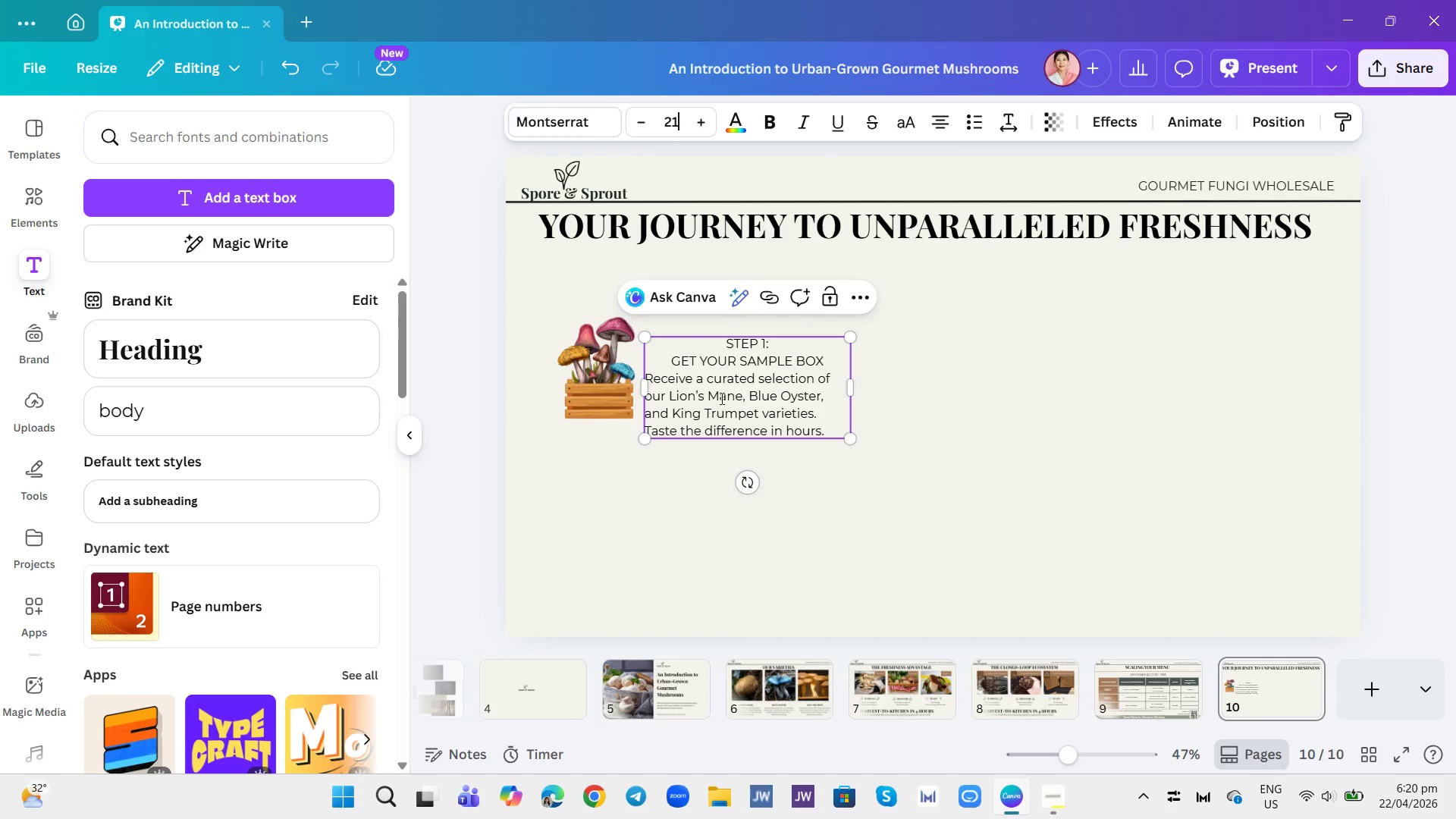 
left_click([742, 374])
 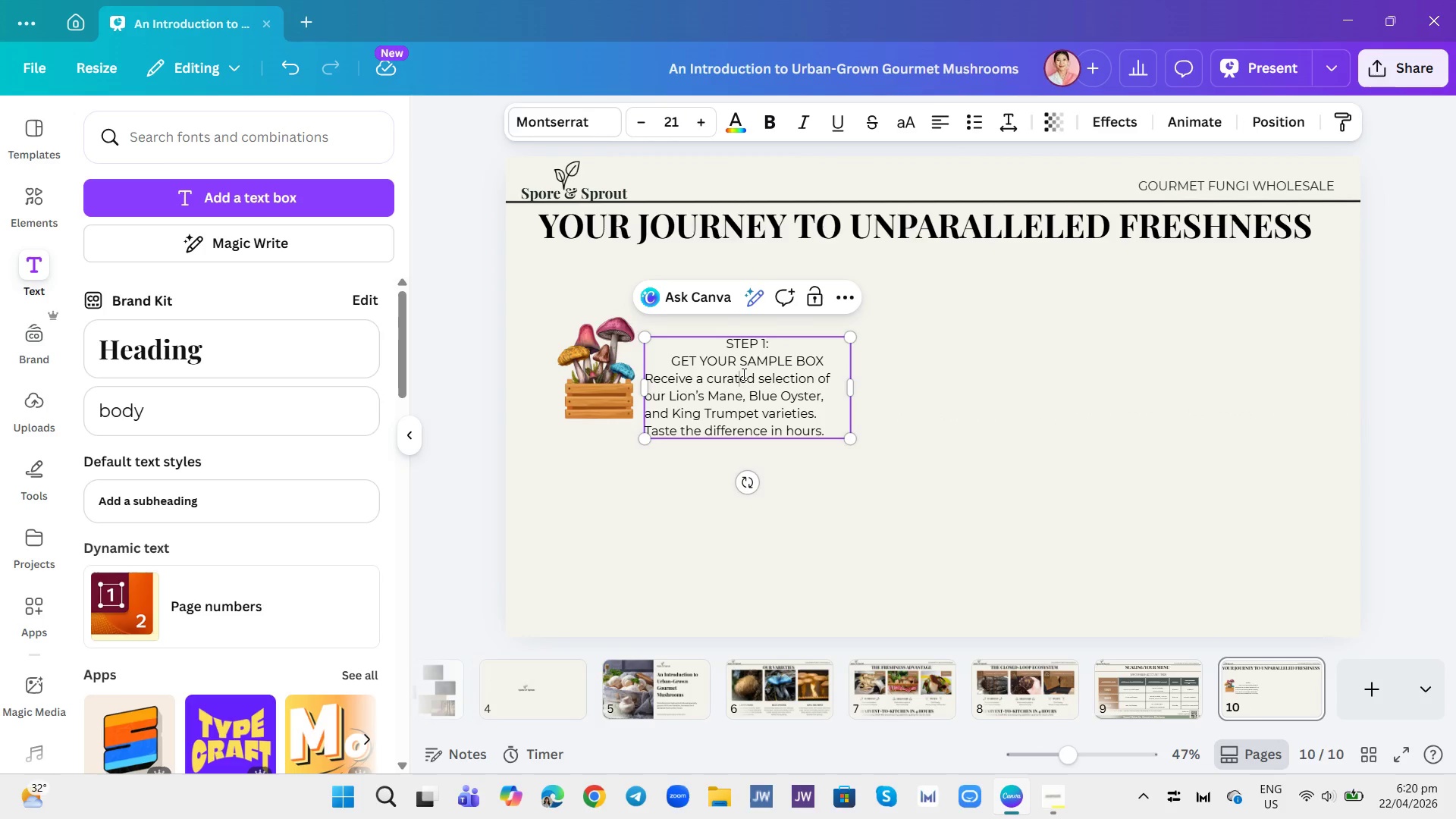 
key(Control+A)
 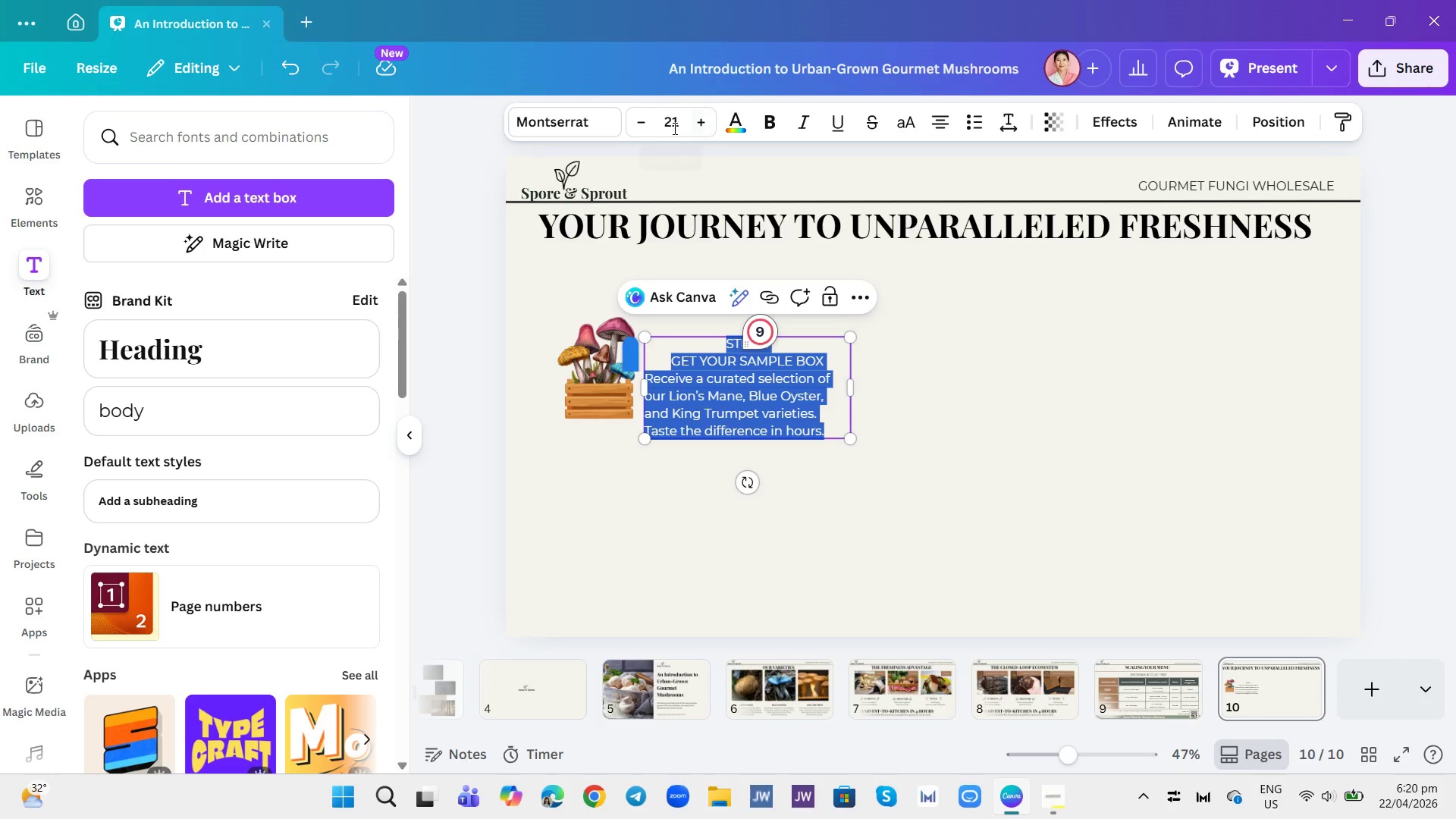 
left_click([673, 128])
 